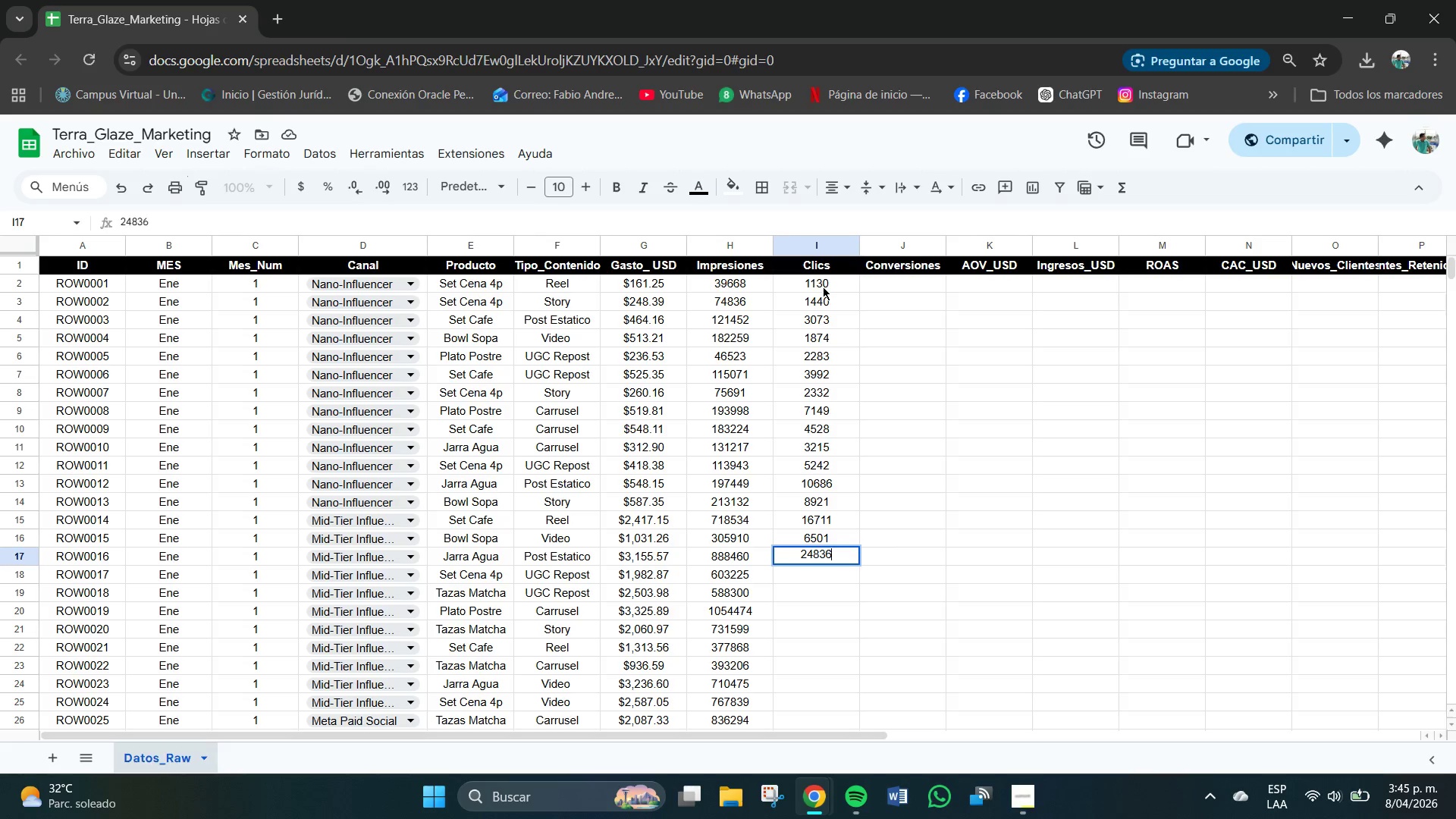 
key(NumpadEnter)
 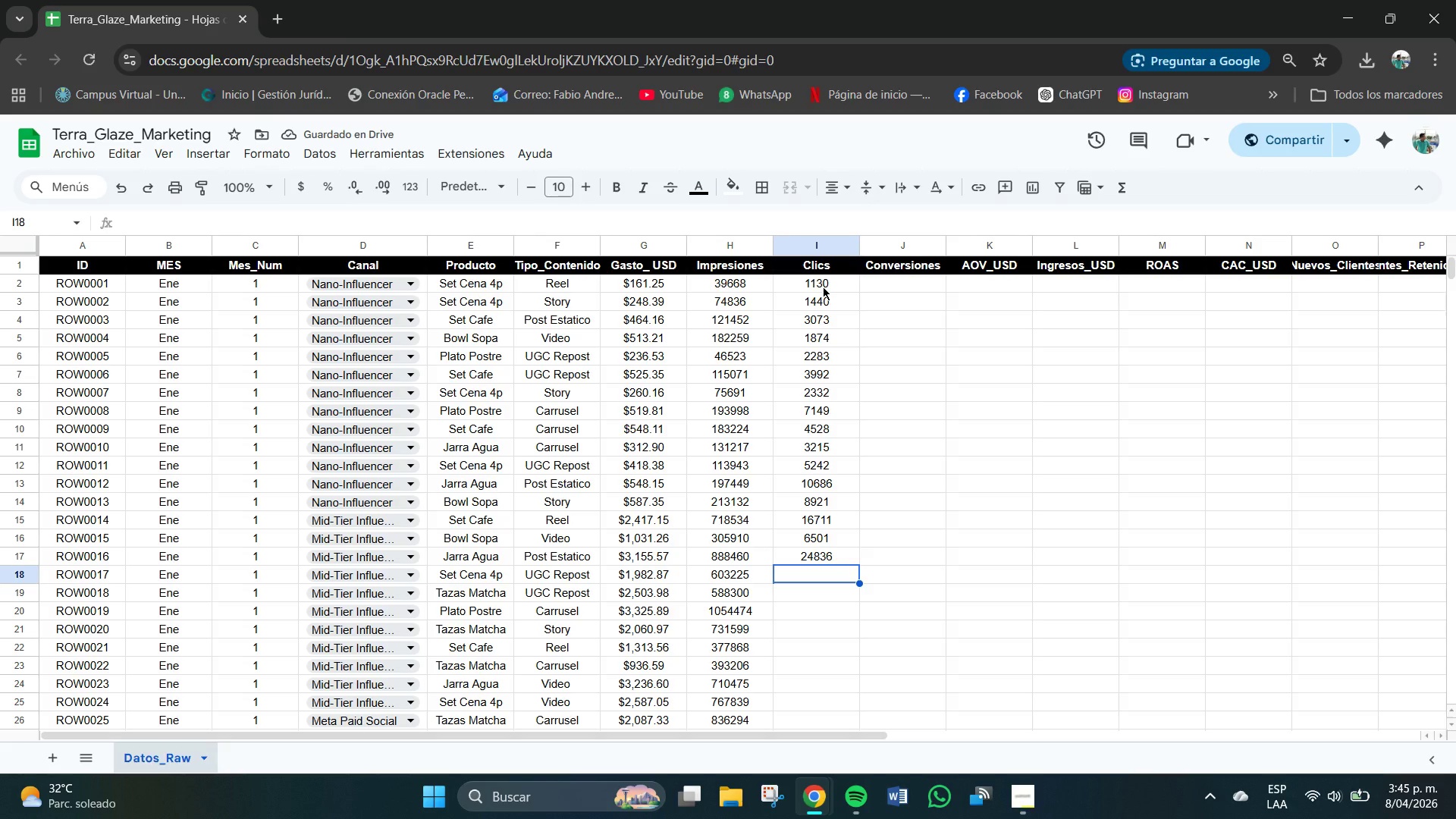 
wait(9.88)
 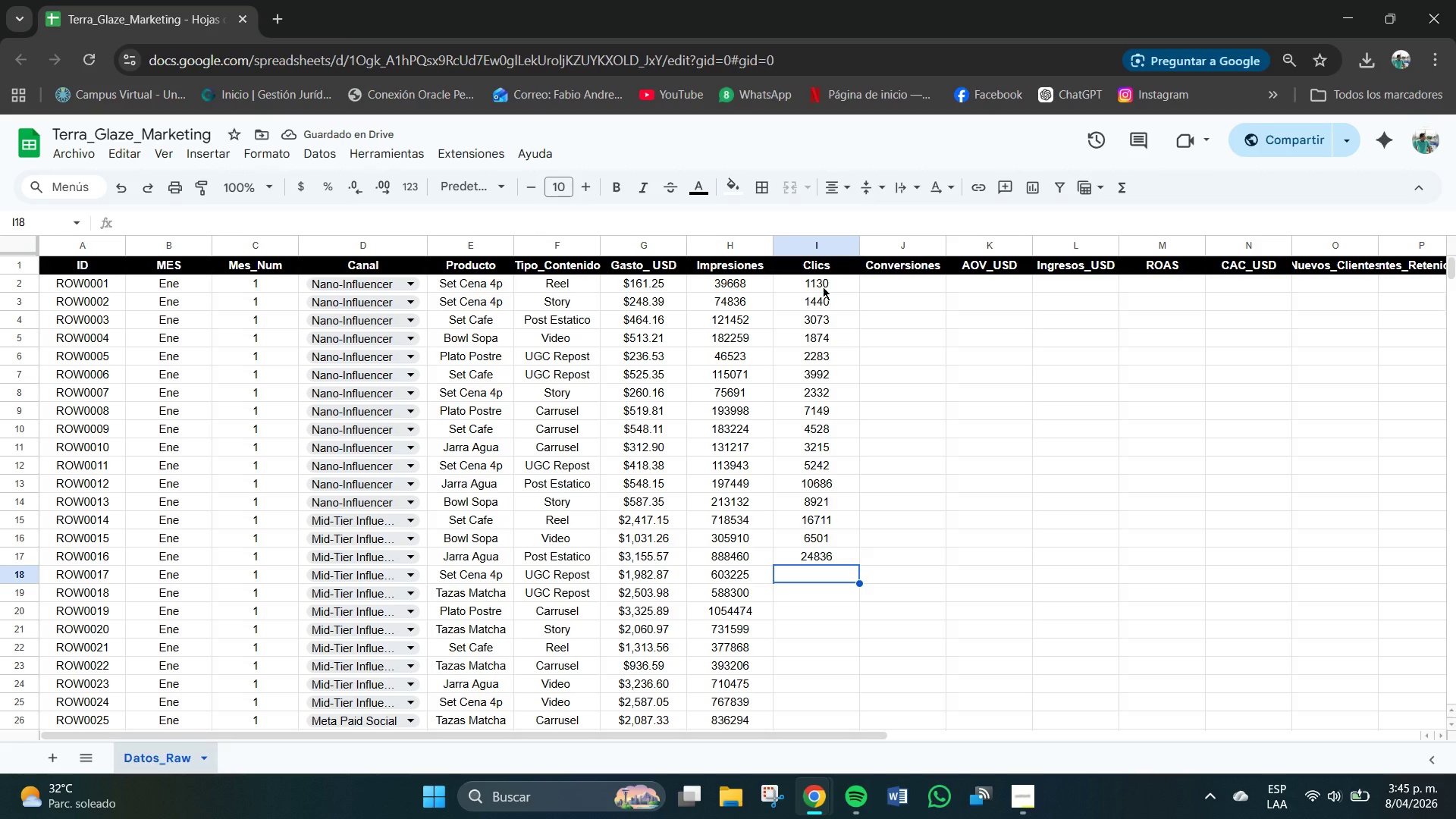 
key(Numpad1)
 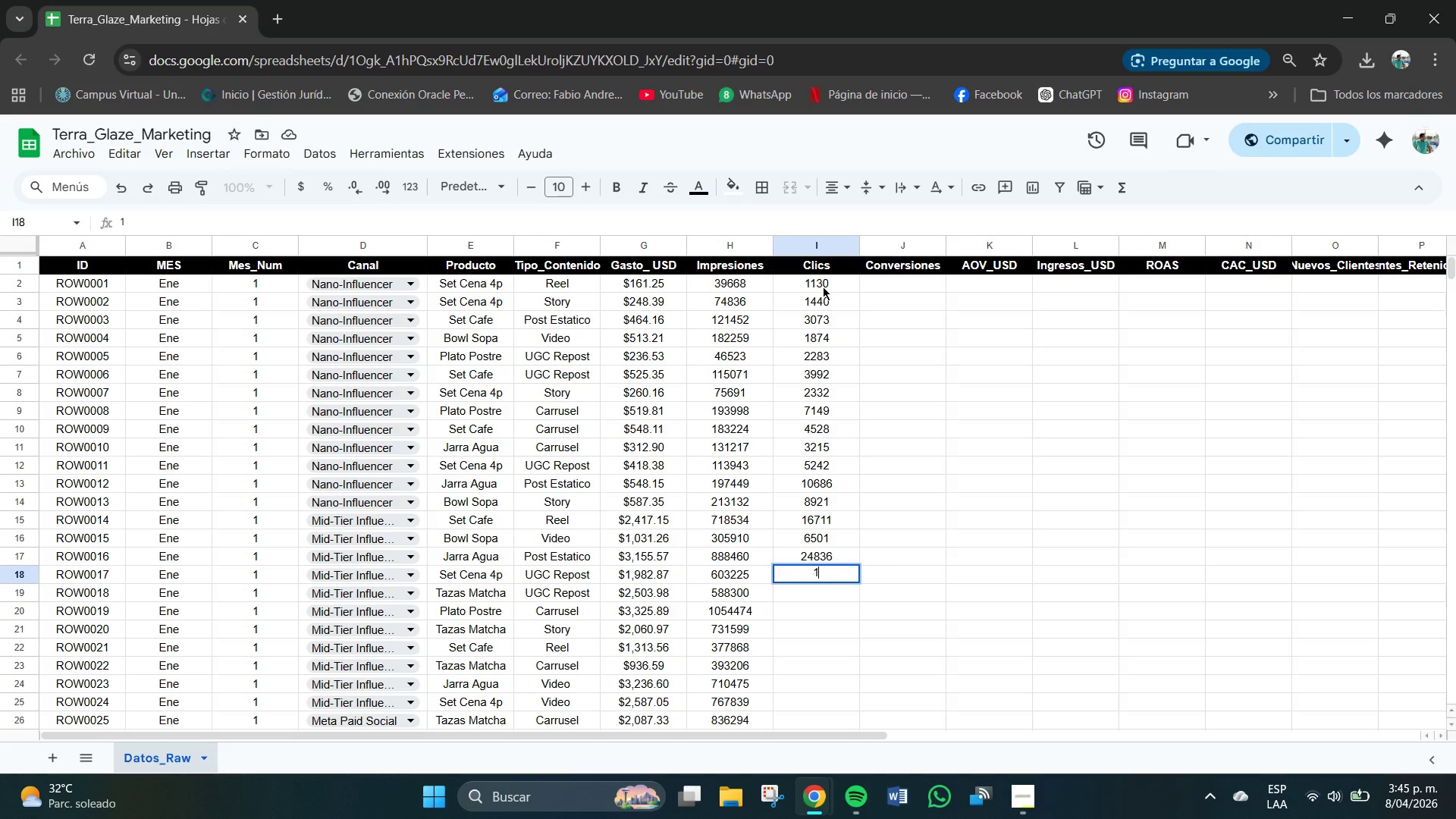 
key(Numpad4)
 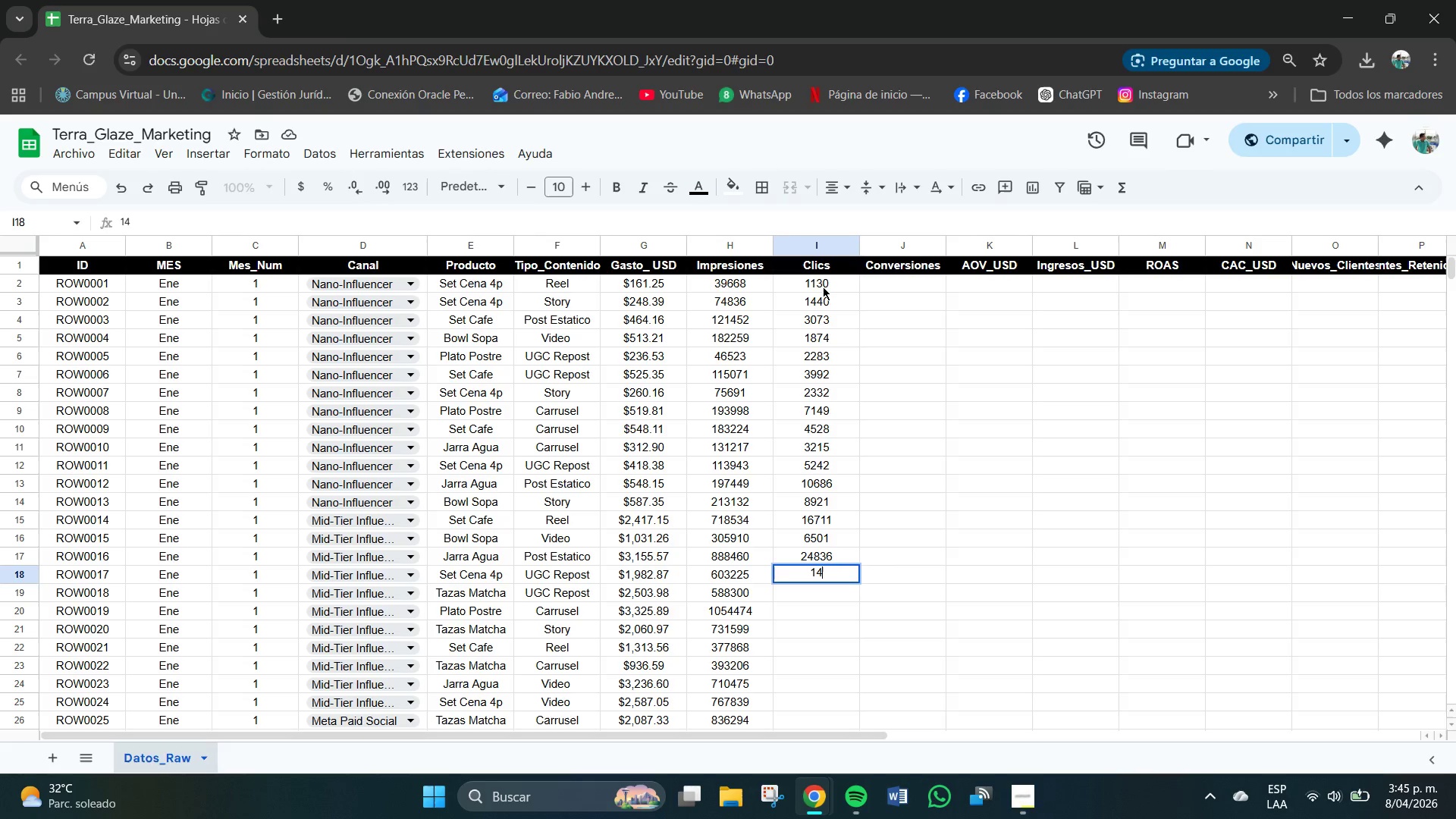 
key(Numpad2)
 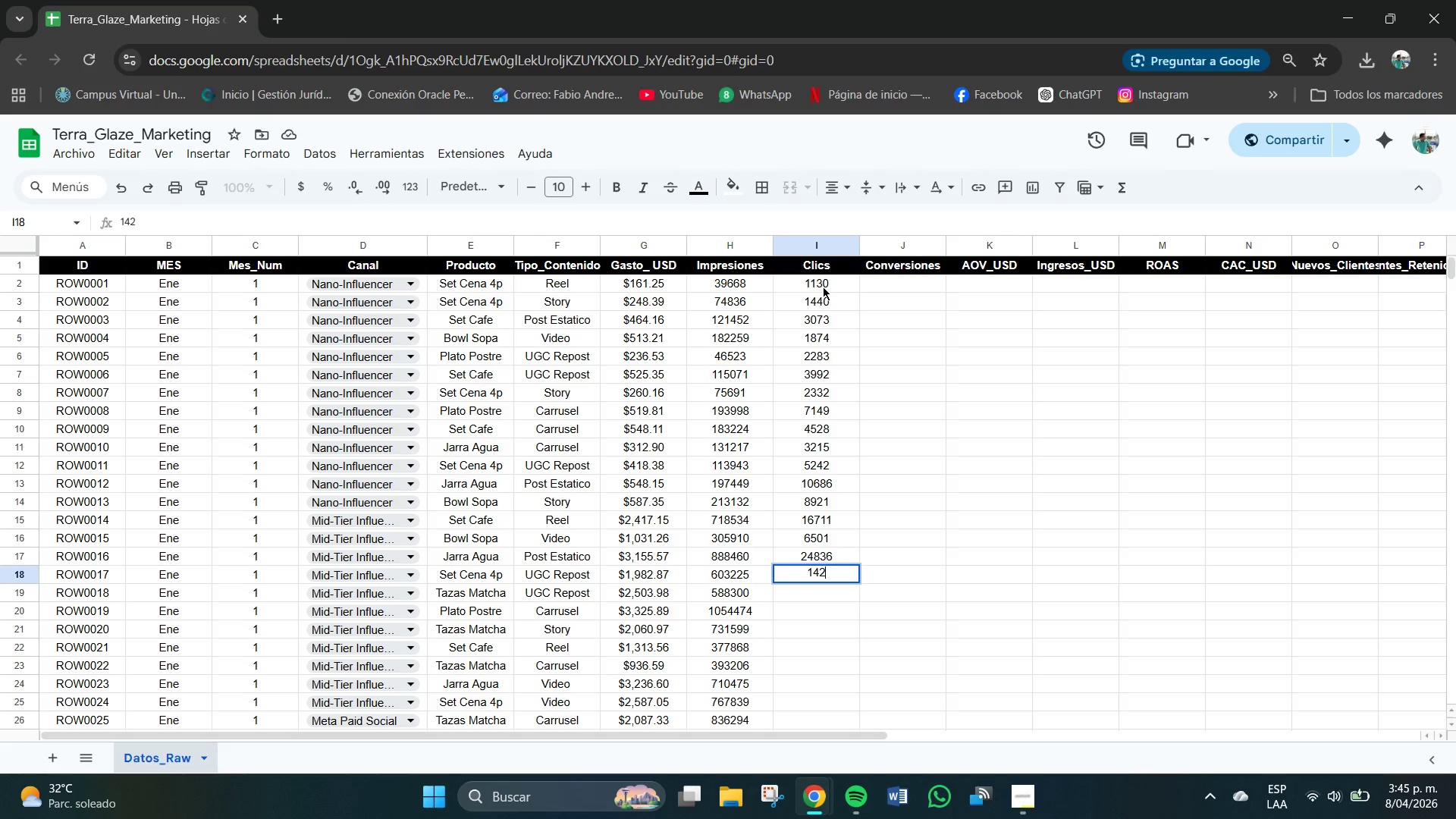 
key(Numpad8)
 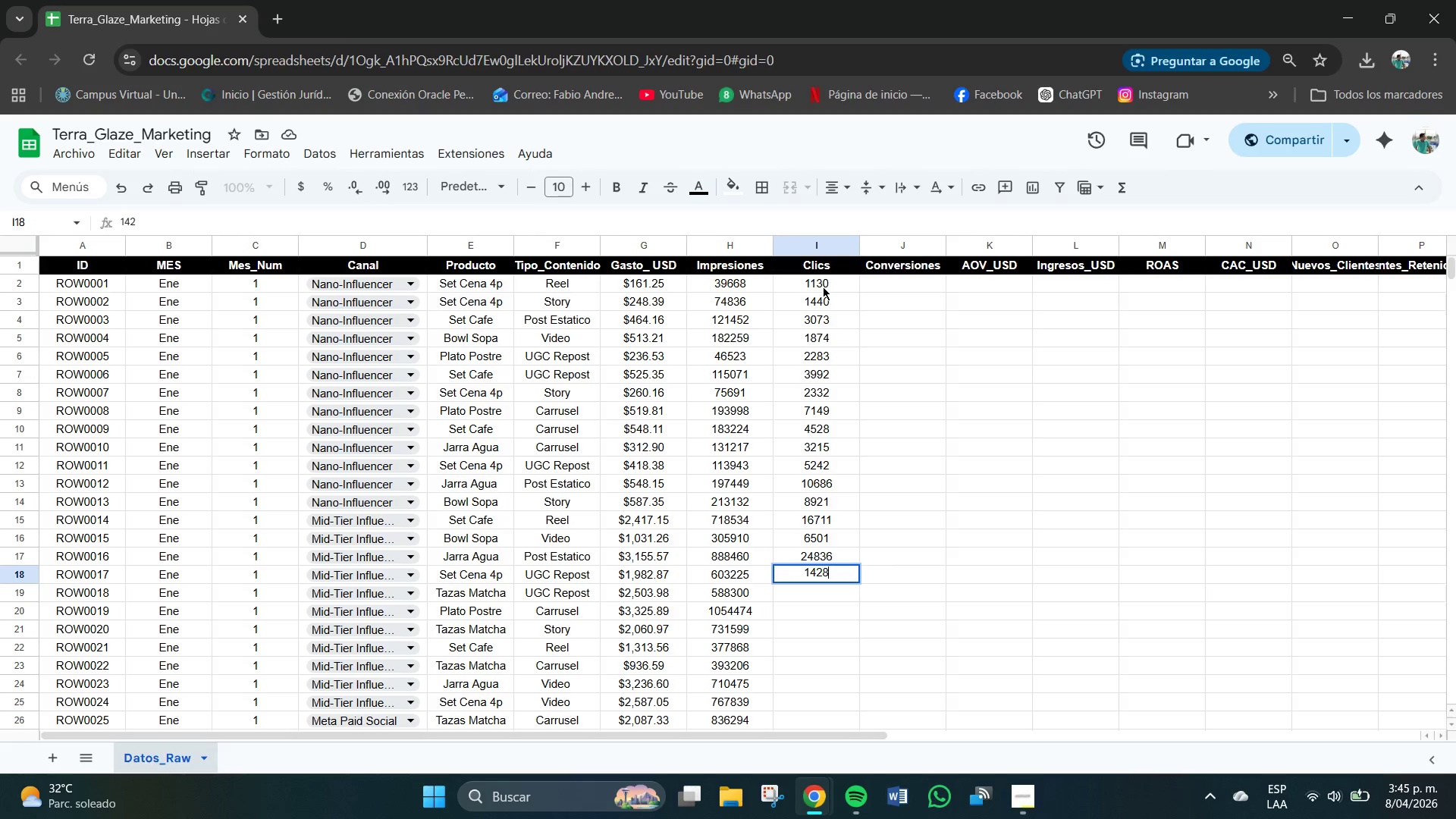 
key(Numpad8)
 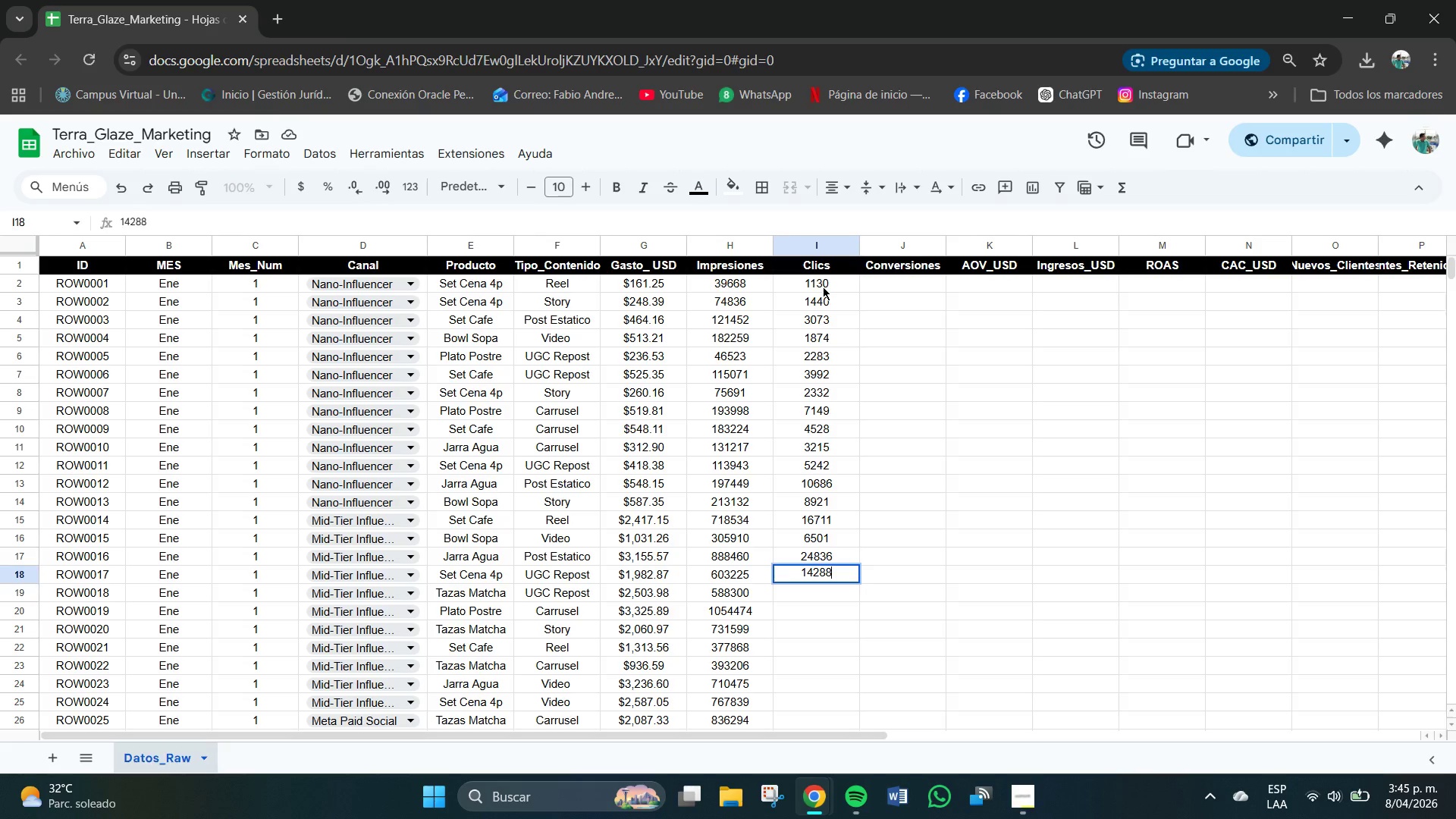 
key(NumpadEnter)
 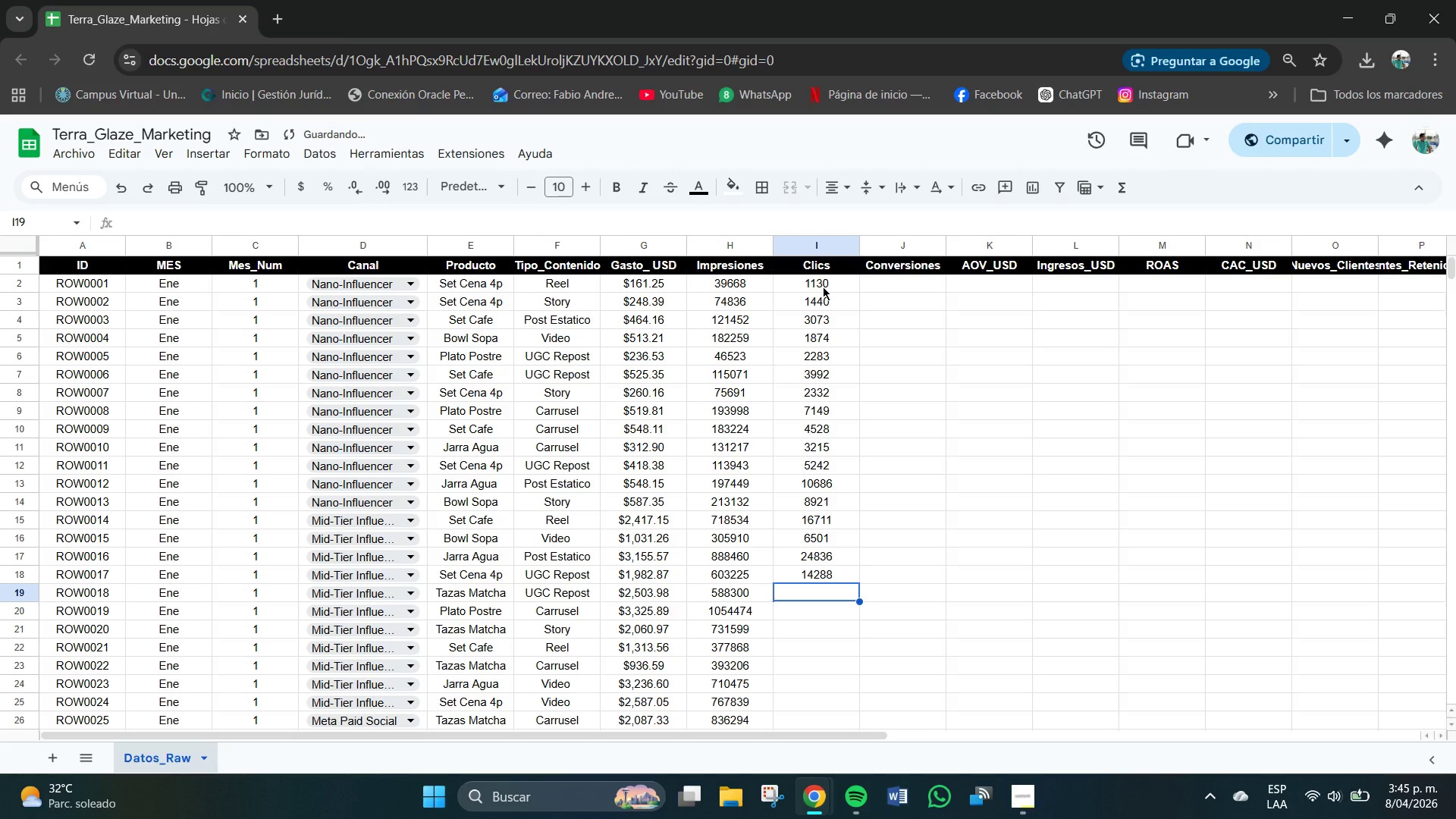 
key(Numpad3)
 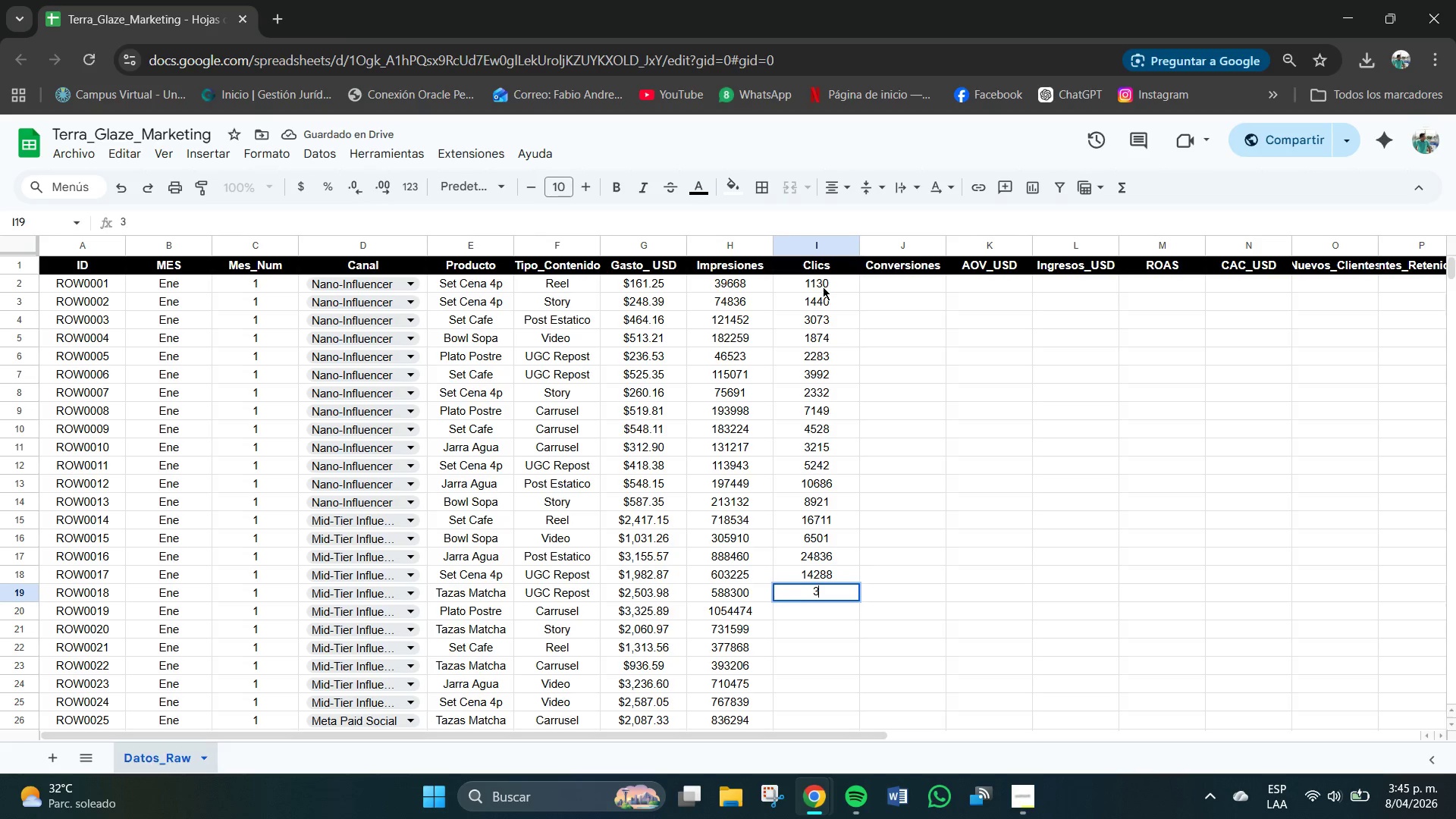 
key(Numpad5)
 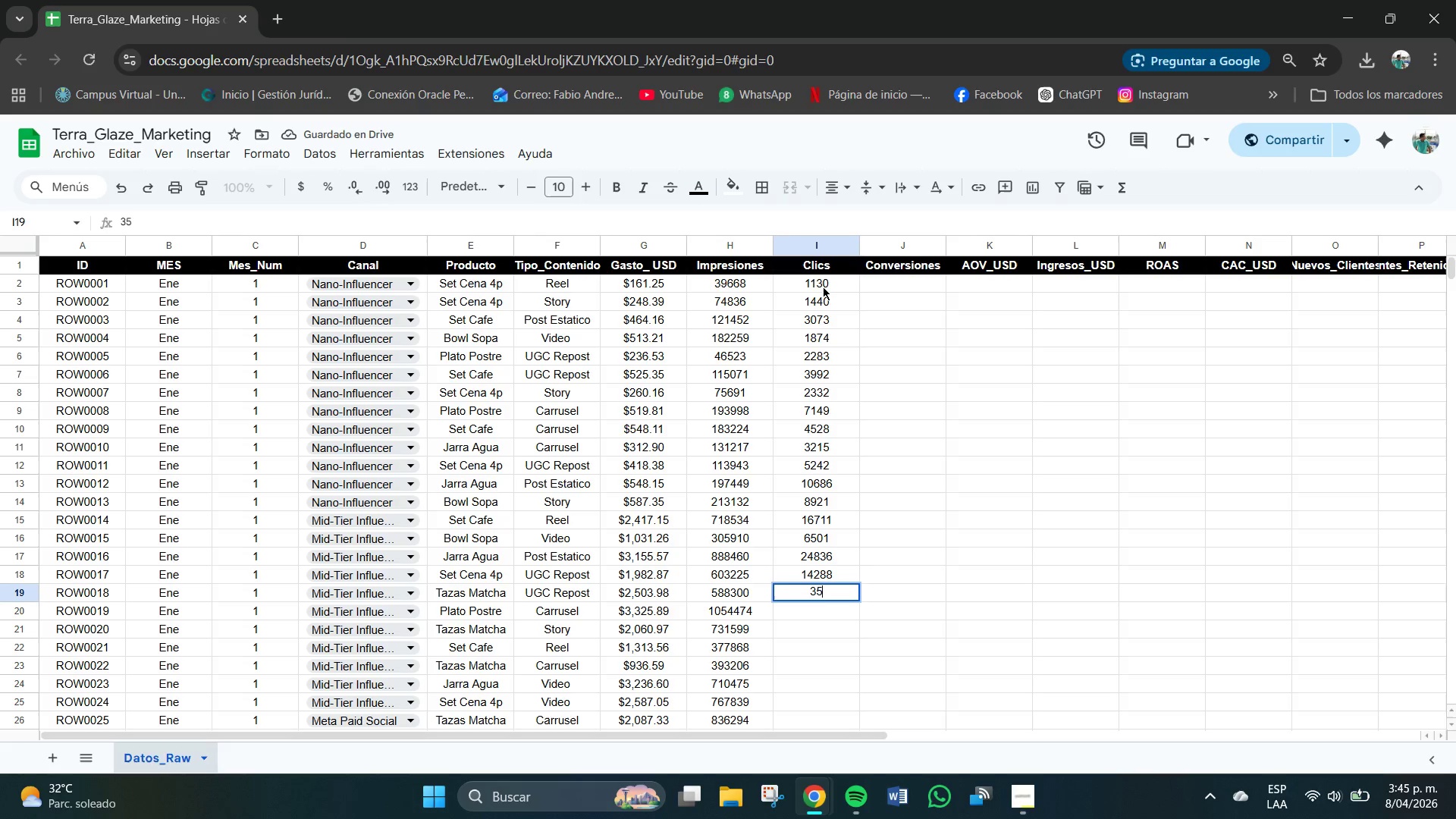 
key(Numpad6)
 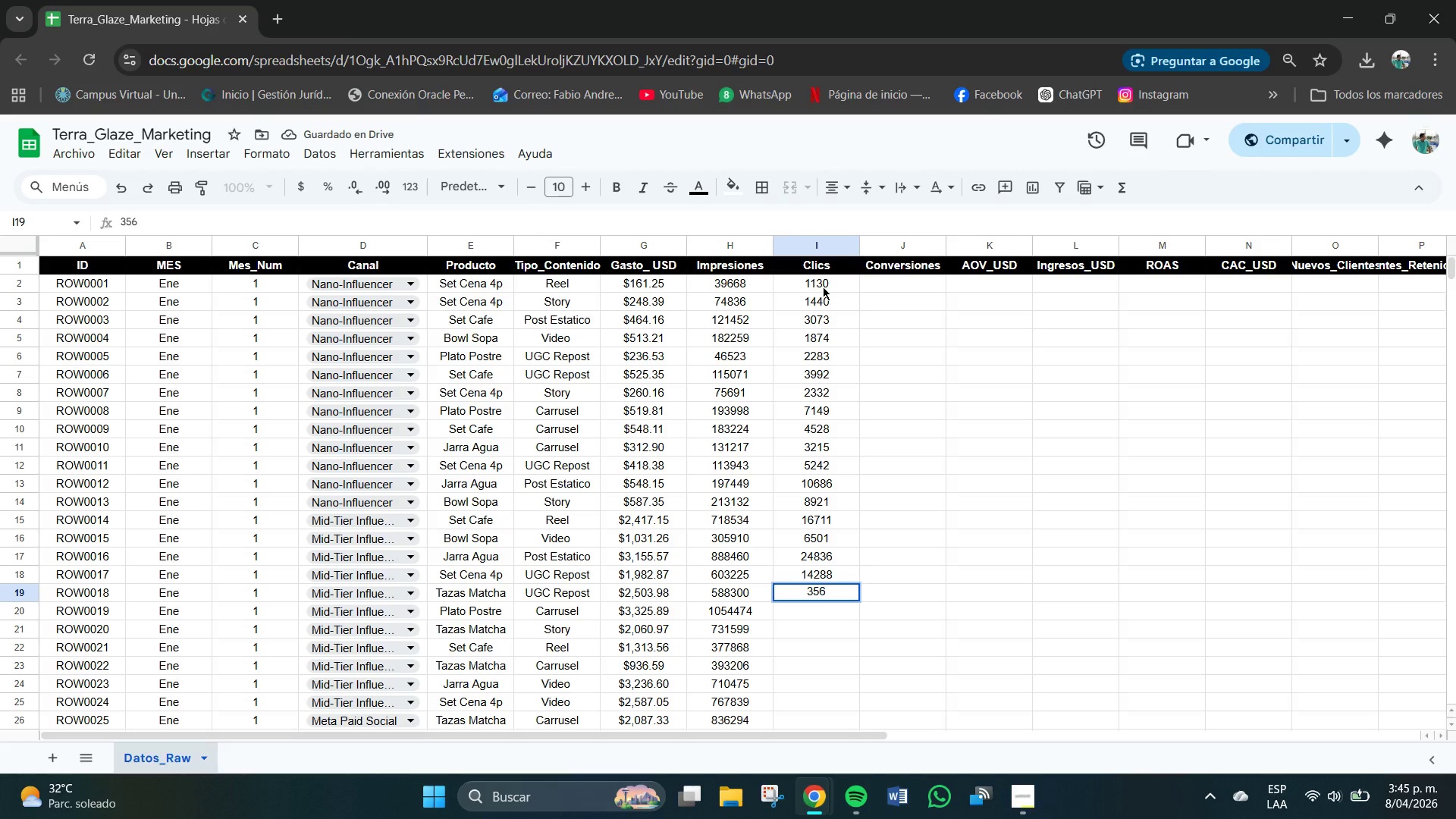 
key(Numpad2)
 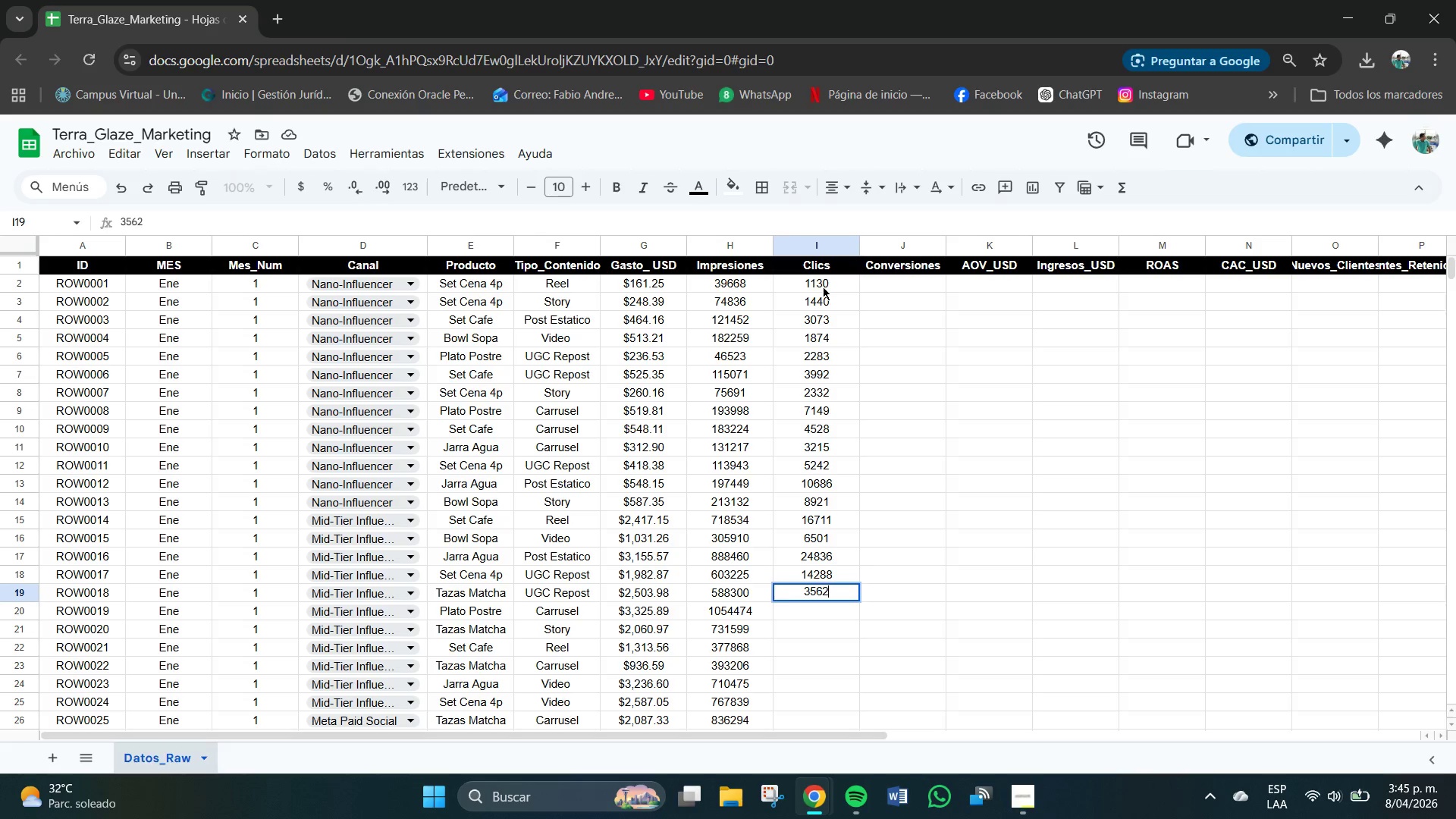 
key(Numpad4)
 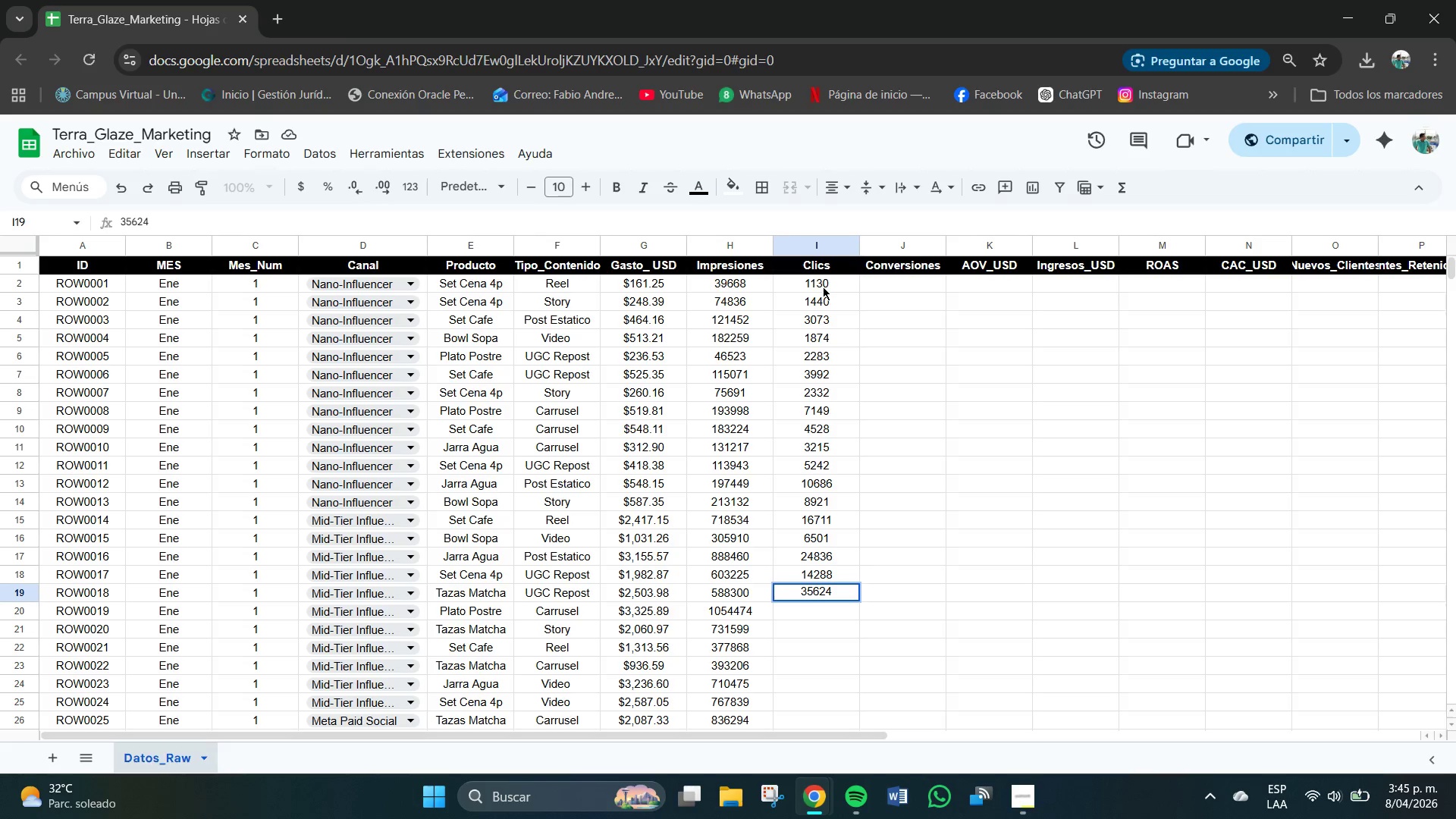 
key(NumpadEnter)
 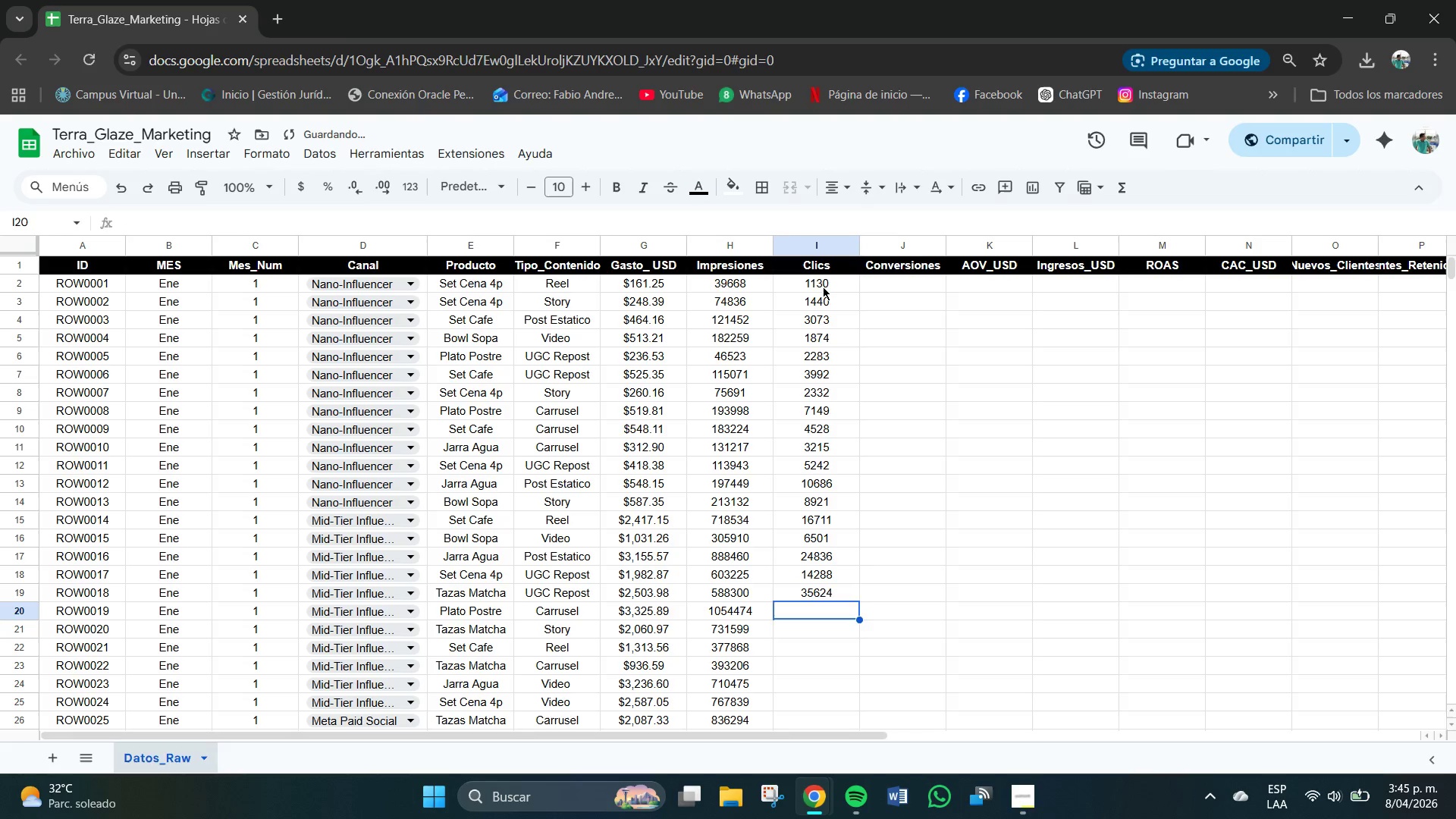 
key(Numpad4)
 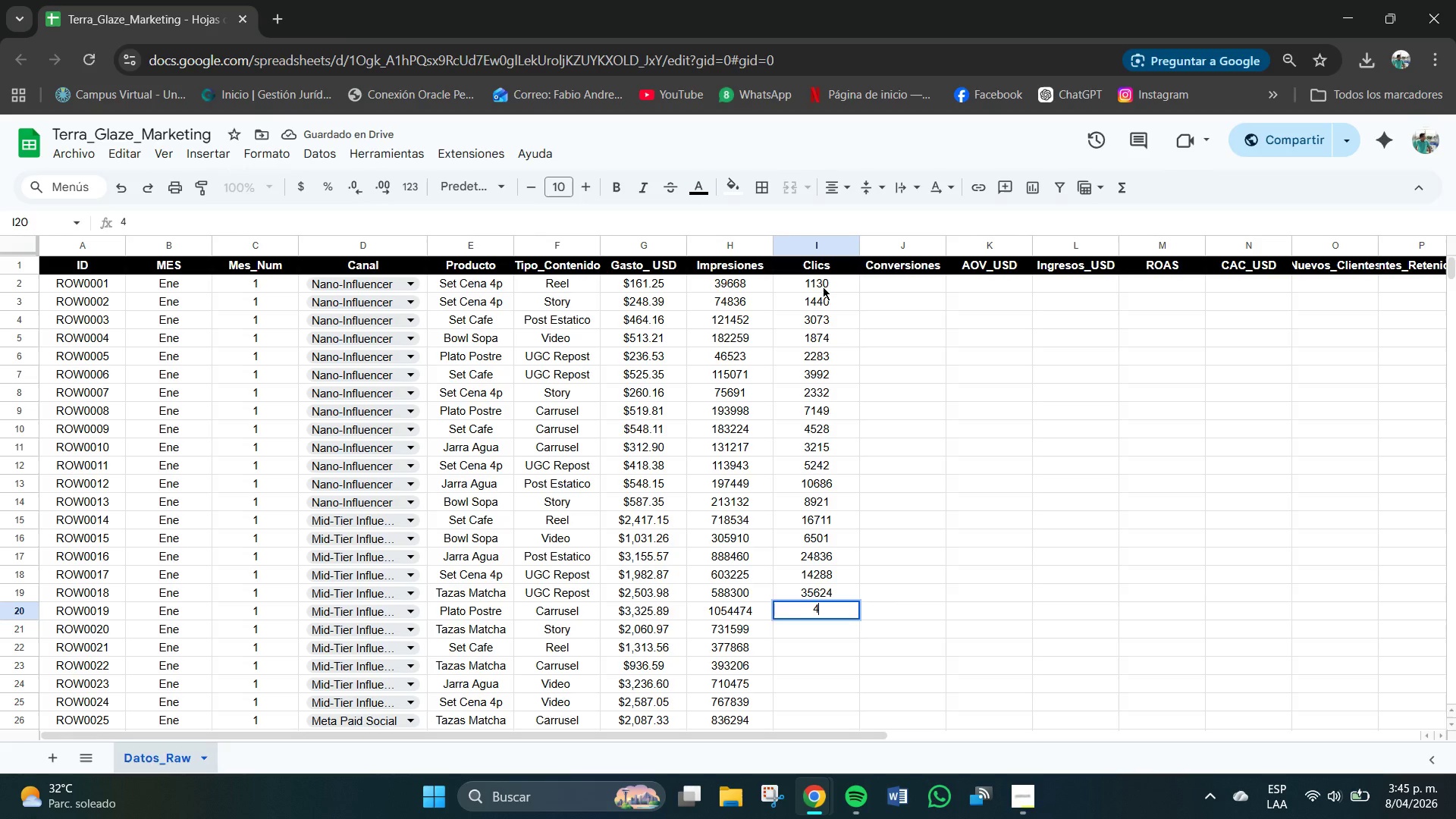 
key(Numpad2)
 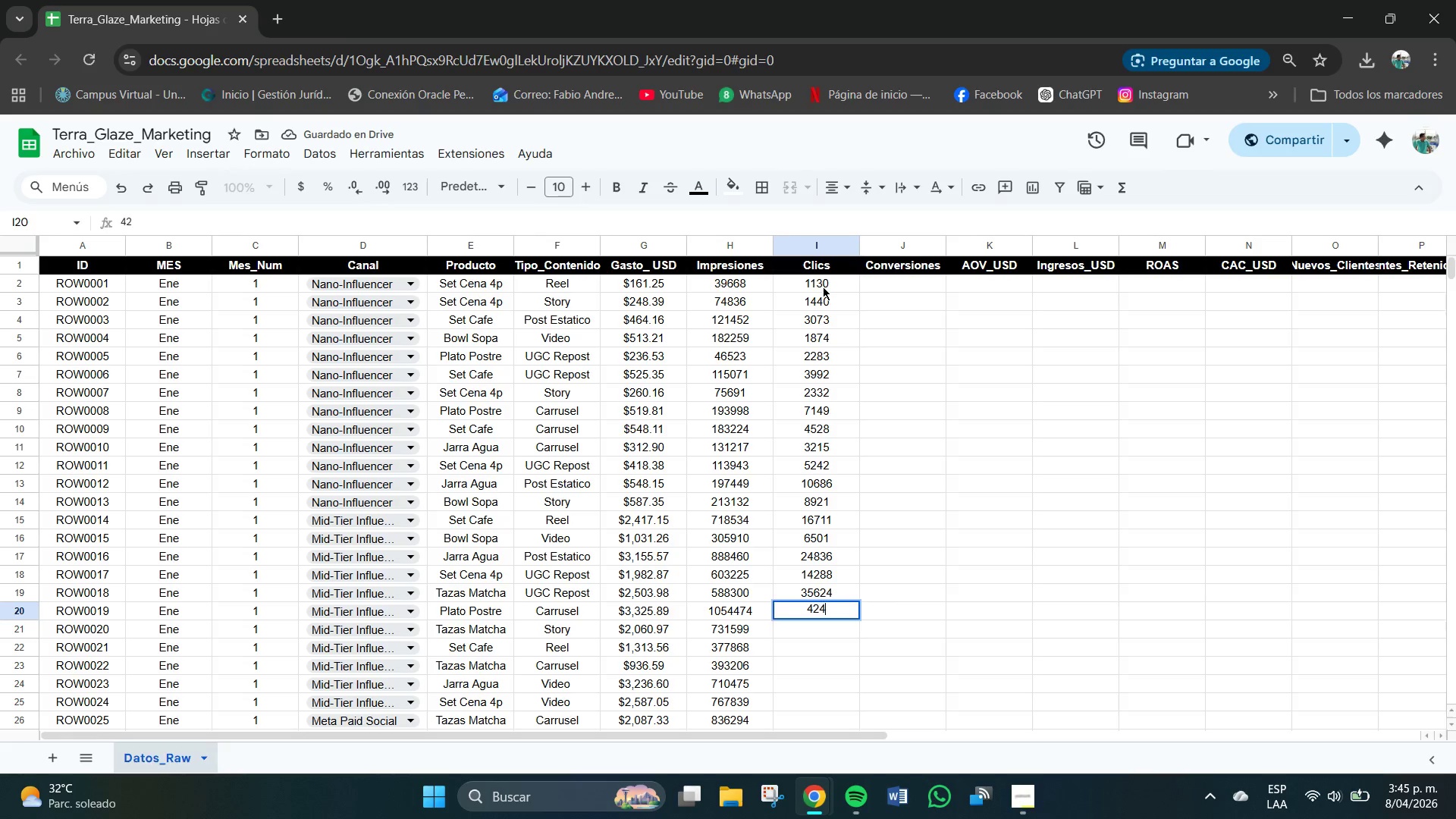 
key(Numpad4)
 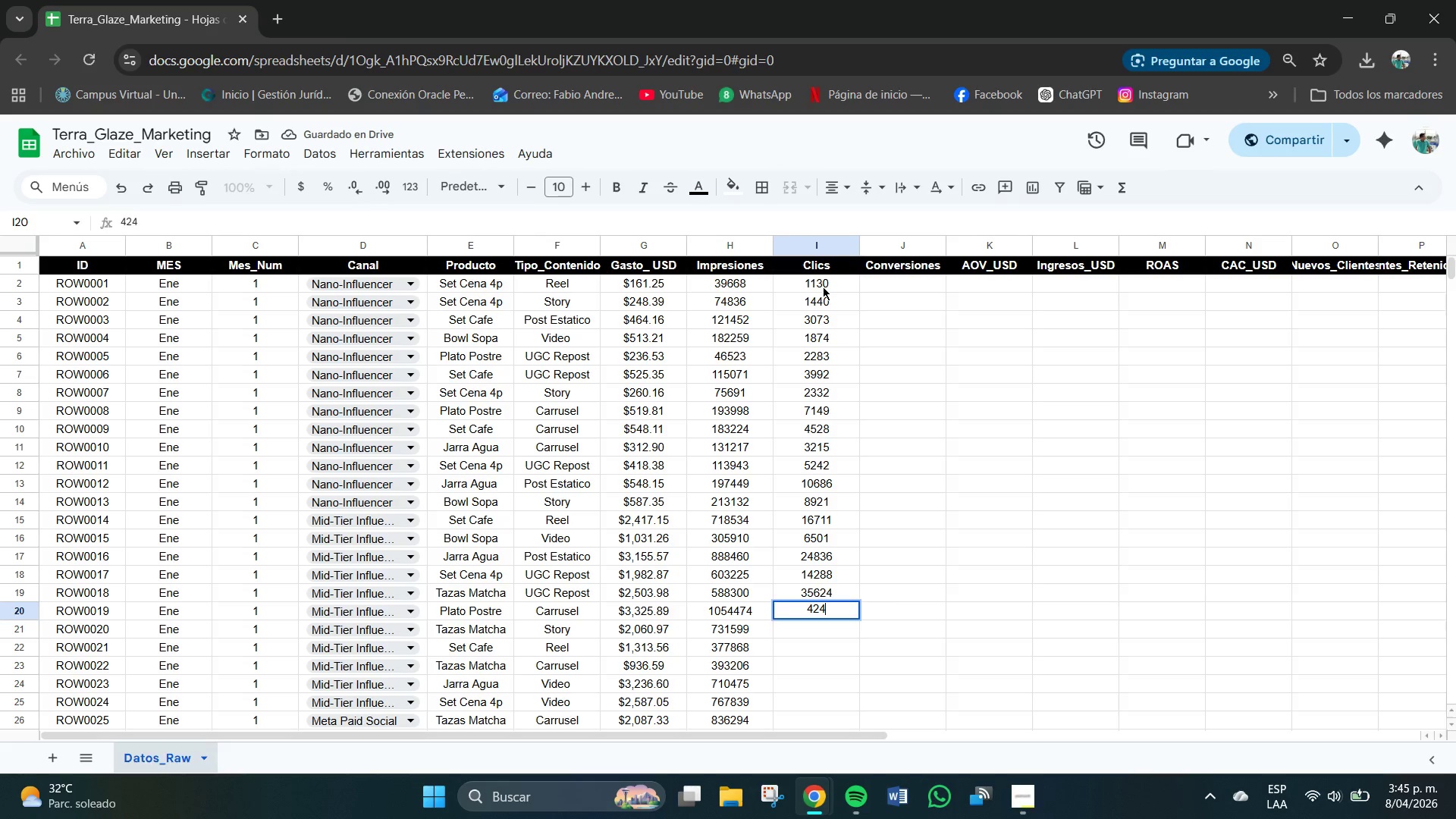 
key(Numpad0)
 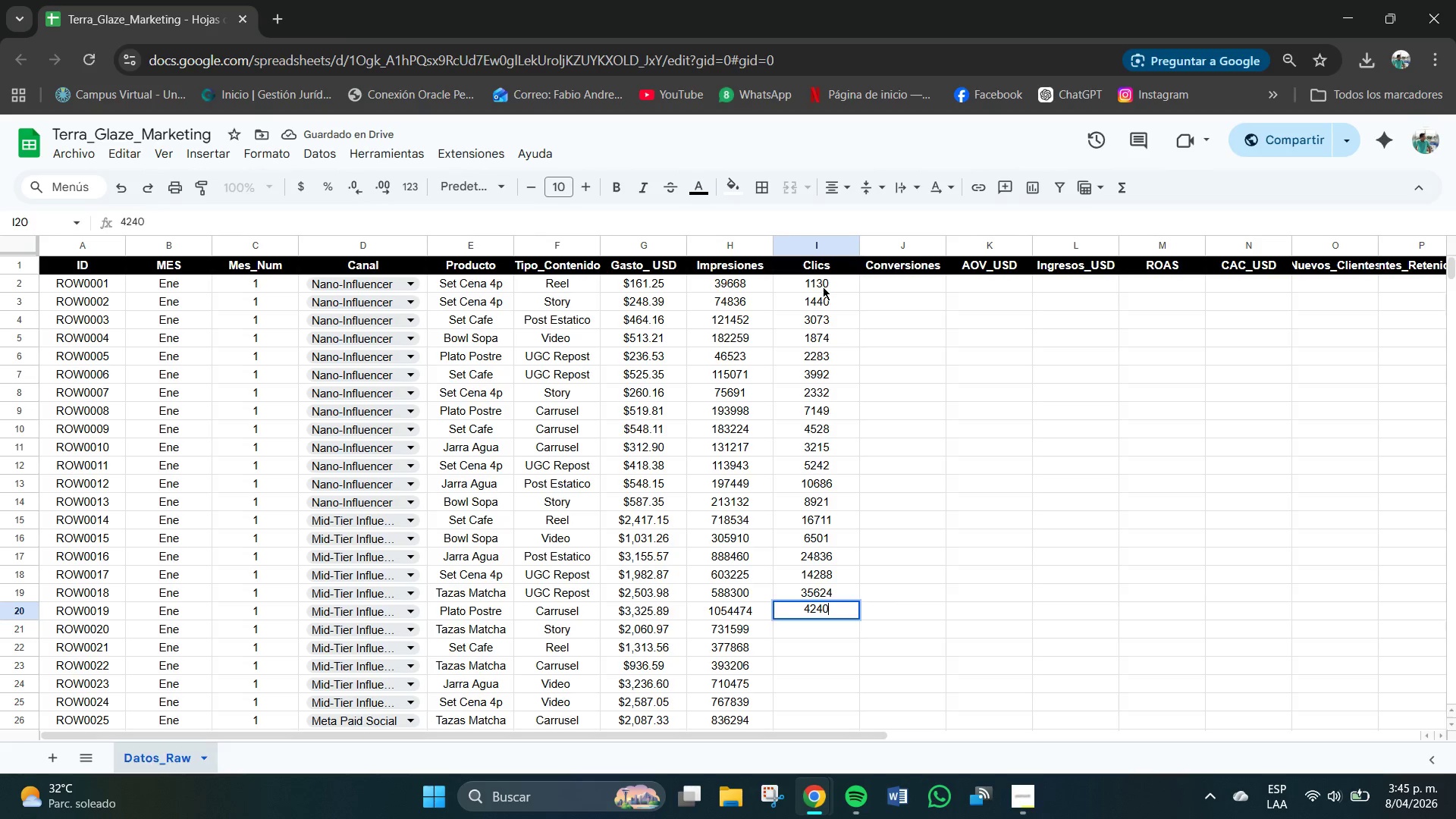 
key(Numpad6)
 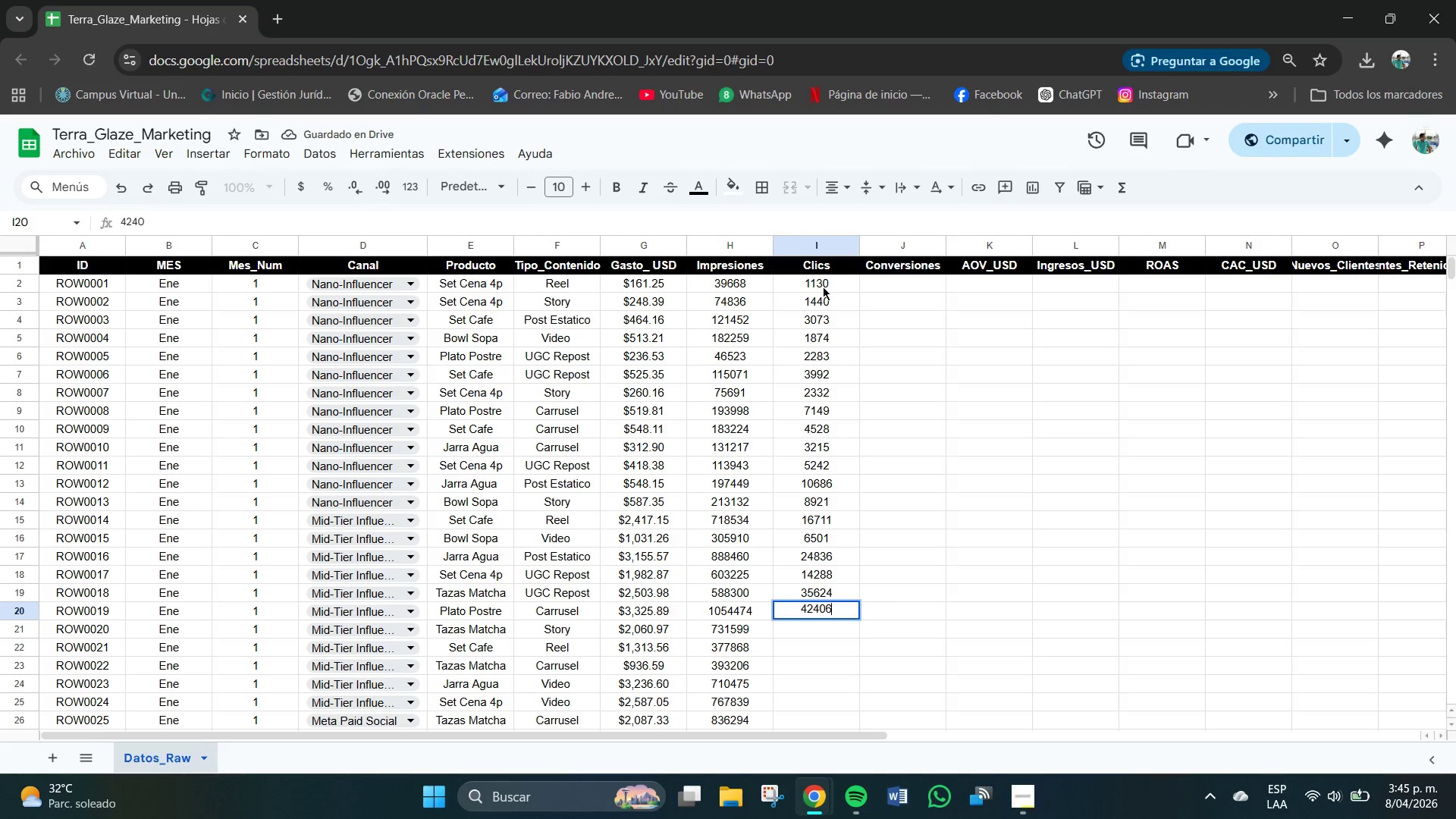 
key(NumpadEnter)
 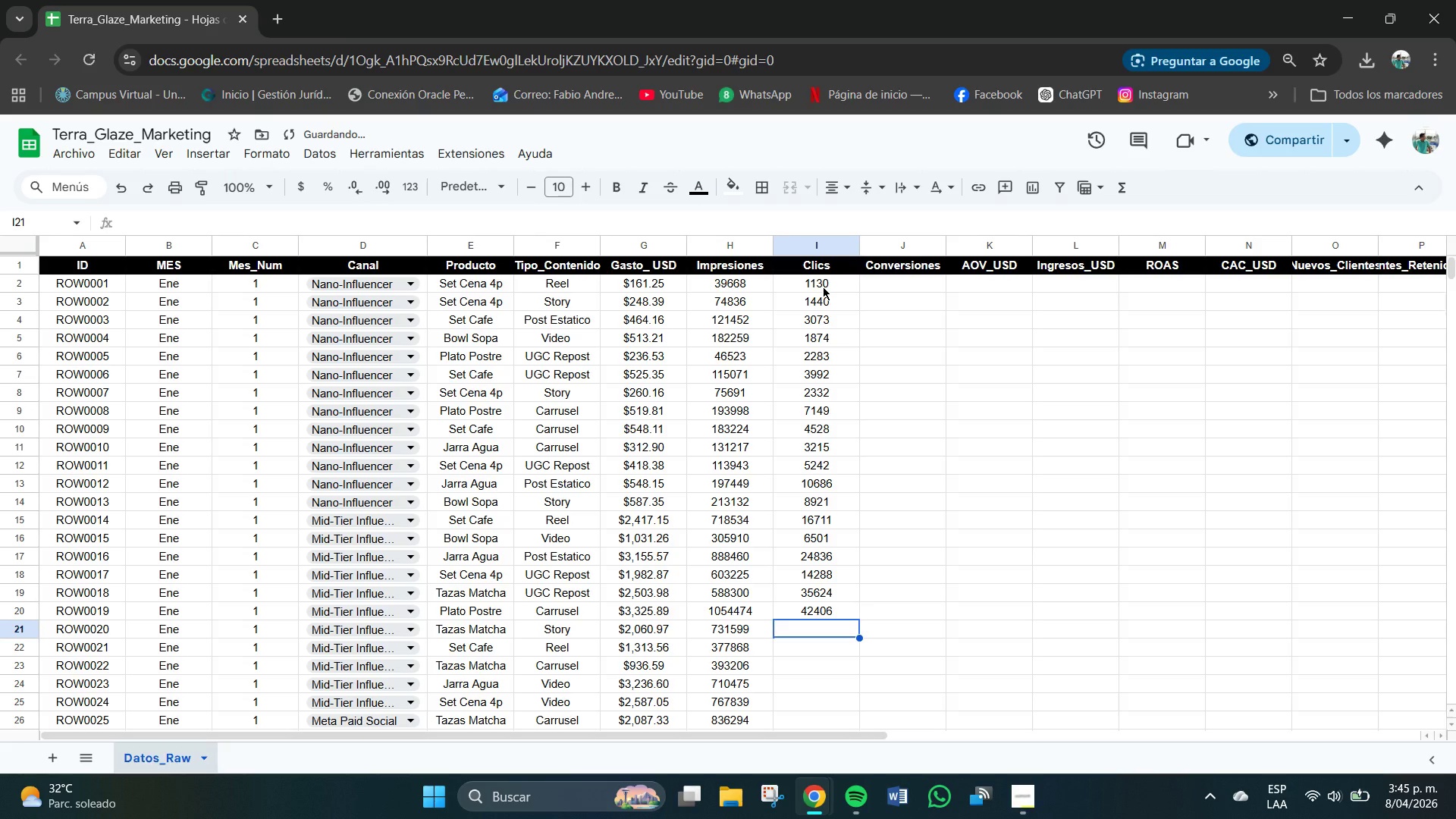 
key(Numpad6)
 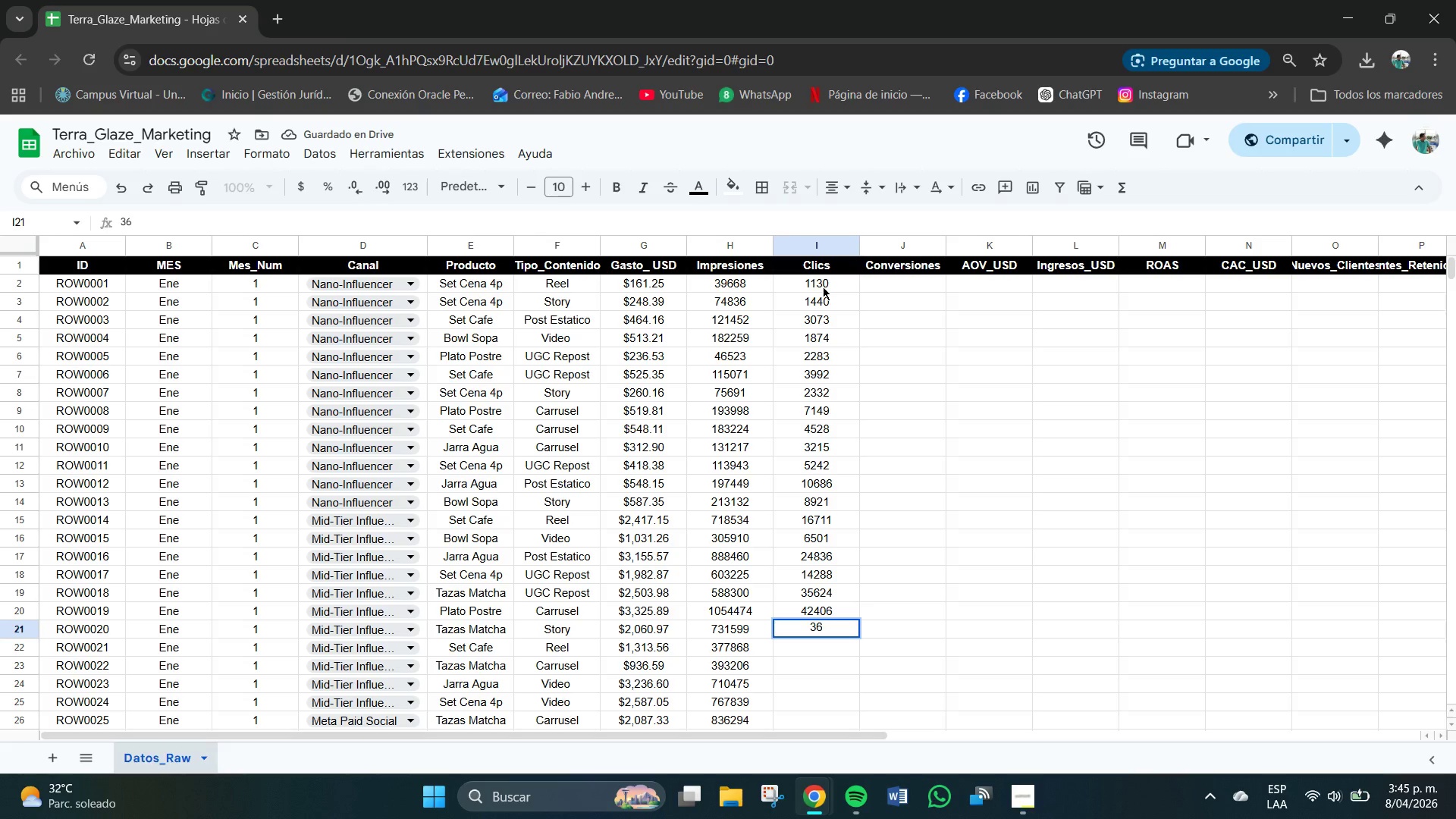 
key(Numpad3)
 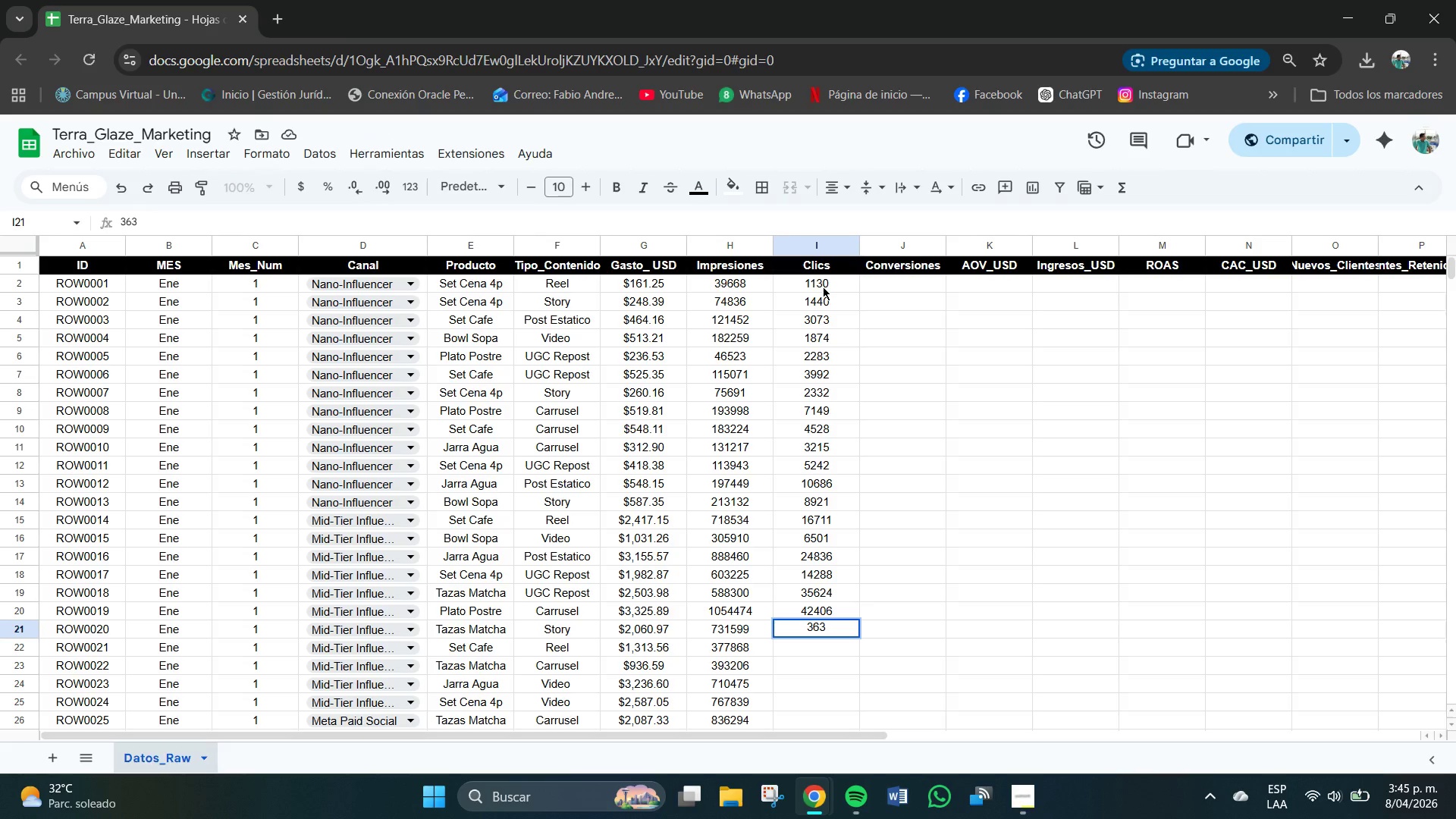 
key(Numpad2)
 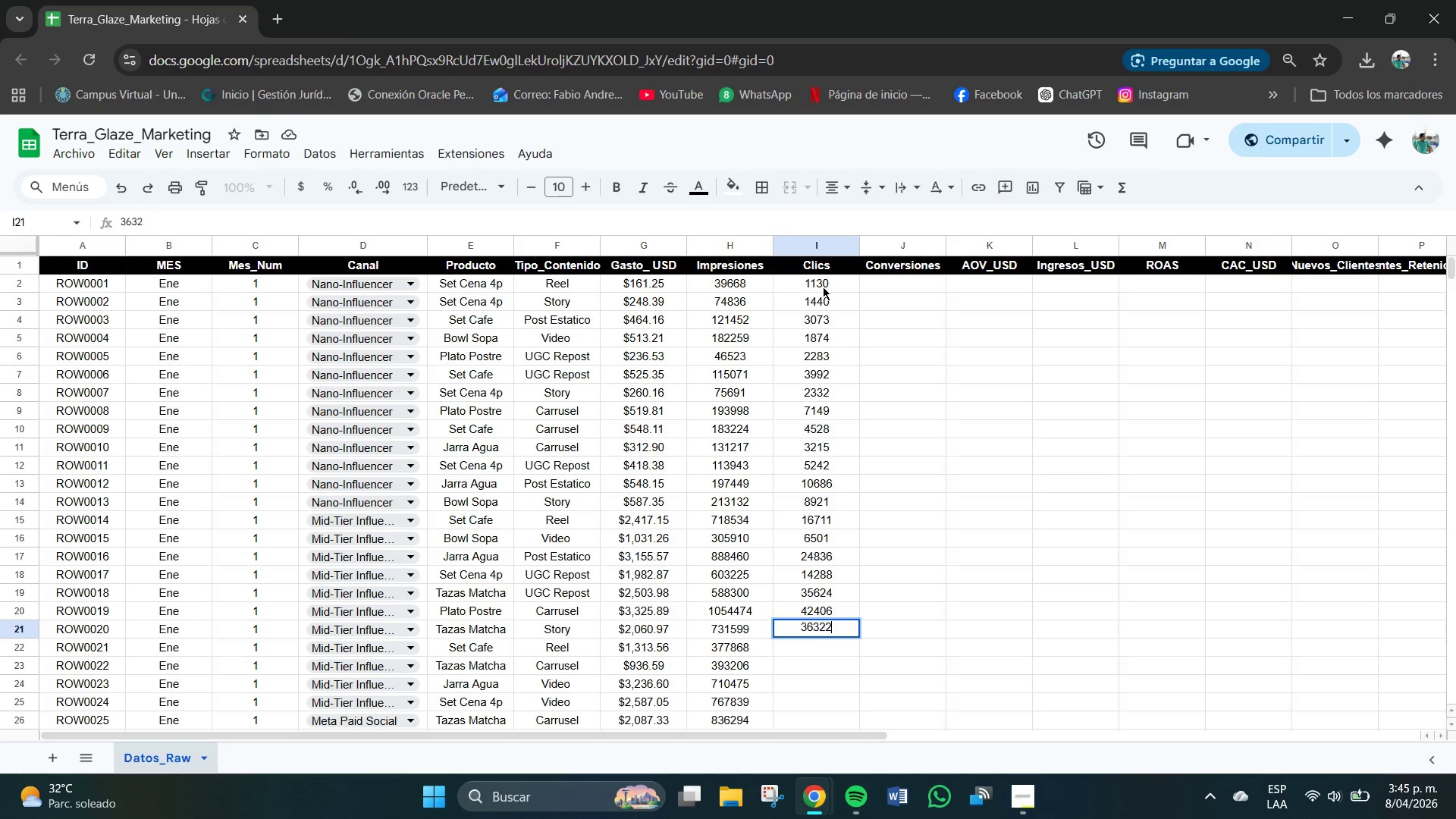 
key(Numpad2)
 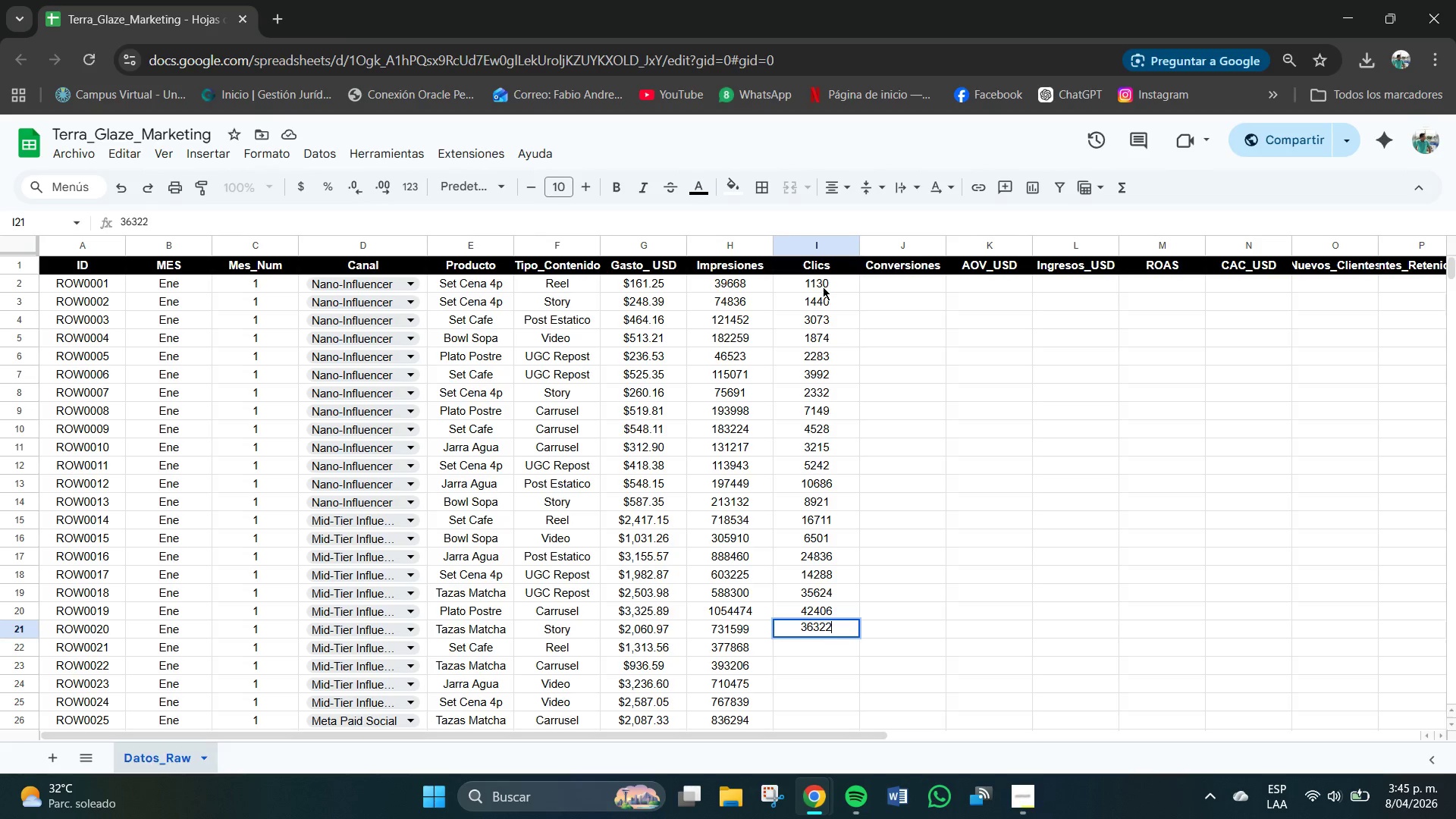 
key(NumpadEnter)
 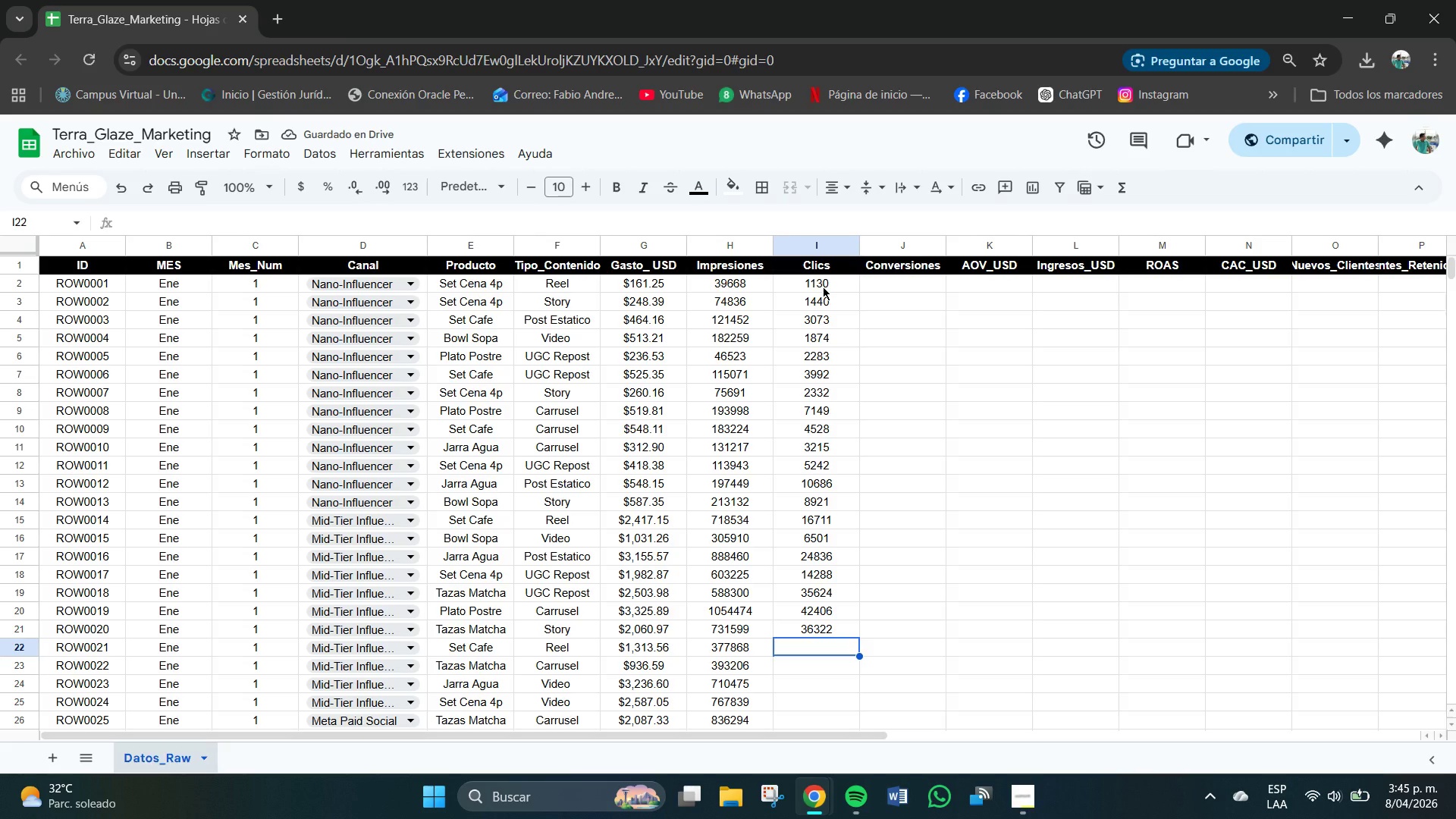 
wait(6.11)
 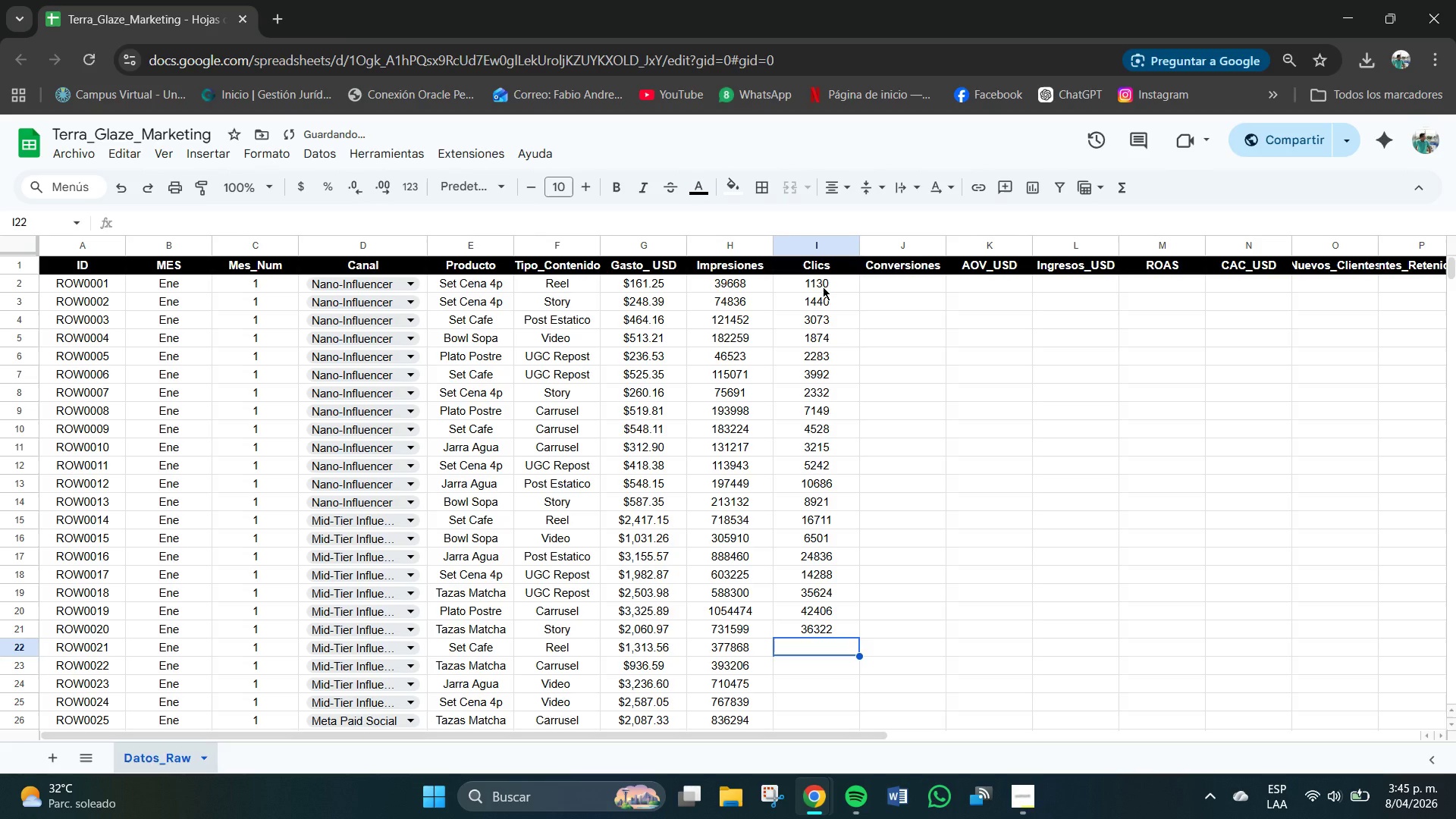 
key(Numpad1)
 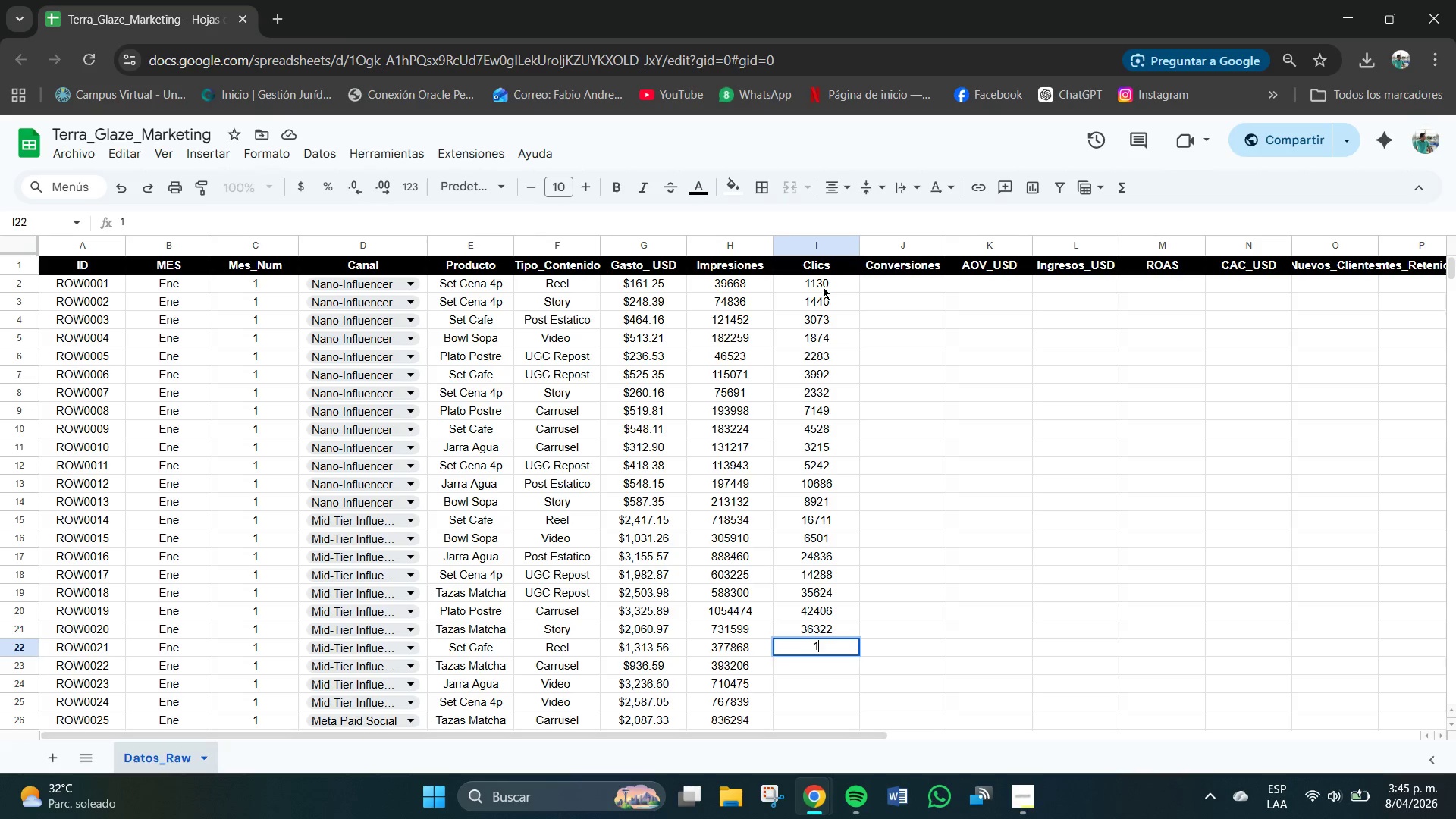 
key(Numpad4)
 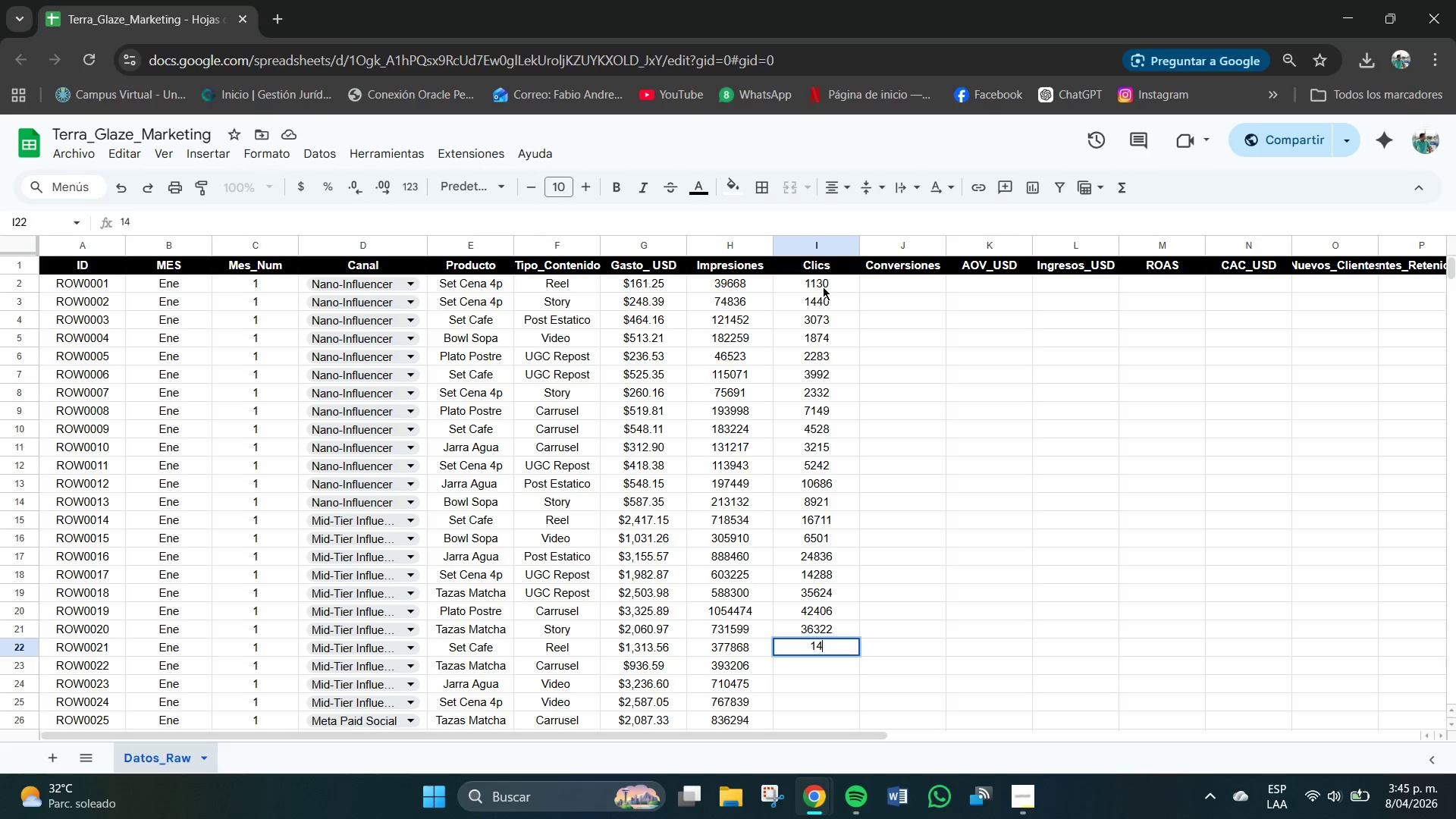 
key(Numpad2)
 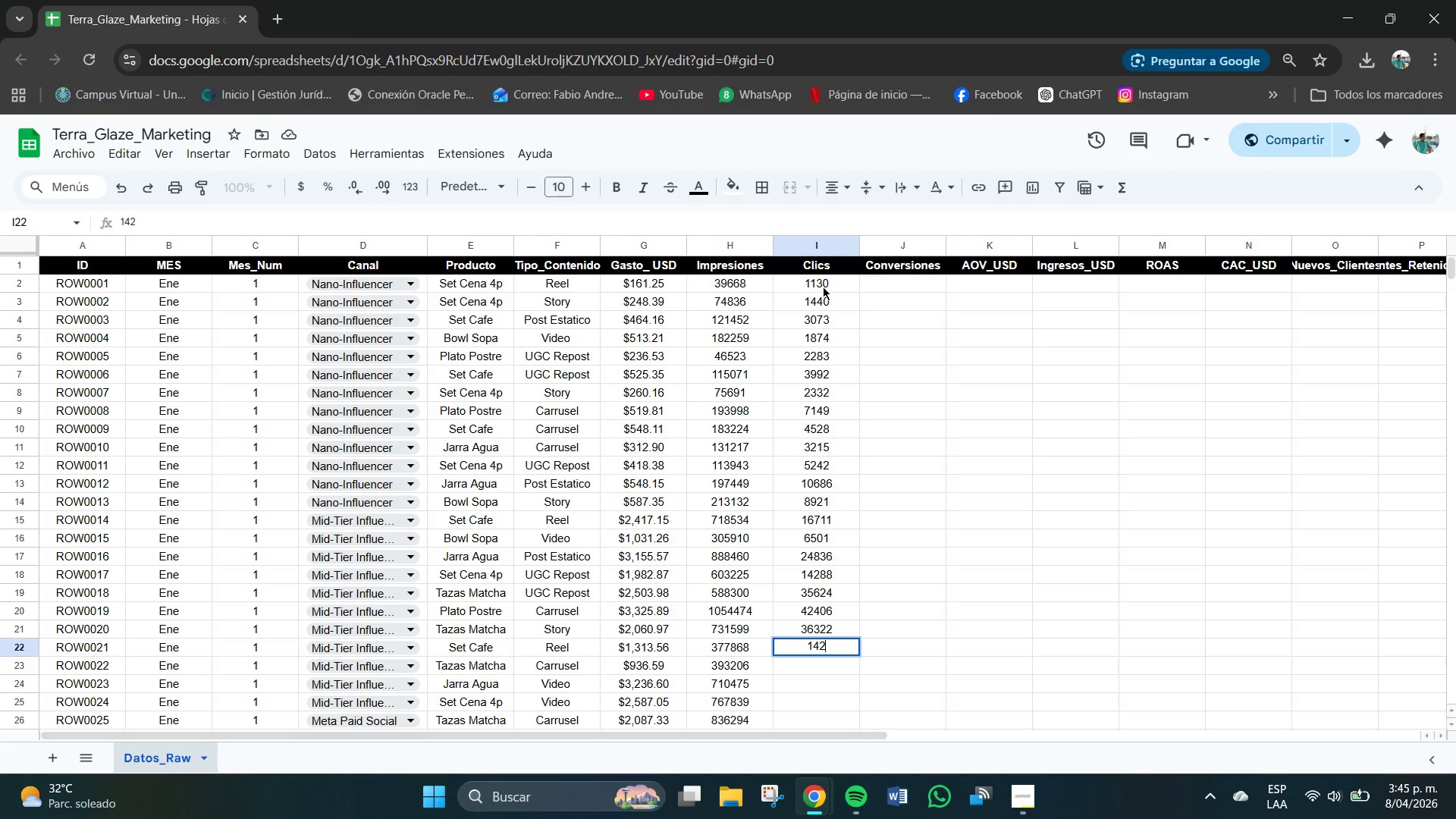 
key(Numpad9)
 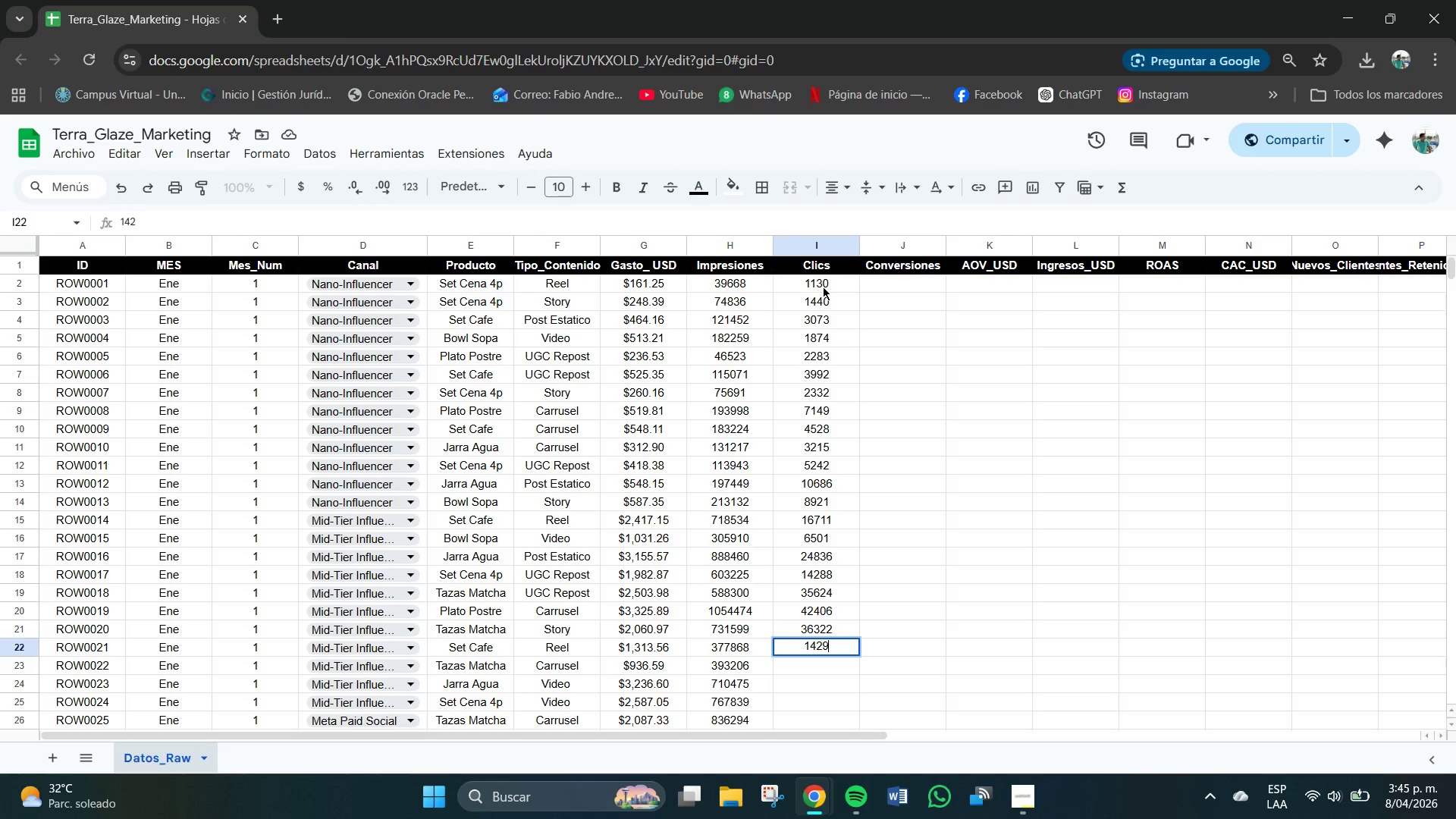 
key(Numpad4)
 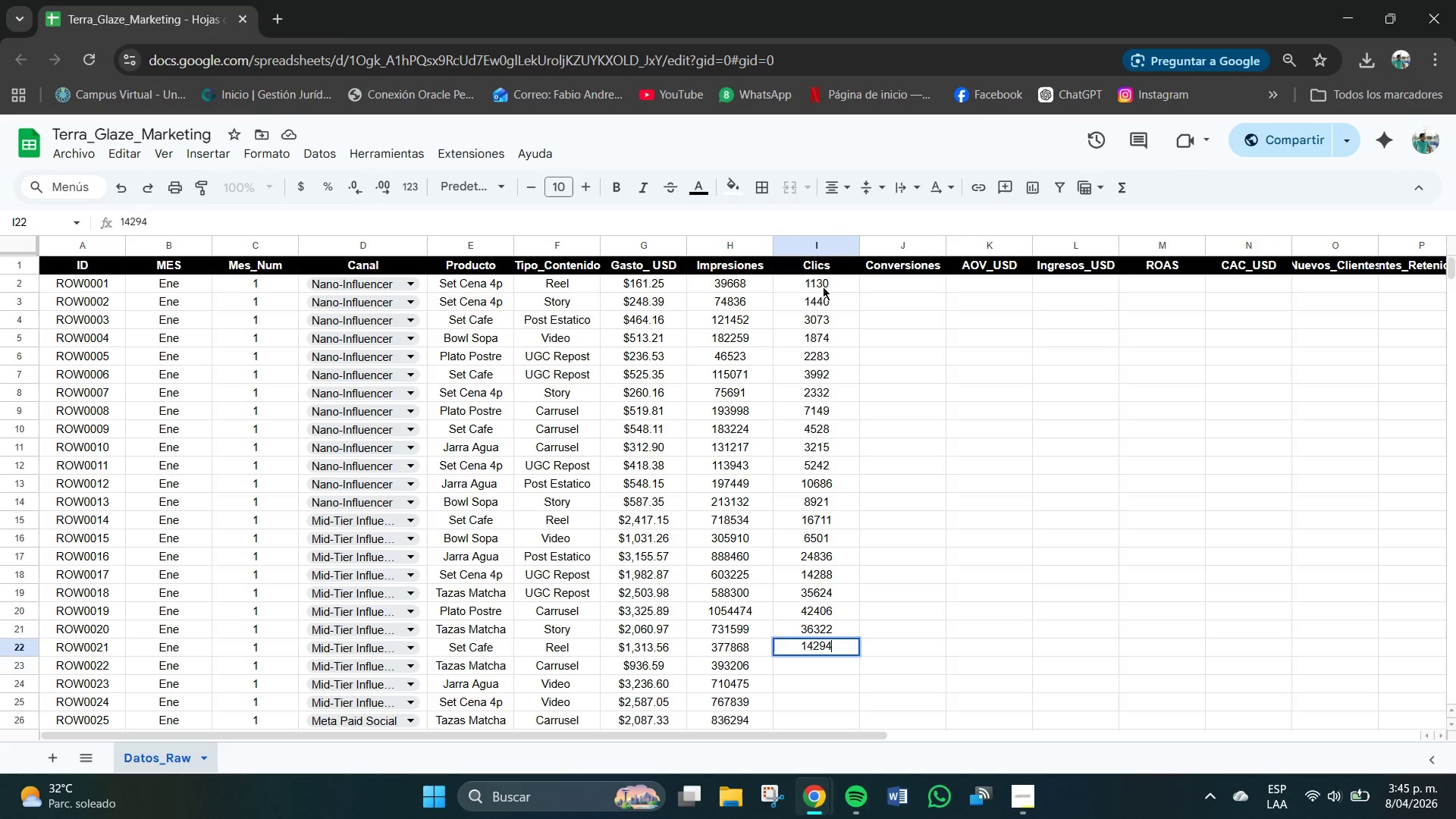 
key(NumpadEnter)
 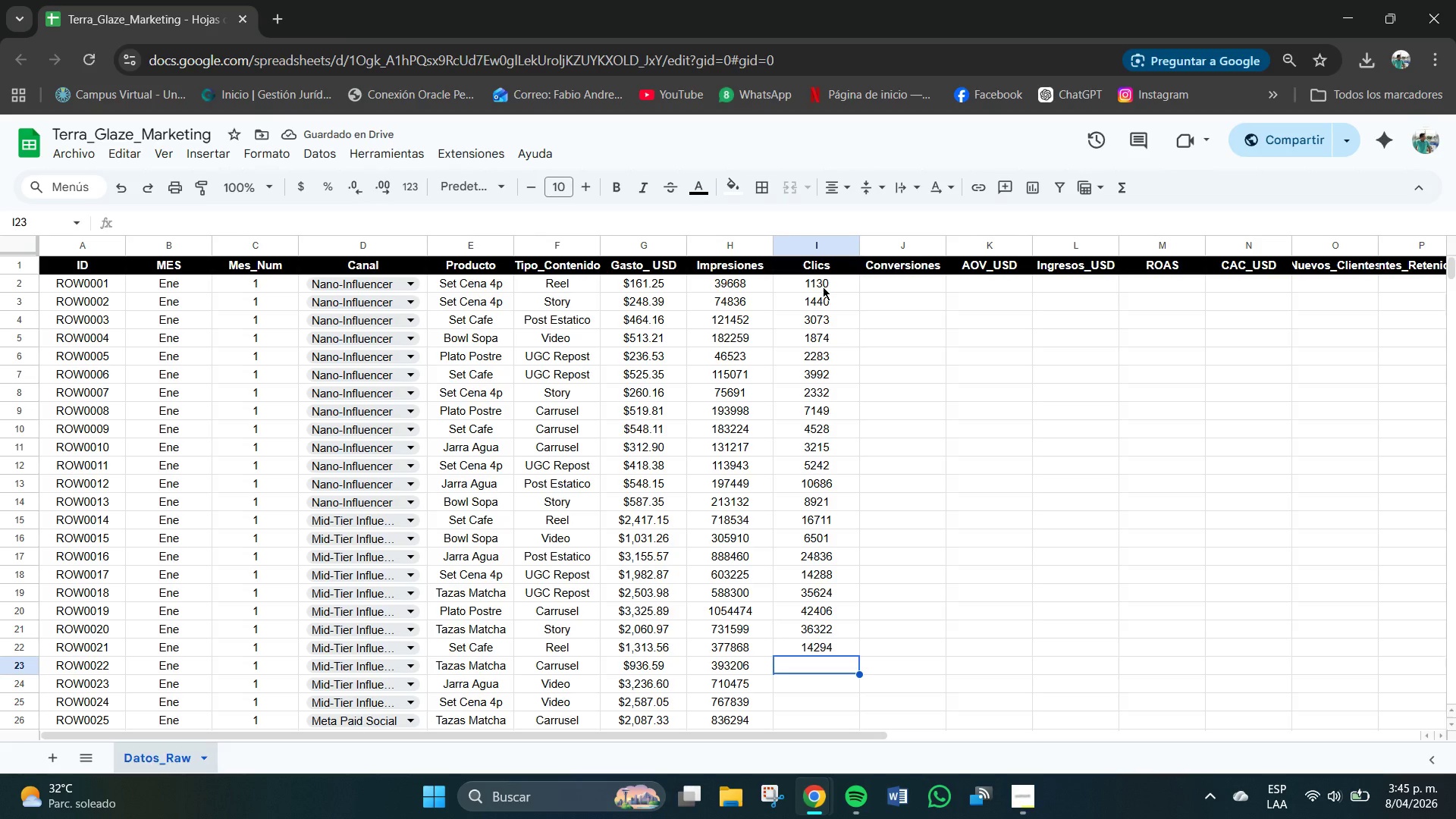 
key(Numpad2)
 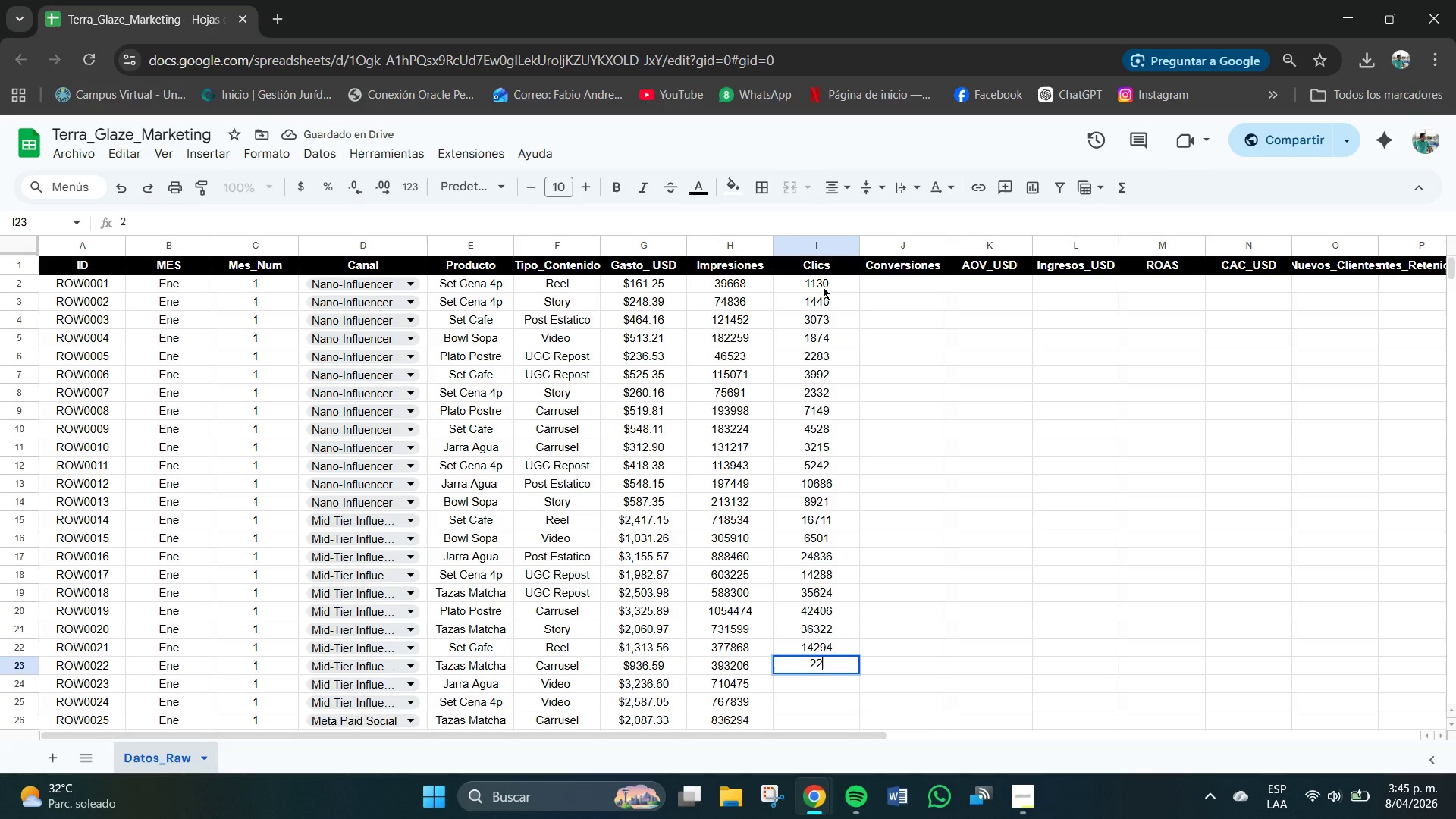 
key(Numpad2)
 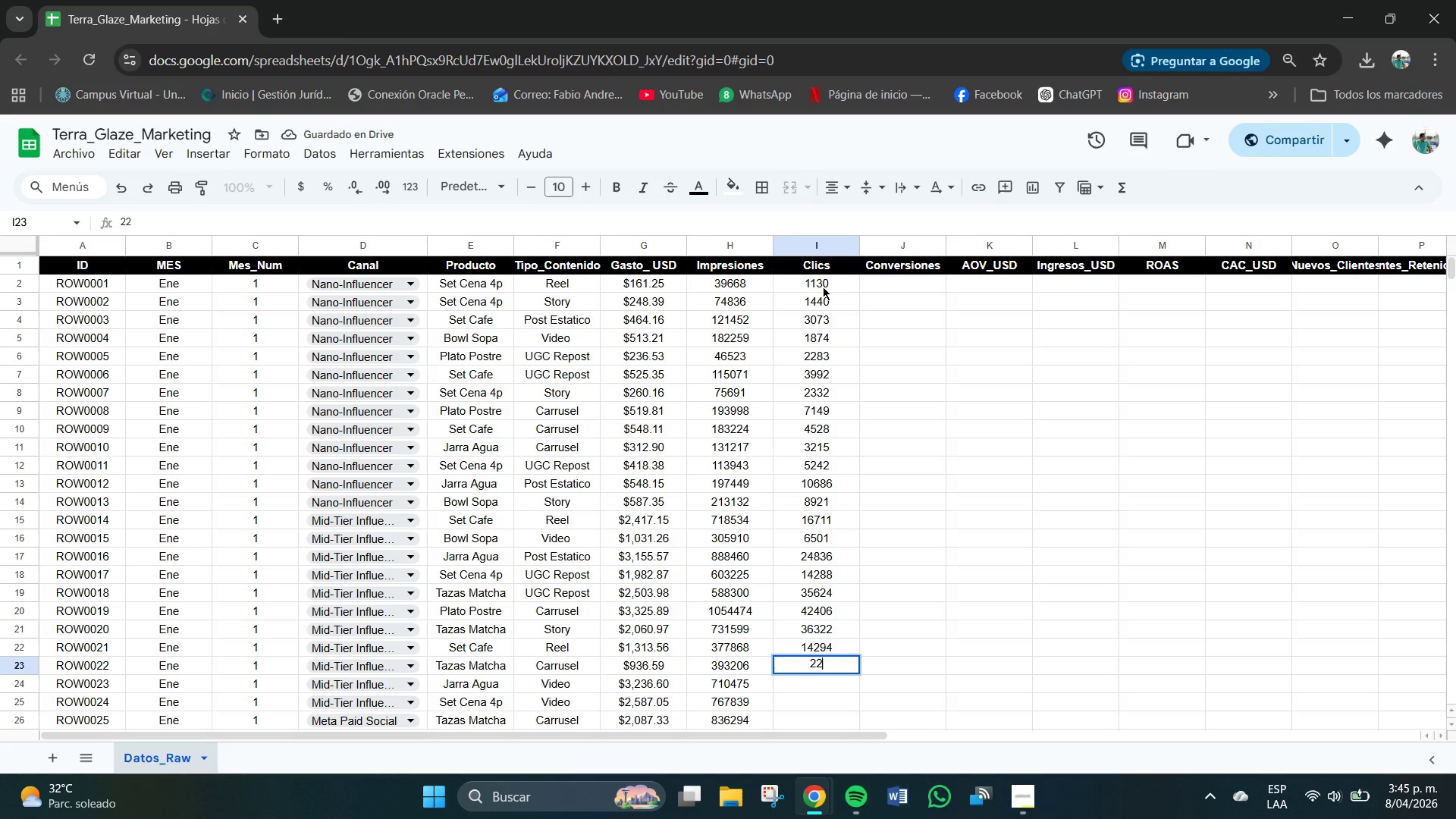 
key(Numpad5)
 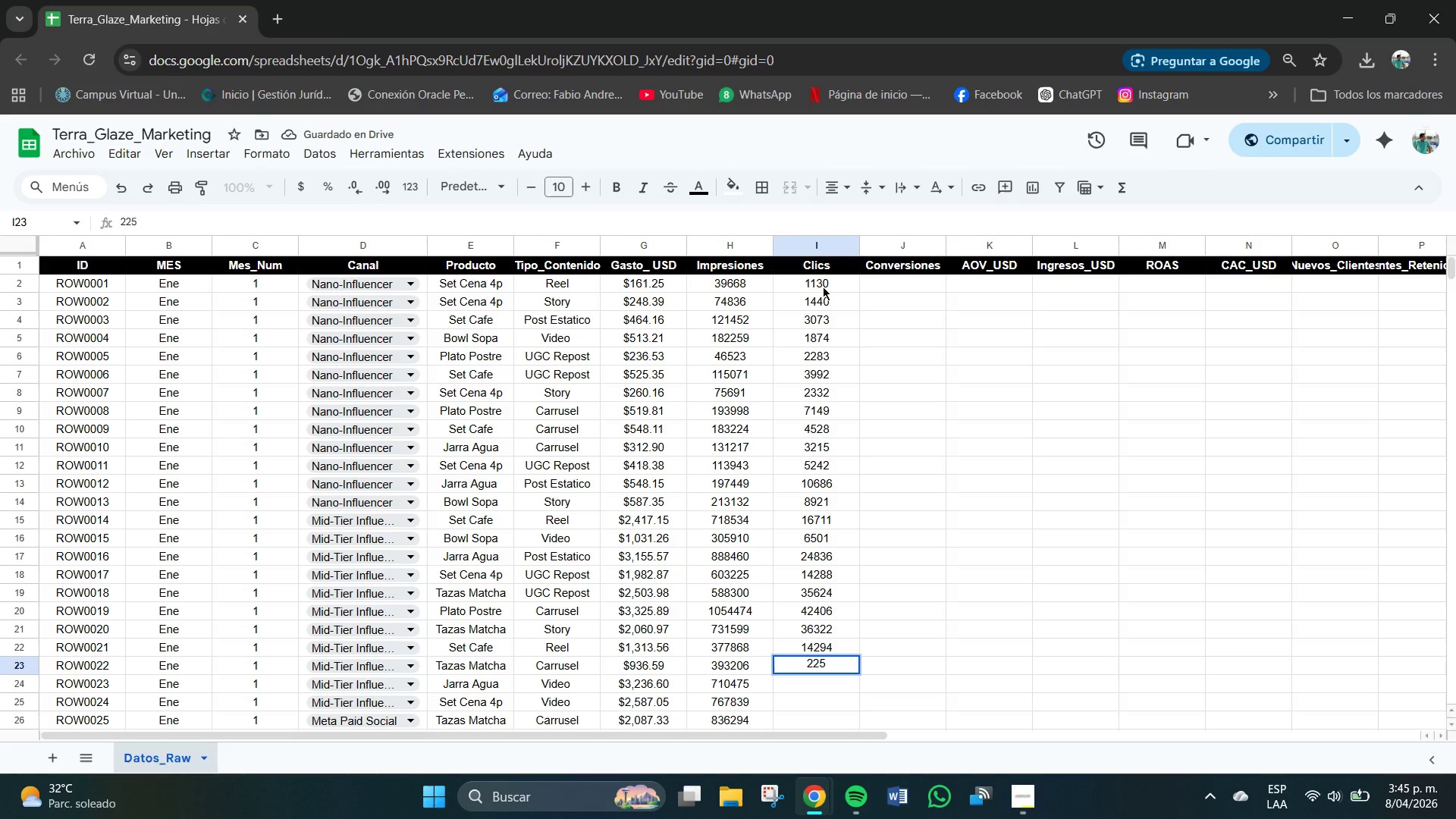 
key(Numpad2)
 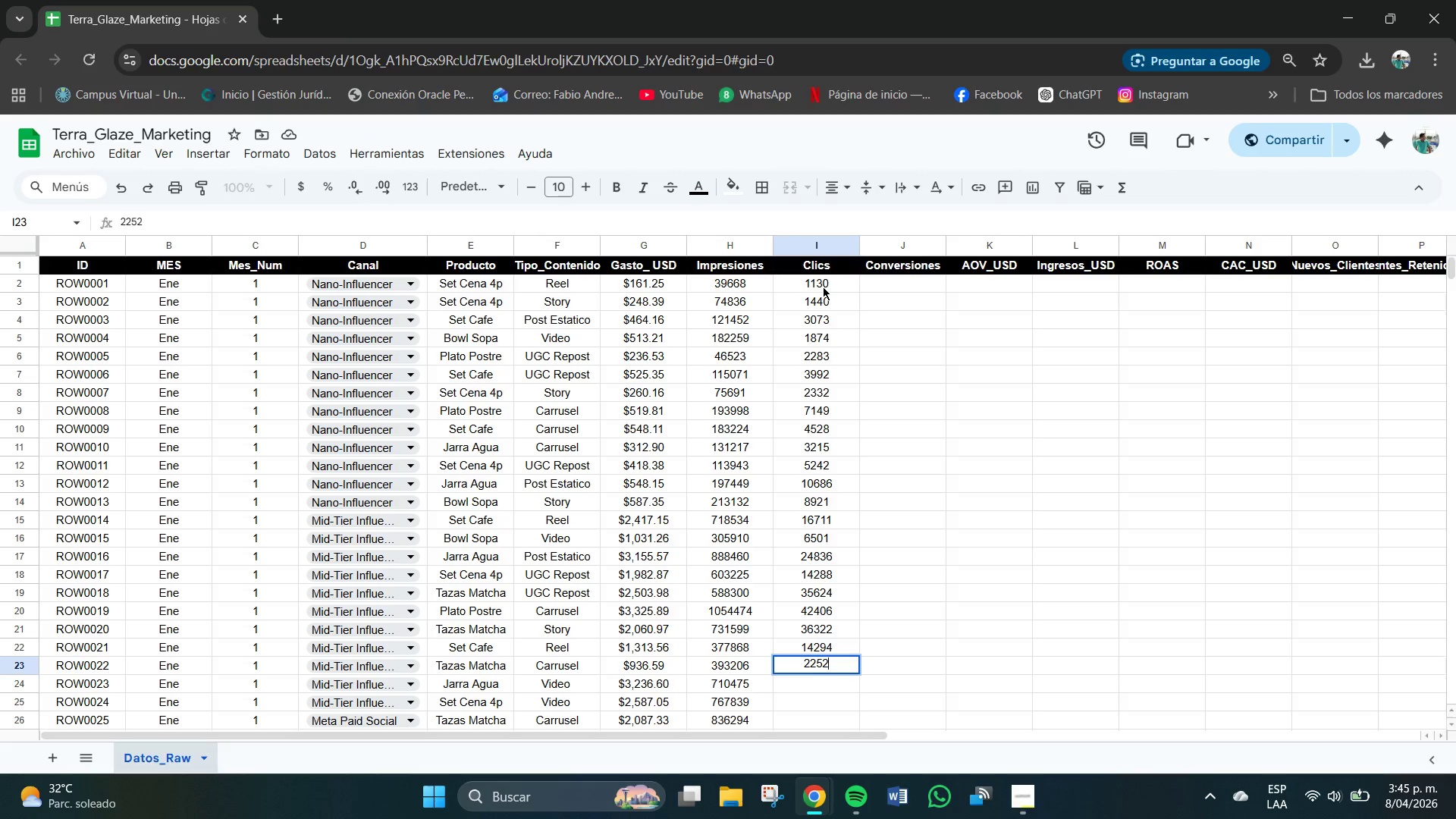 
key(Numpad8)
 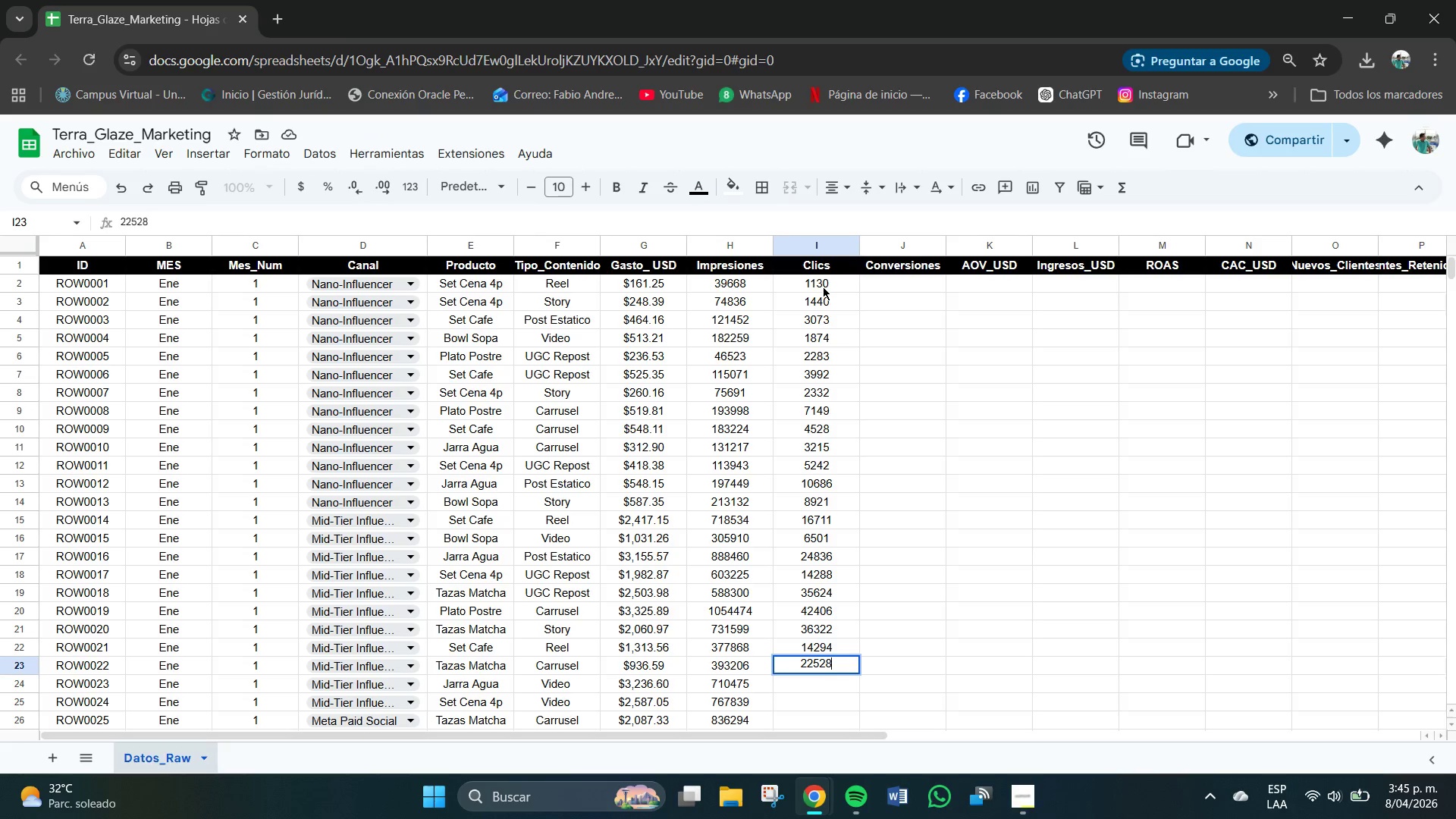 
key(NumpadEnter)
 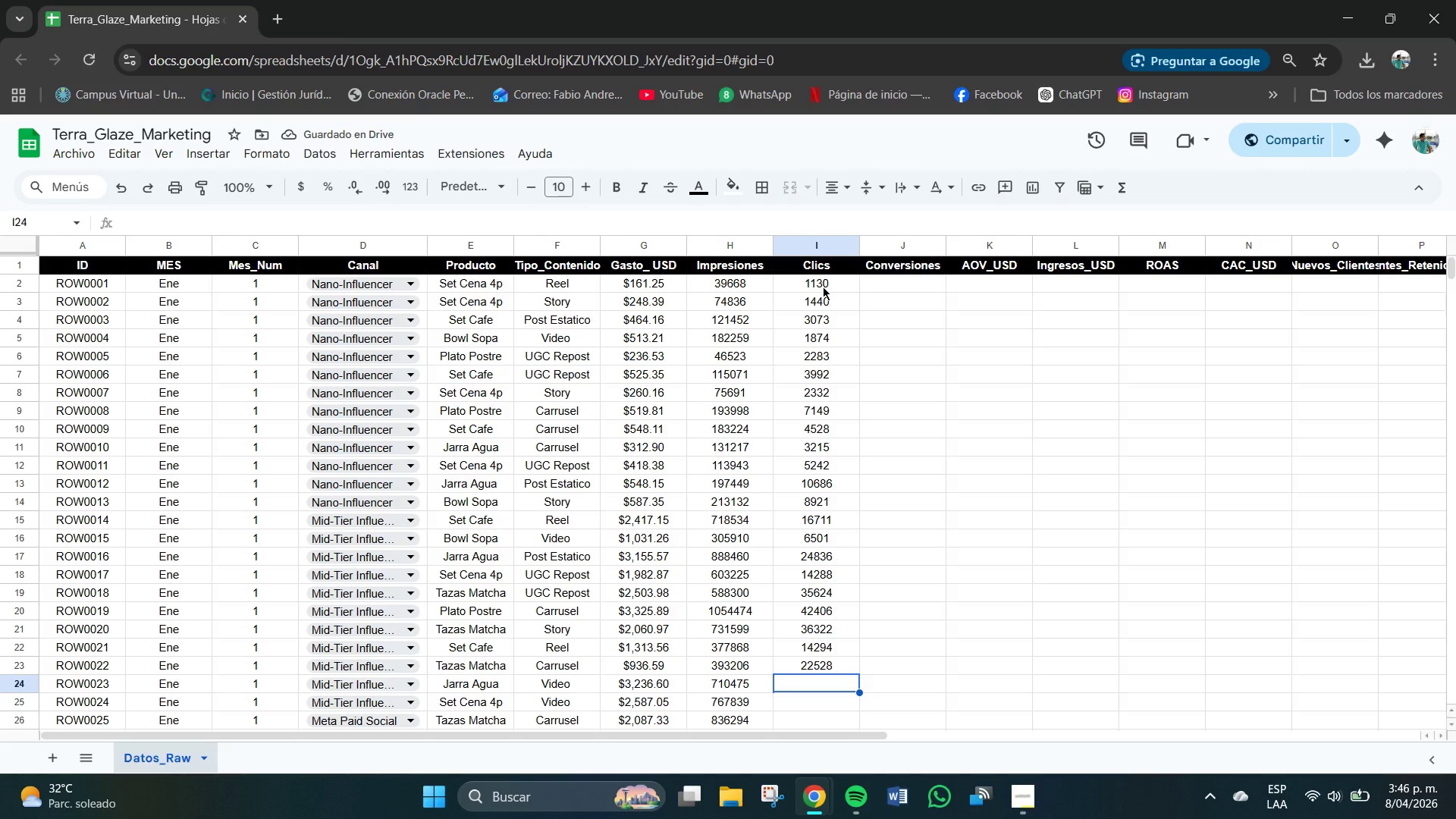 
key(Numpad1)
 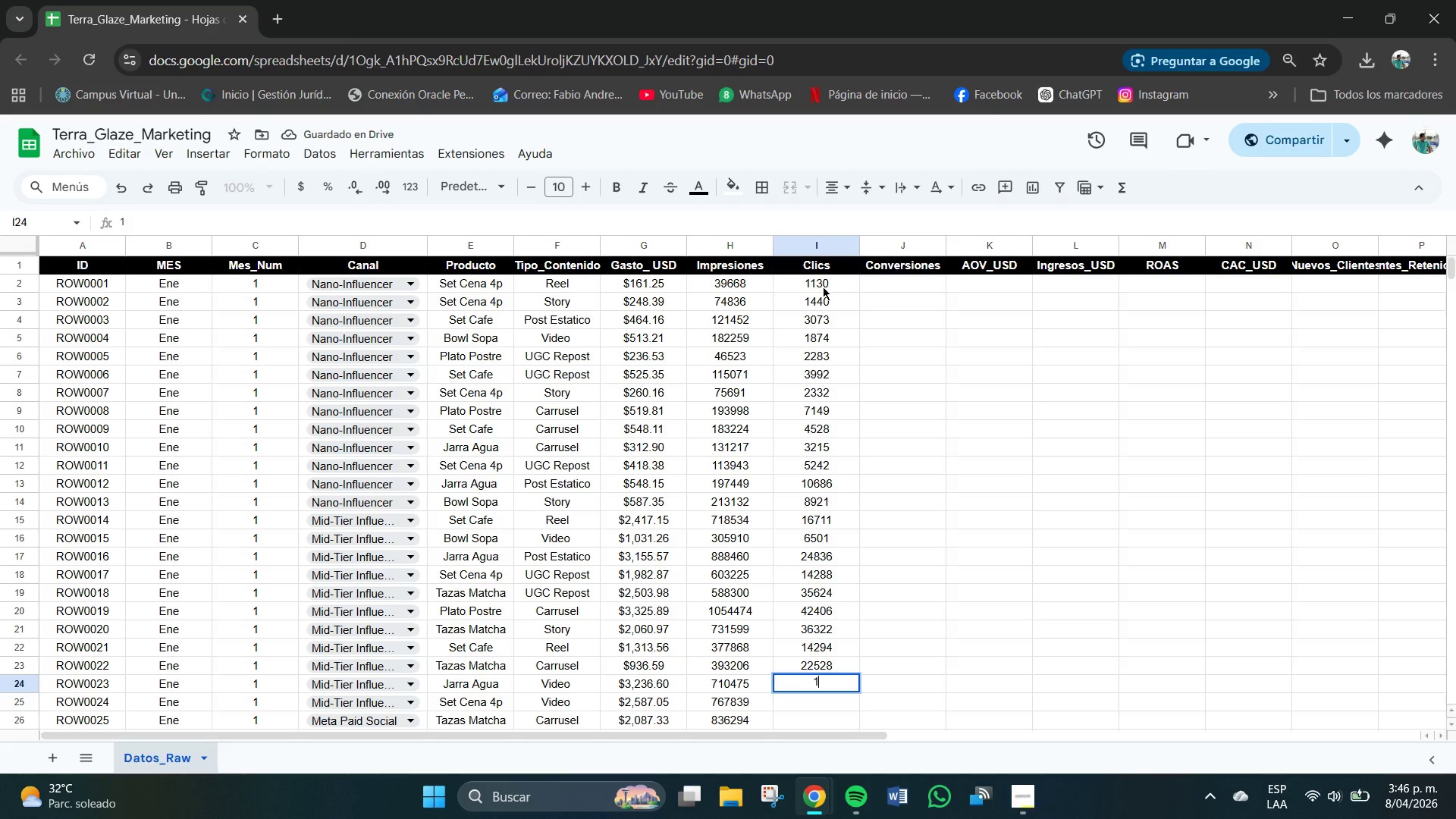 
key(Numpad2)
 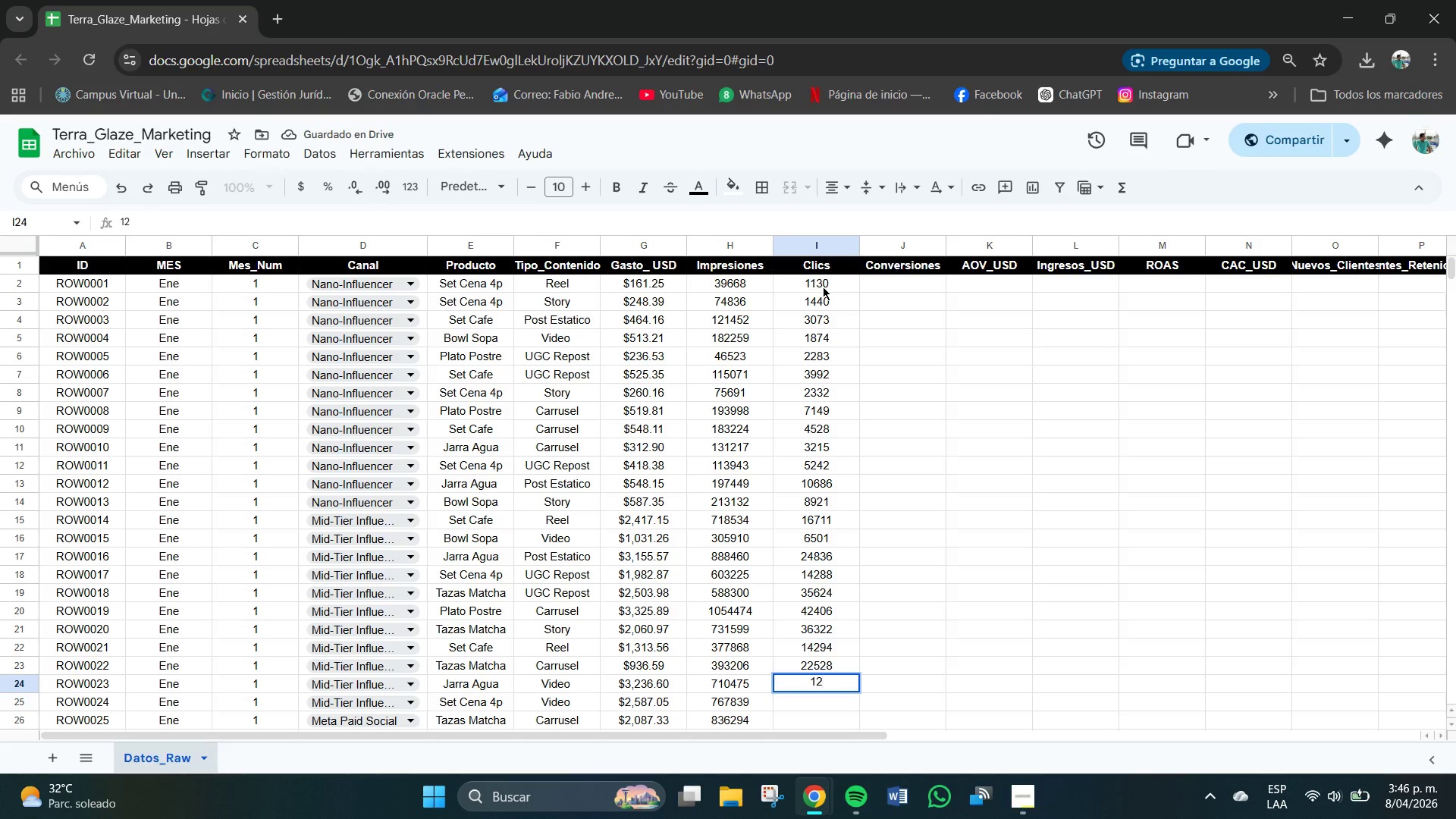 
key(Numpad6)
 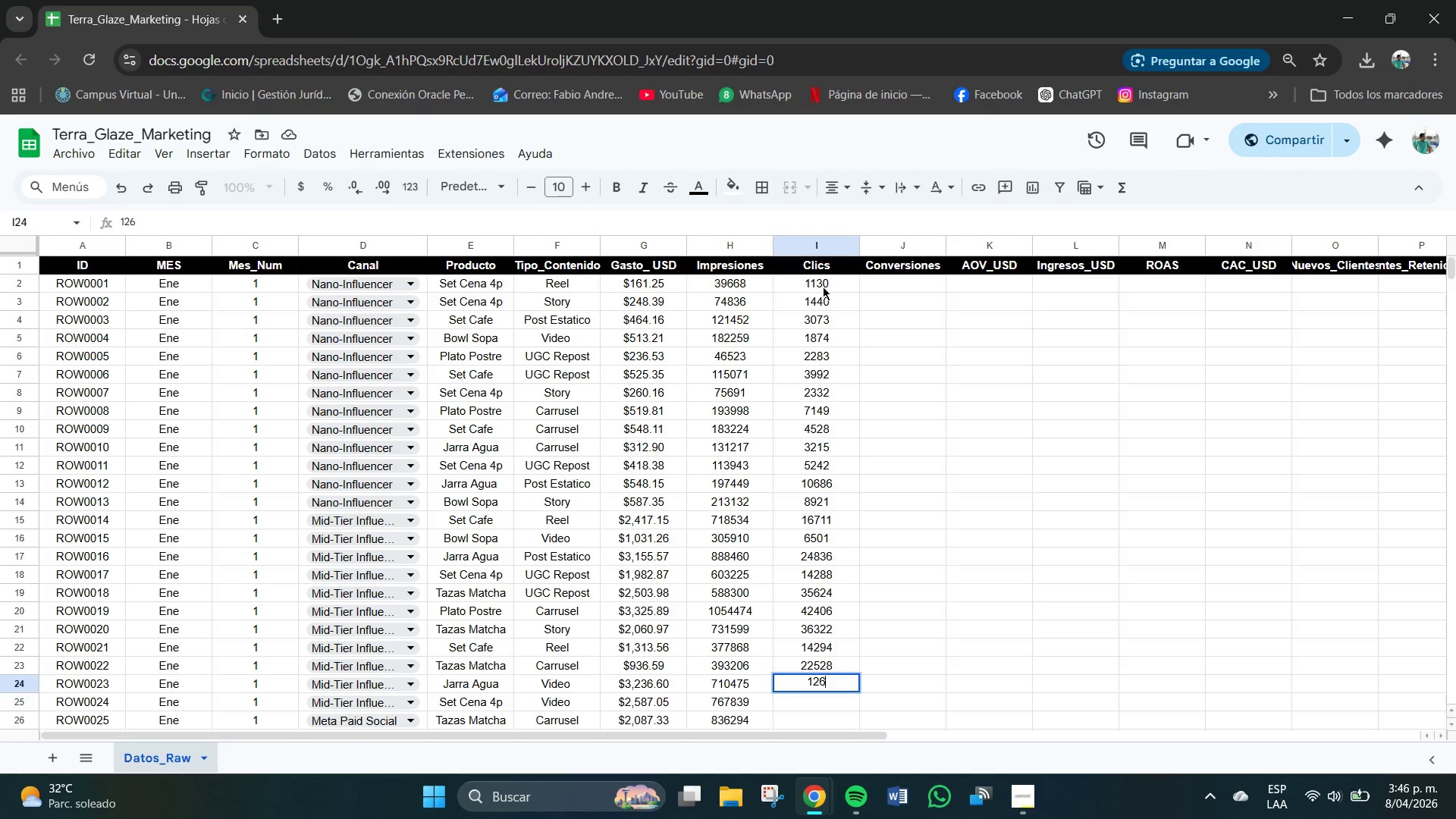 
key(Backspace)
 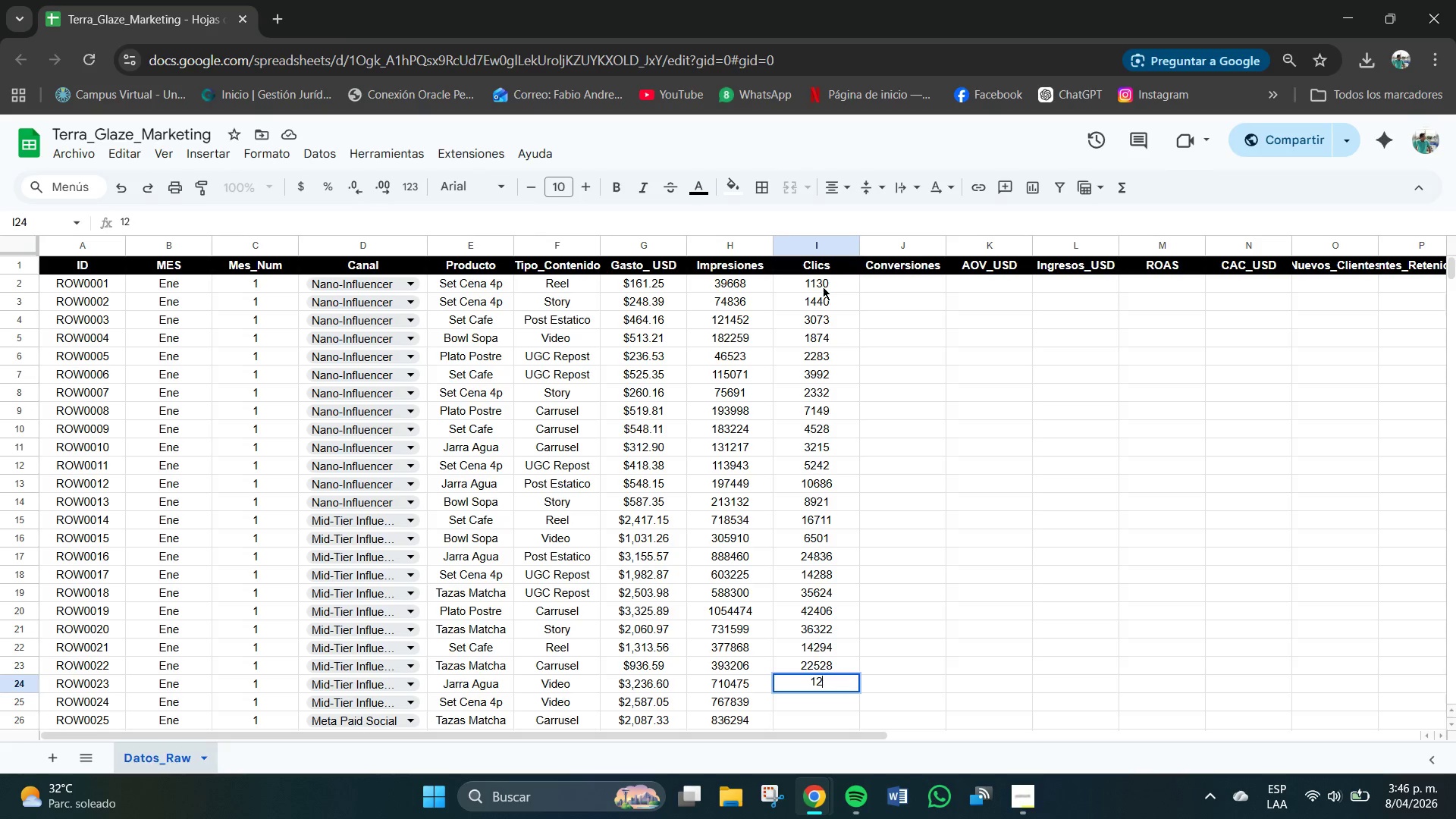 
key(Numpad8)
 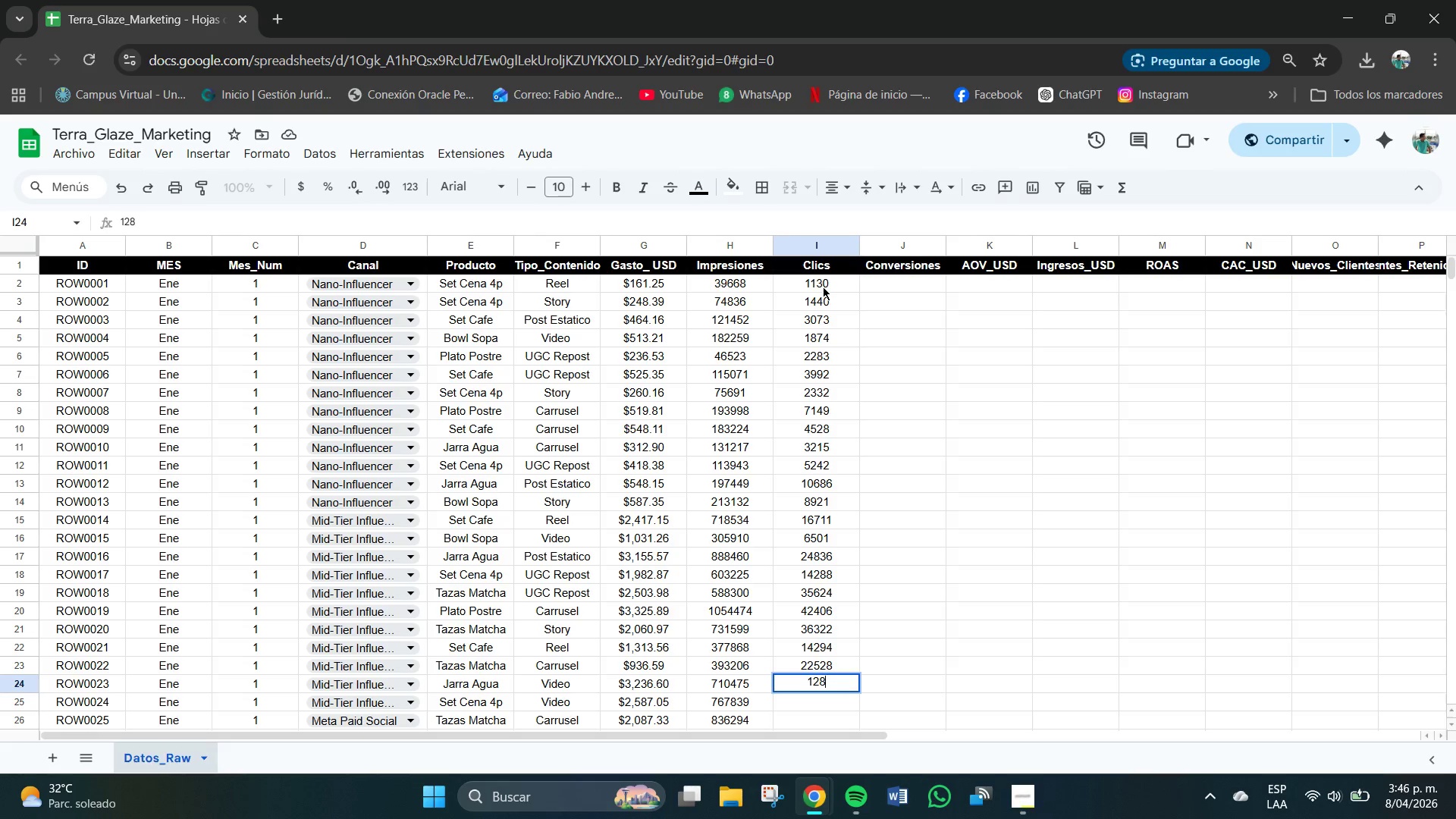 
key(Numpad6)
 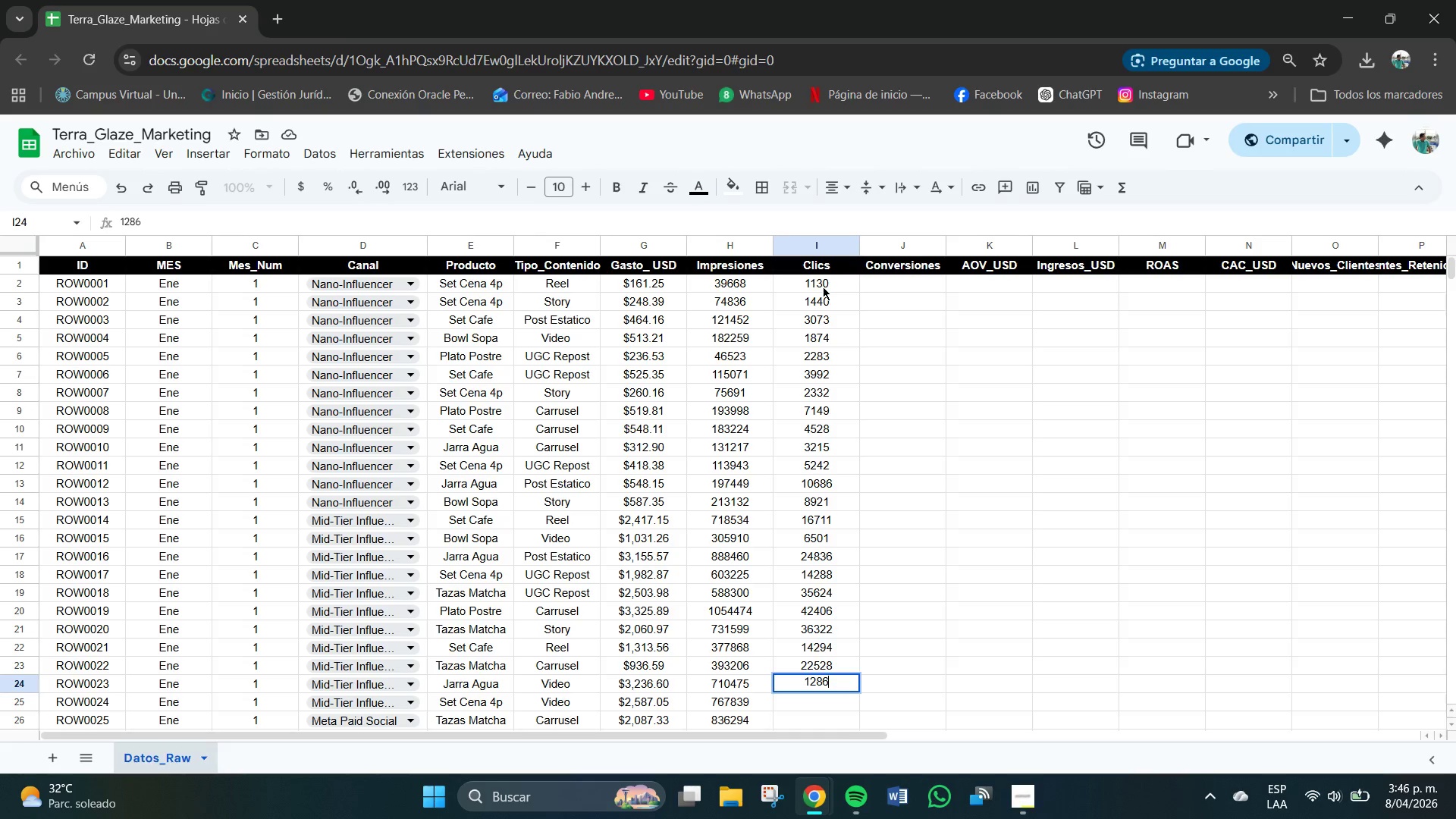 
key(Numpad0)
 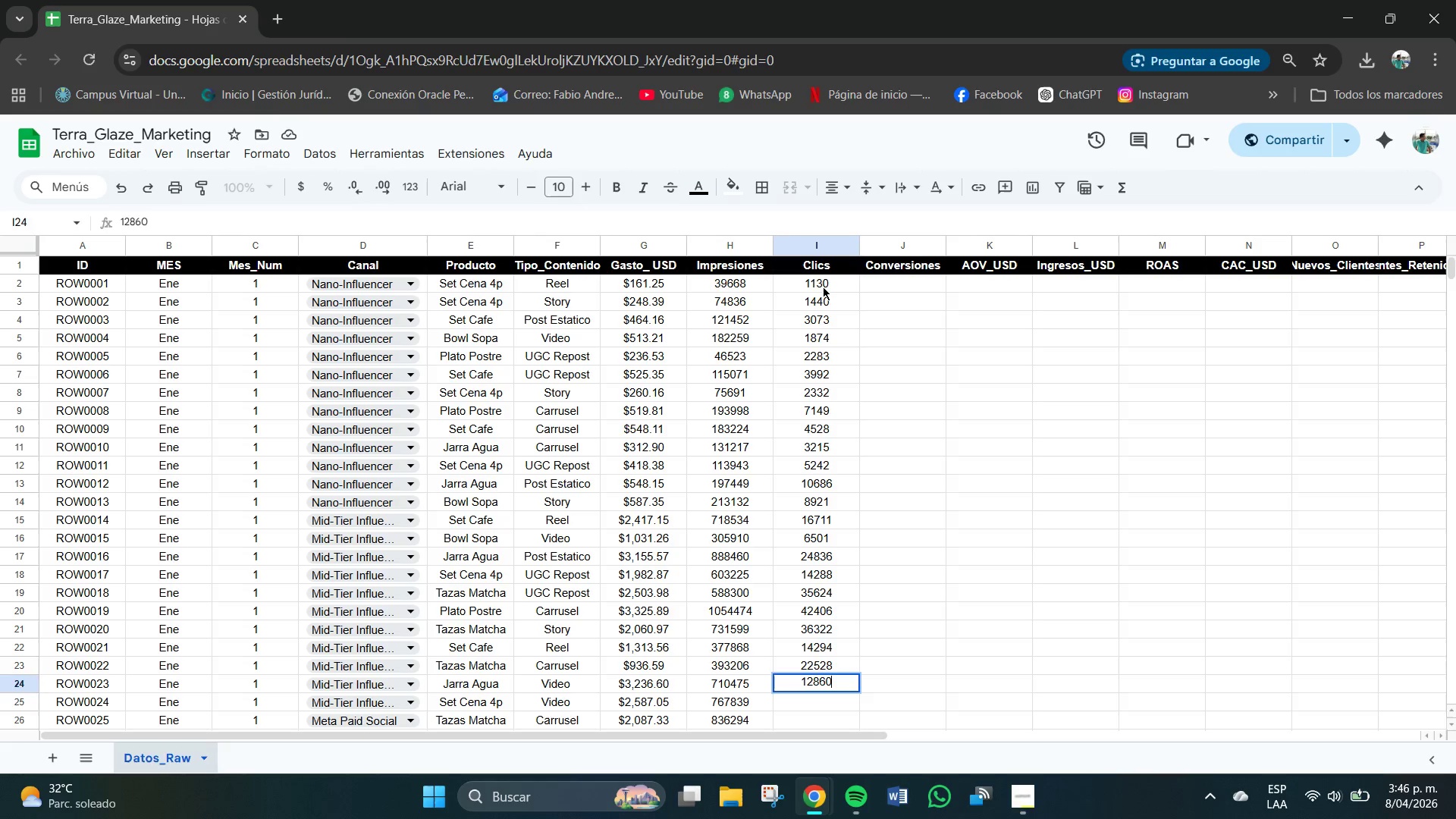 
key(NumpadEnter)
 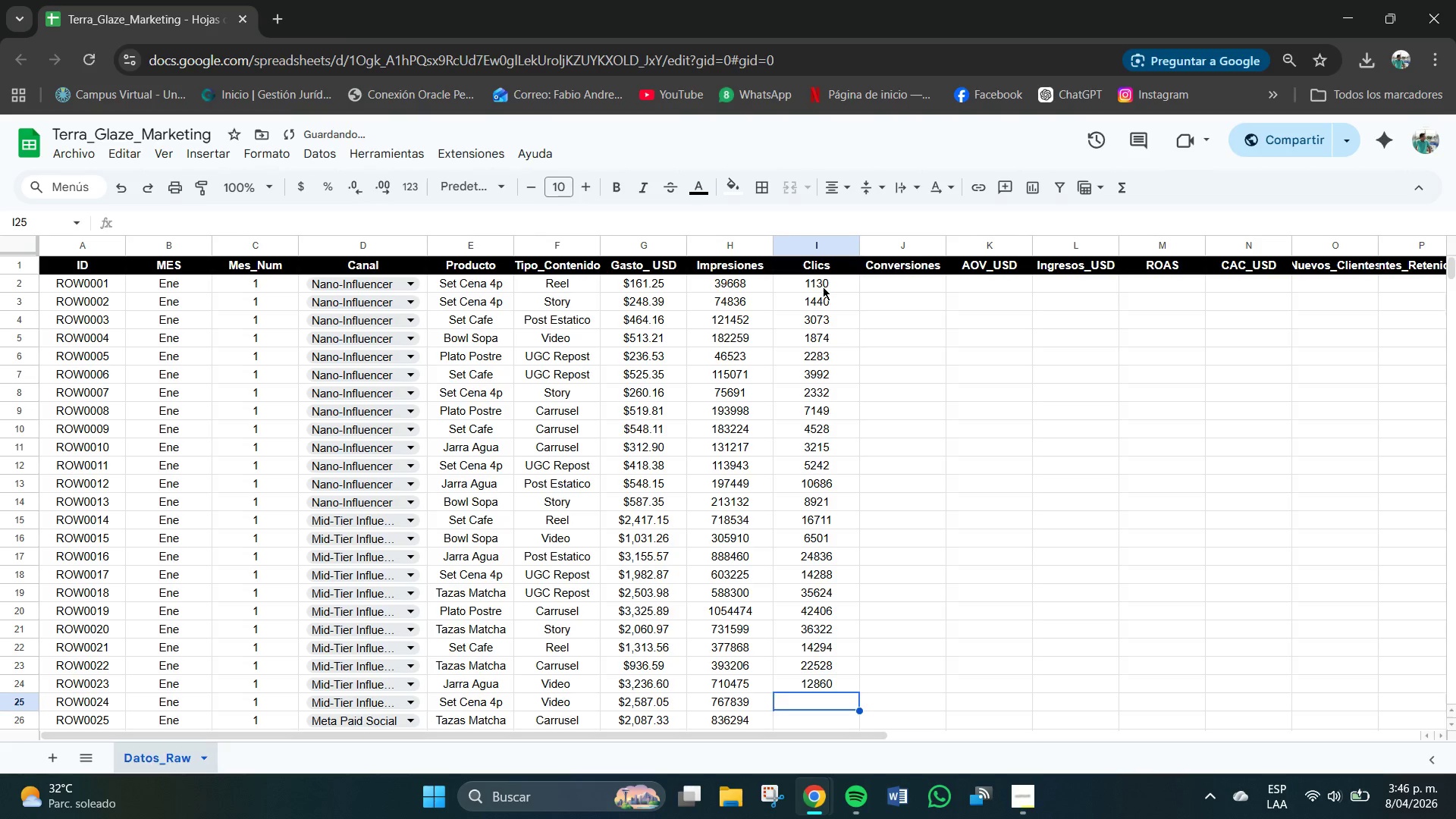 
key(Numpad2)
 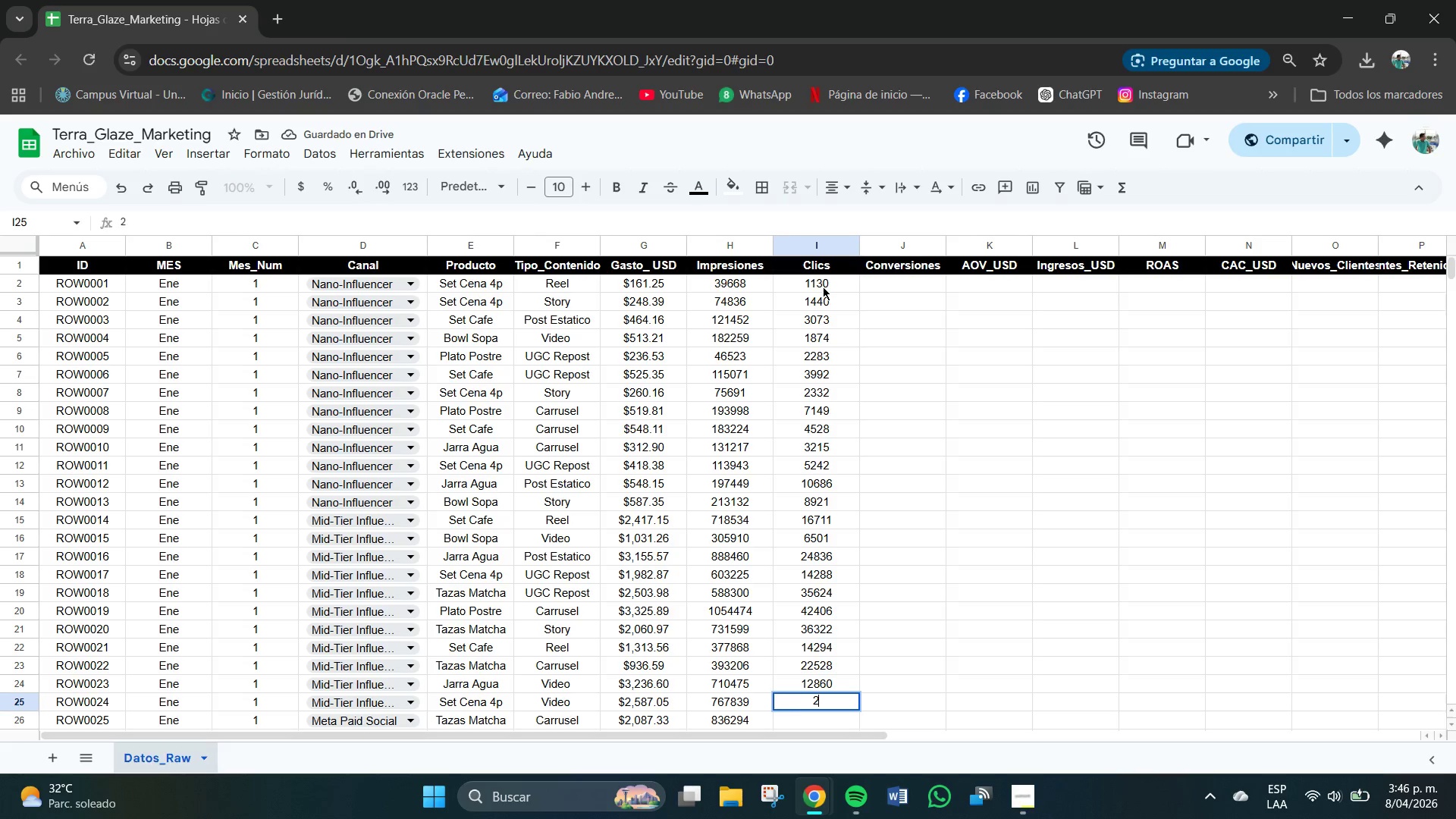 
key(Numpad0)
 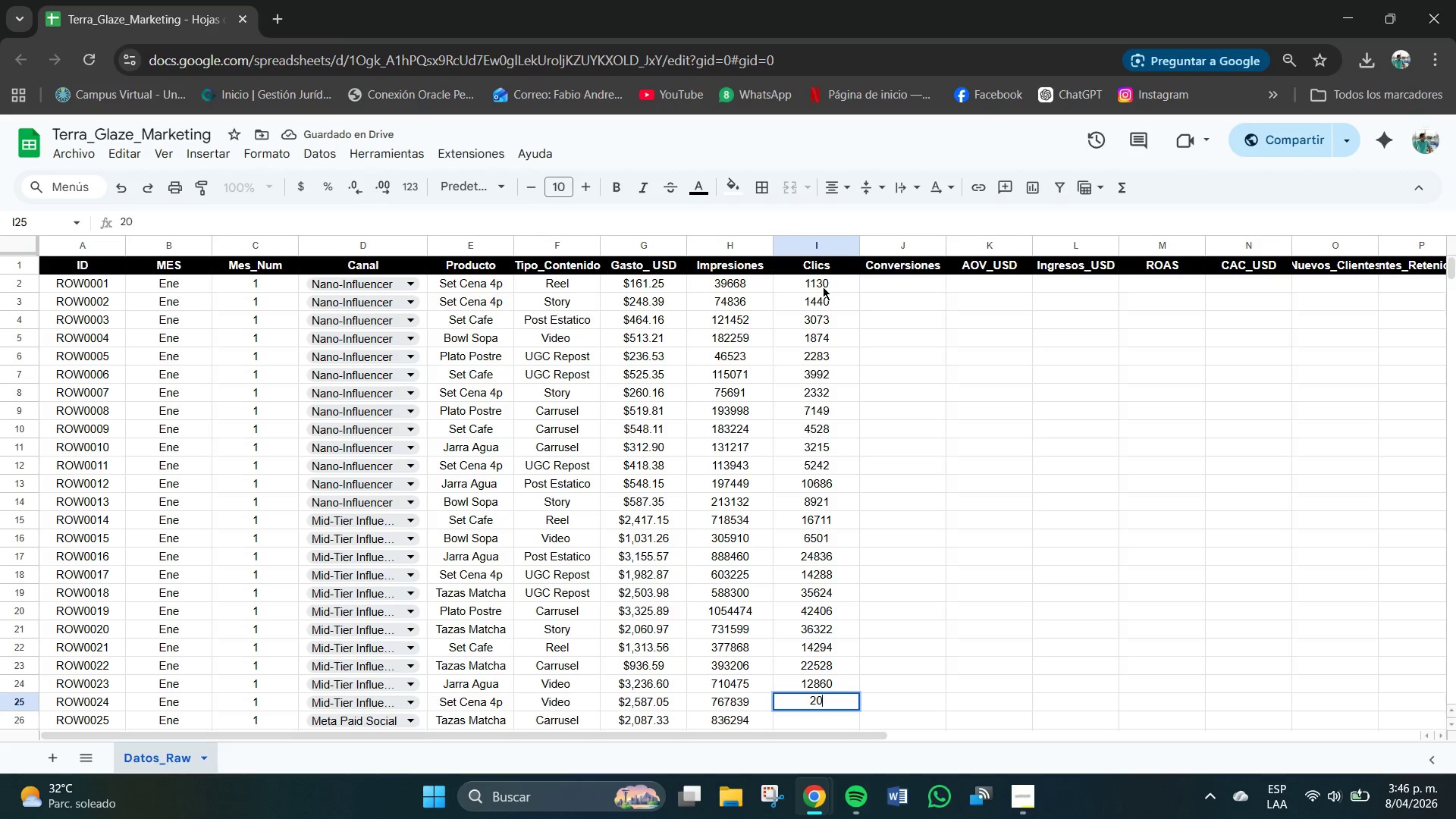 
key(Numpad6)
 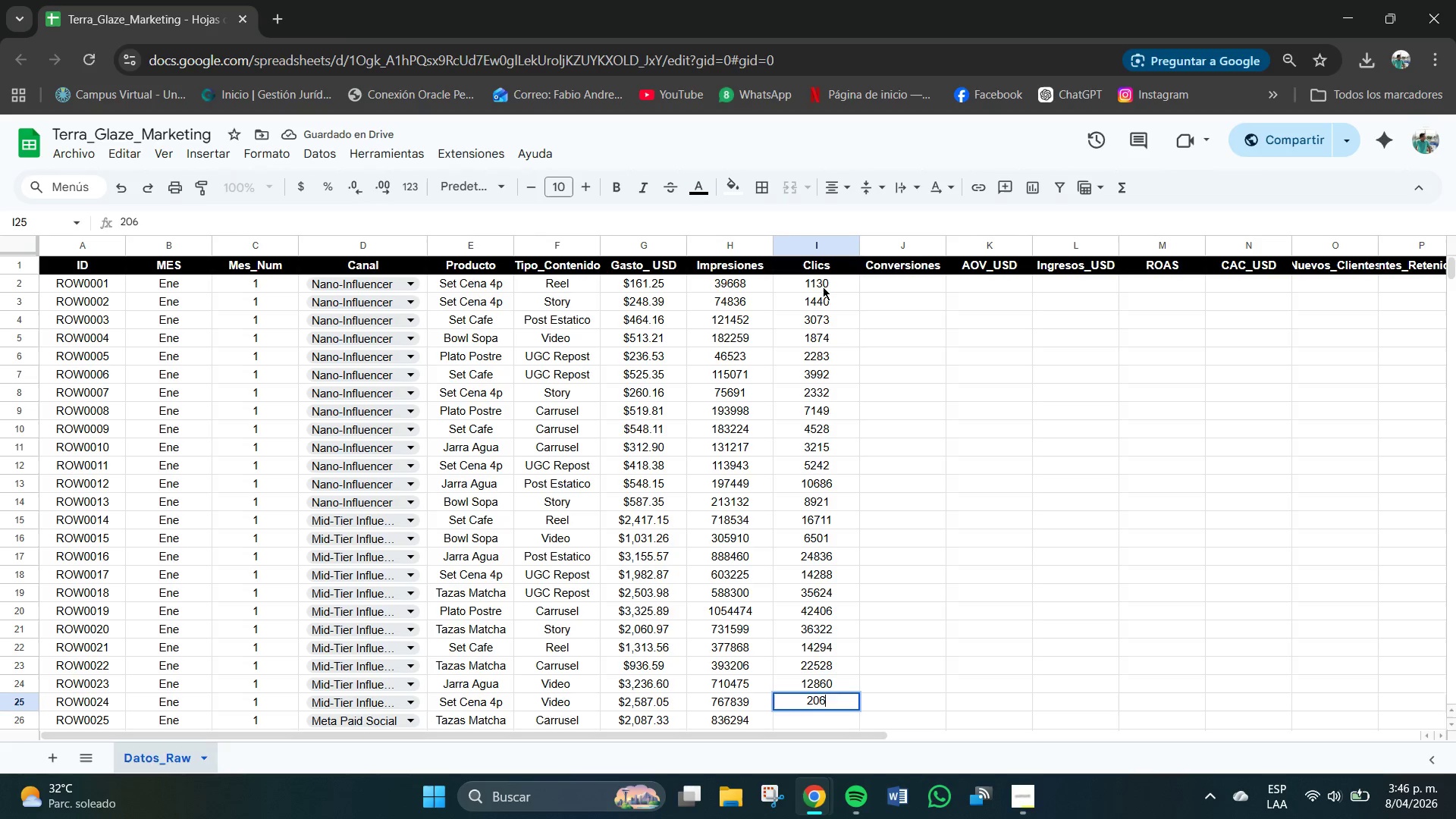 
key(Numpad7)
 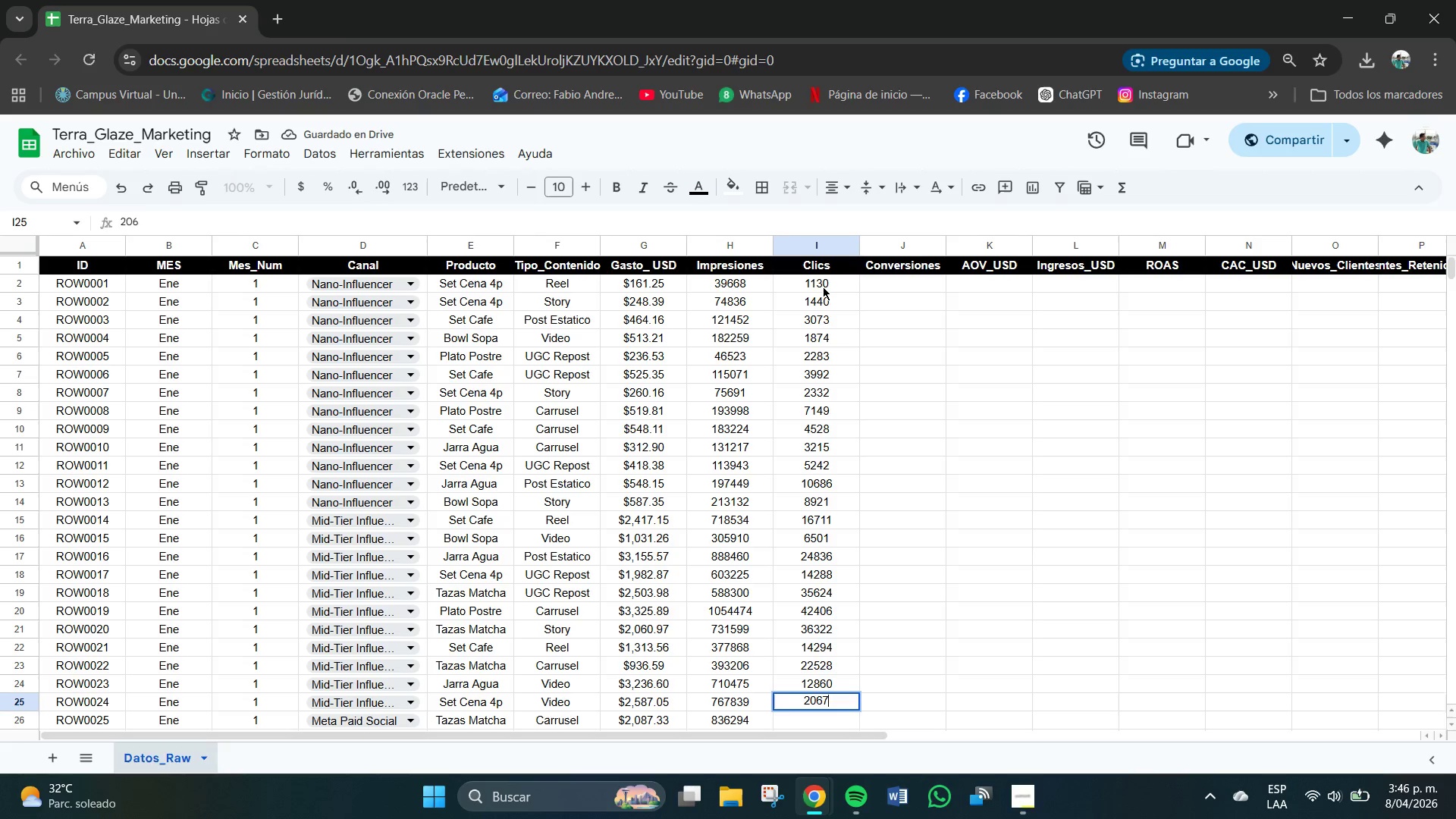 
key(Numpad4)
 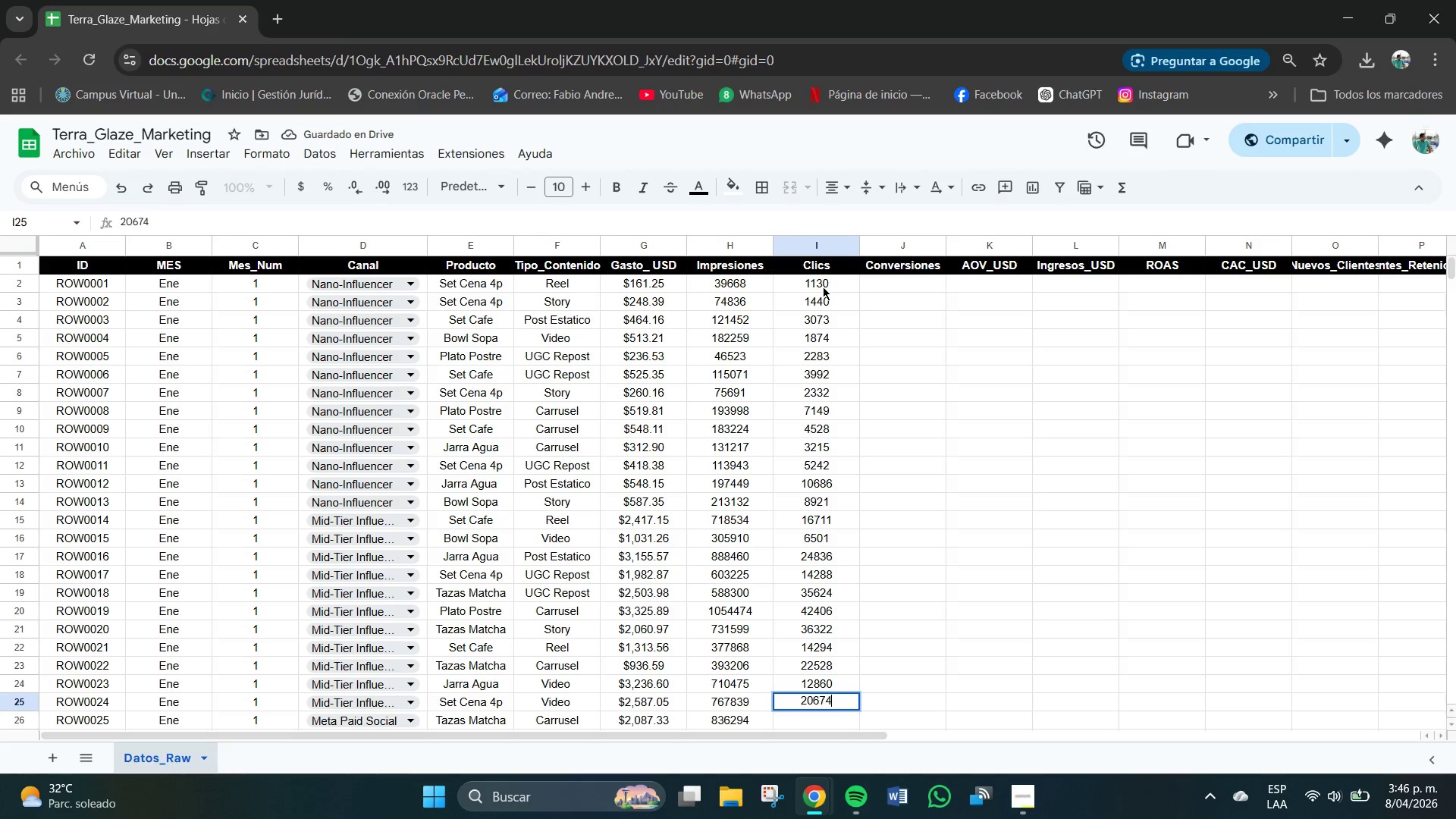 
key(NumpadEnter)
 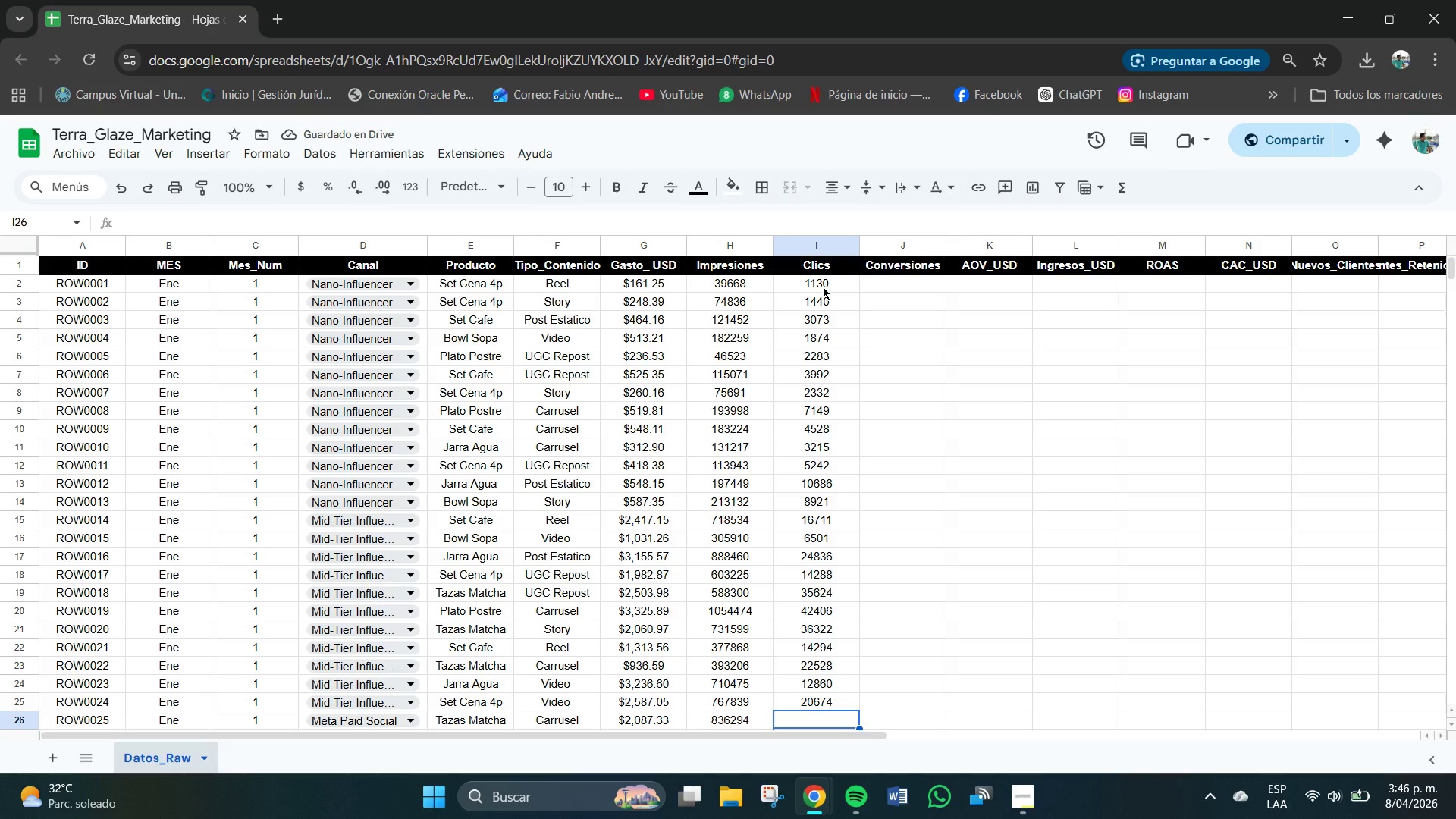 
key(Numpad3)
 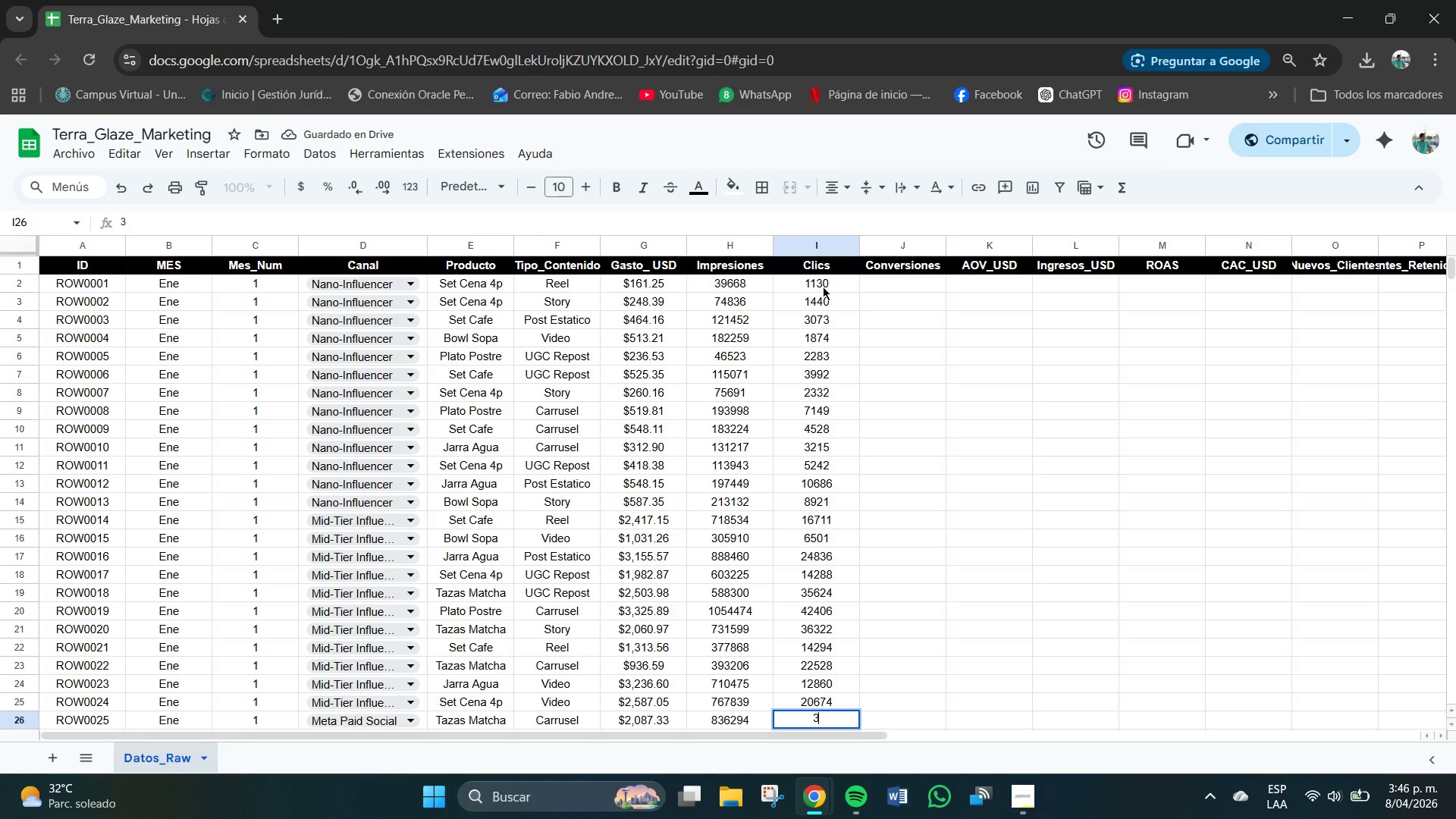 
key(Numpad5)
 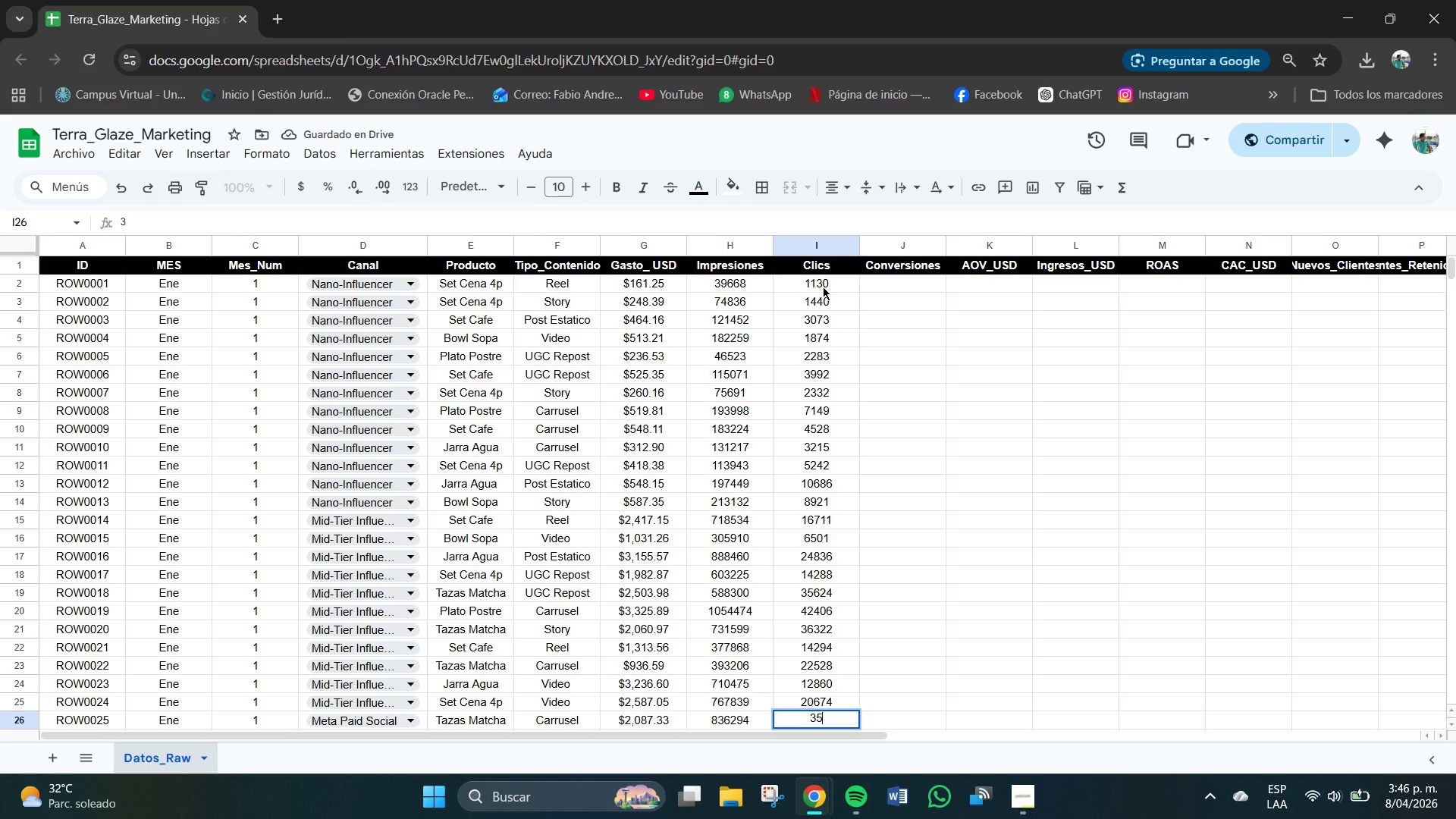 
key(Numpad9)
 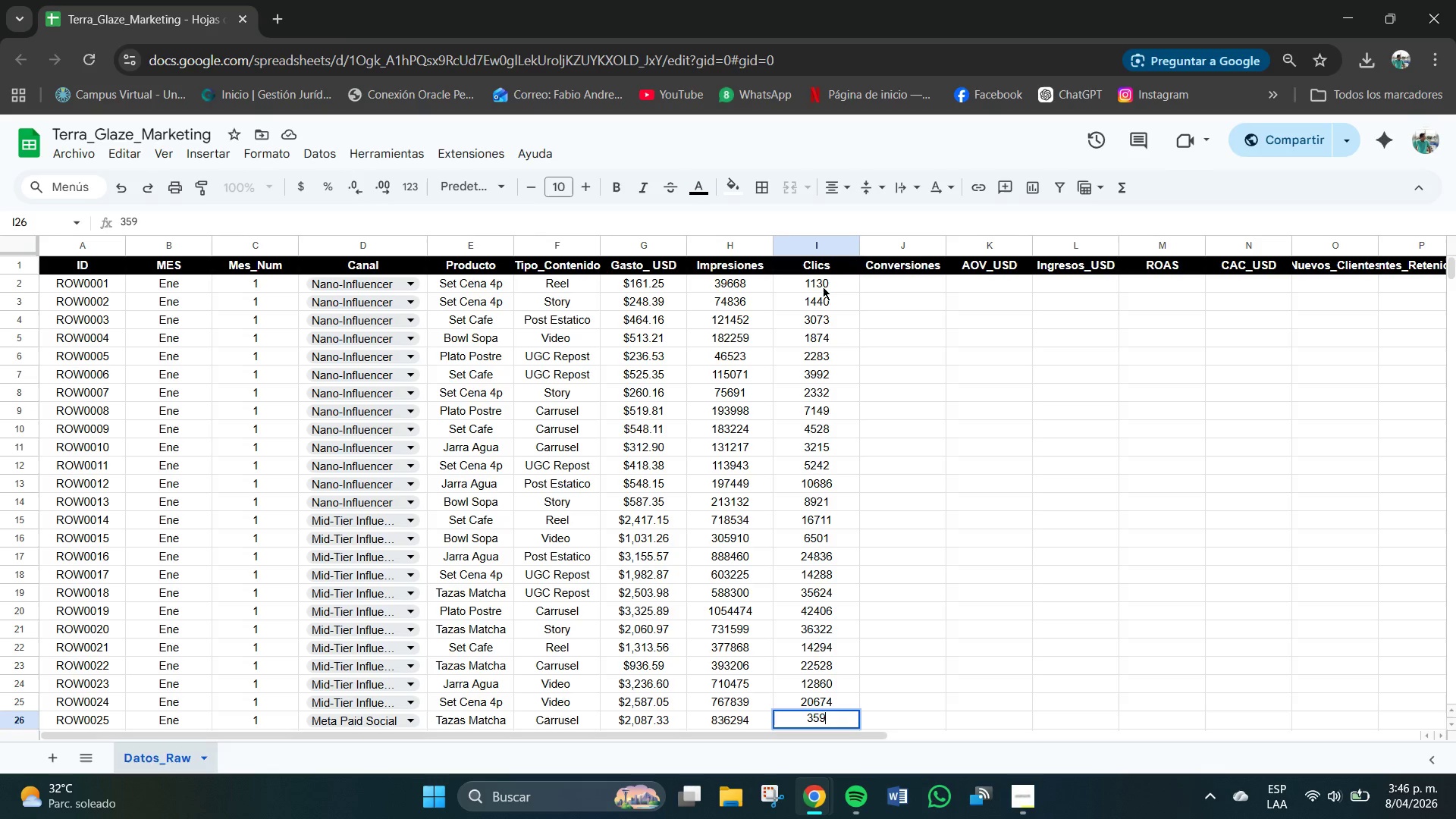 
key(Numpad2)
 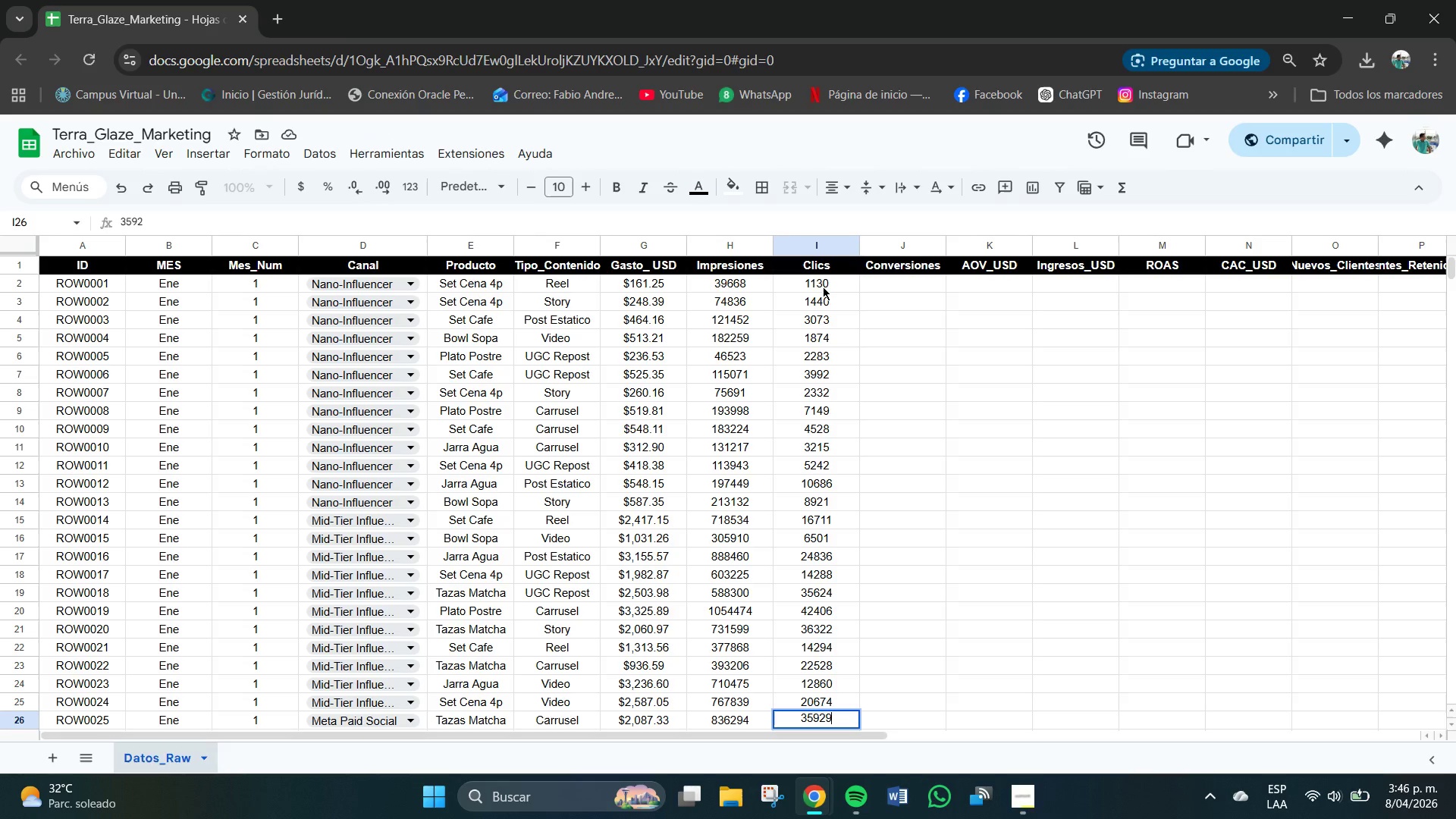 
key(Numpad9)
 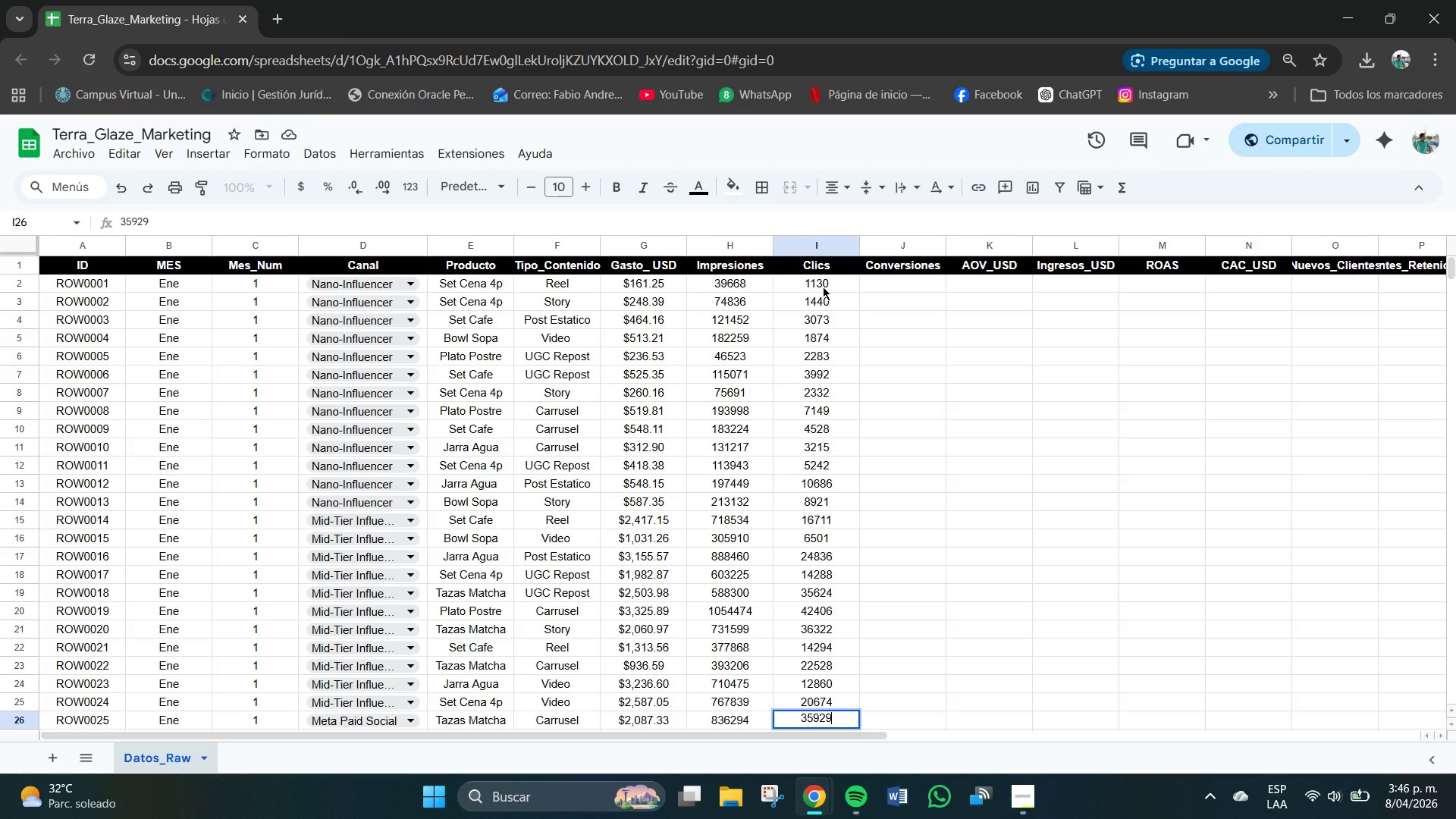 
key(NumpadEnter)
 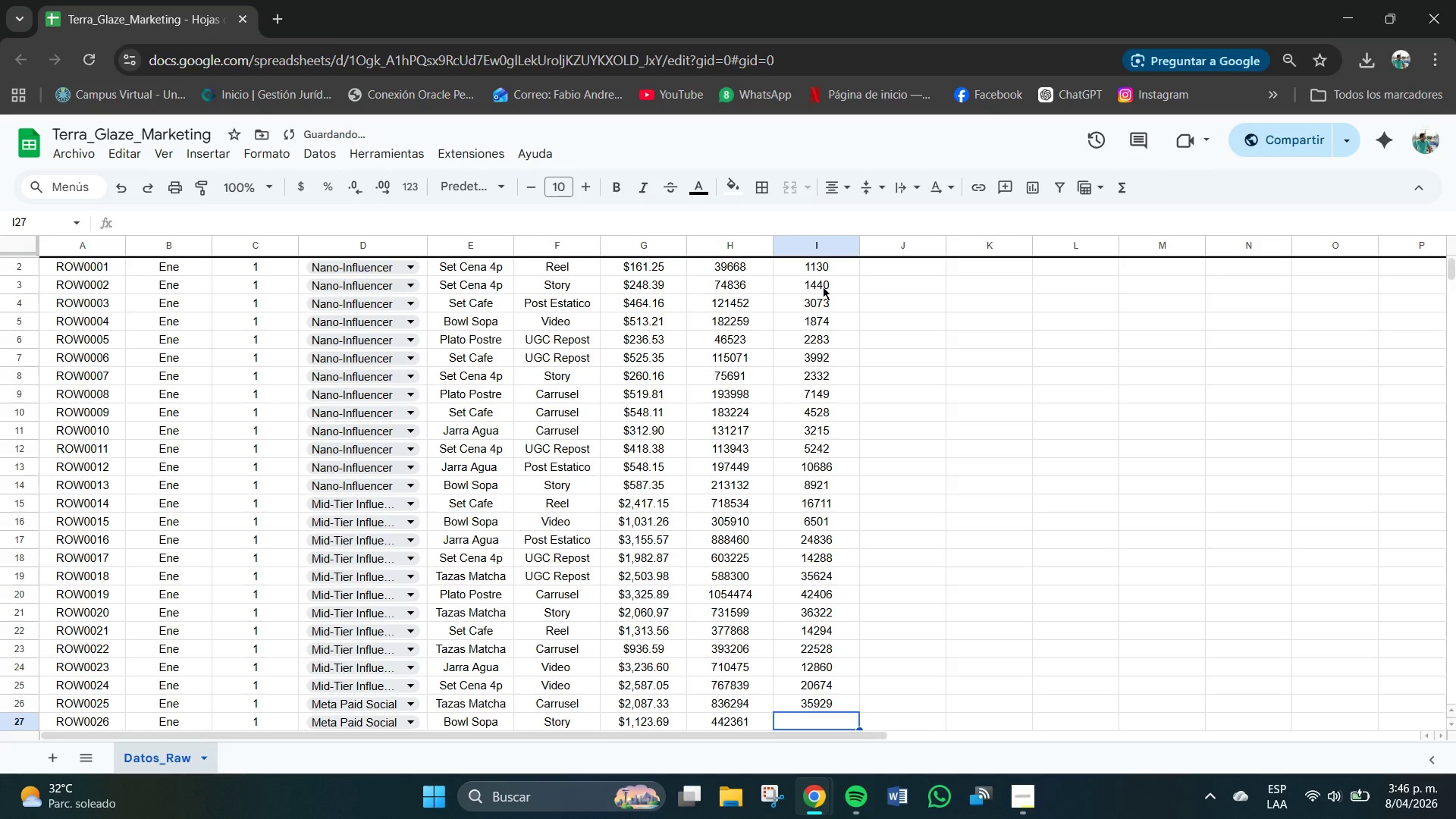 
key(Numpad1)
 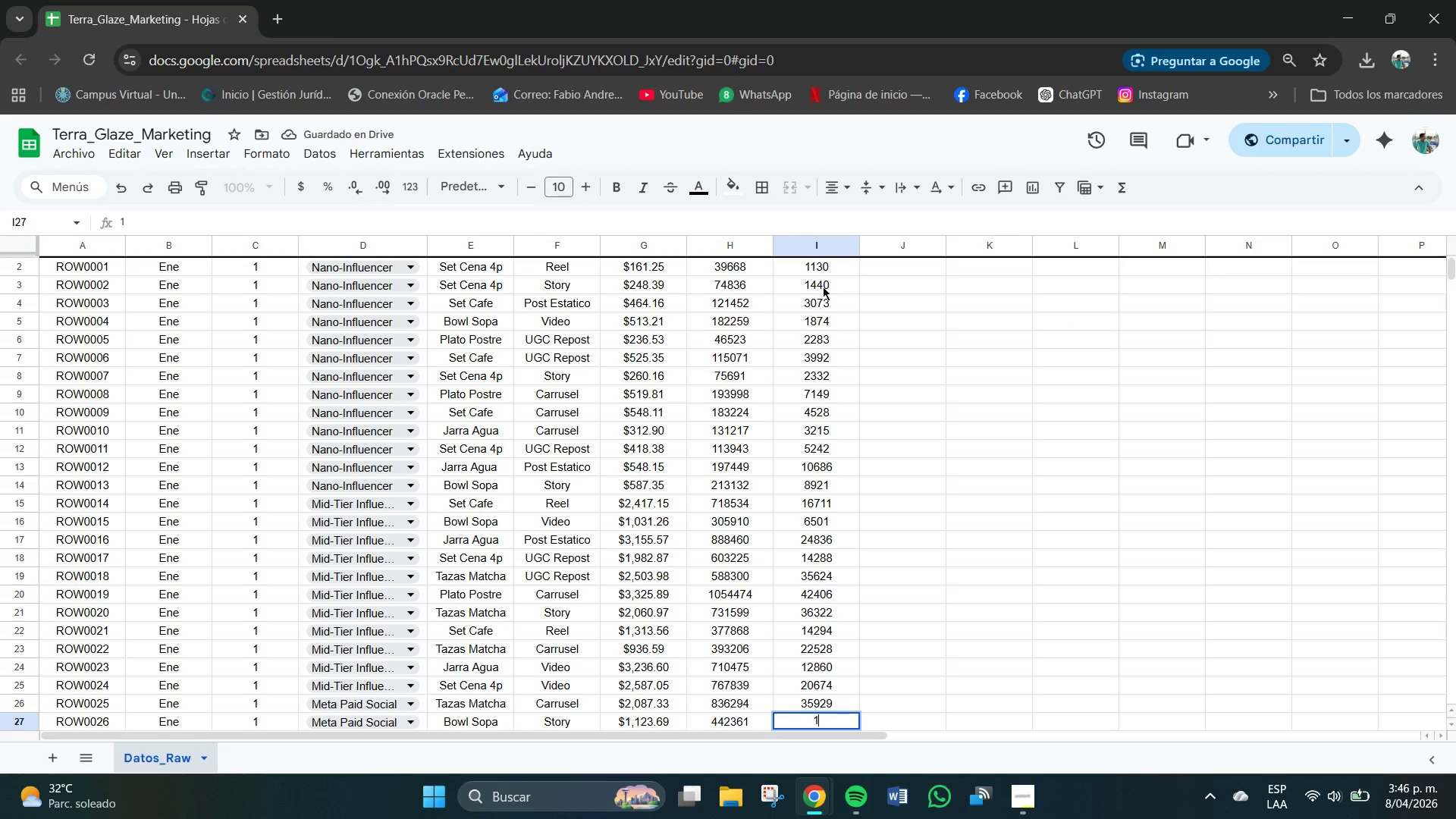 
key(Numpad0)
 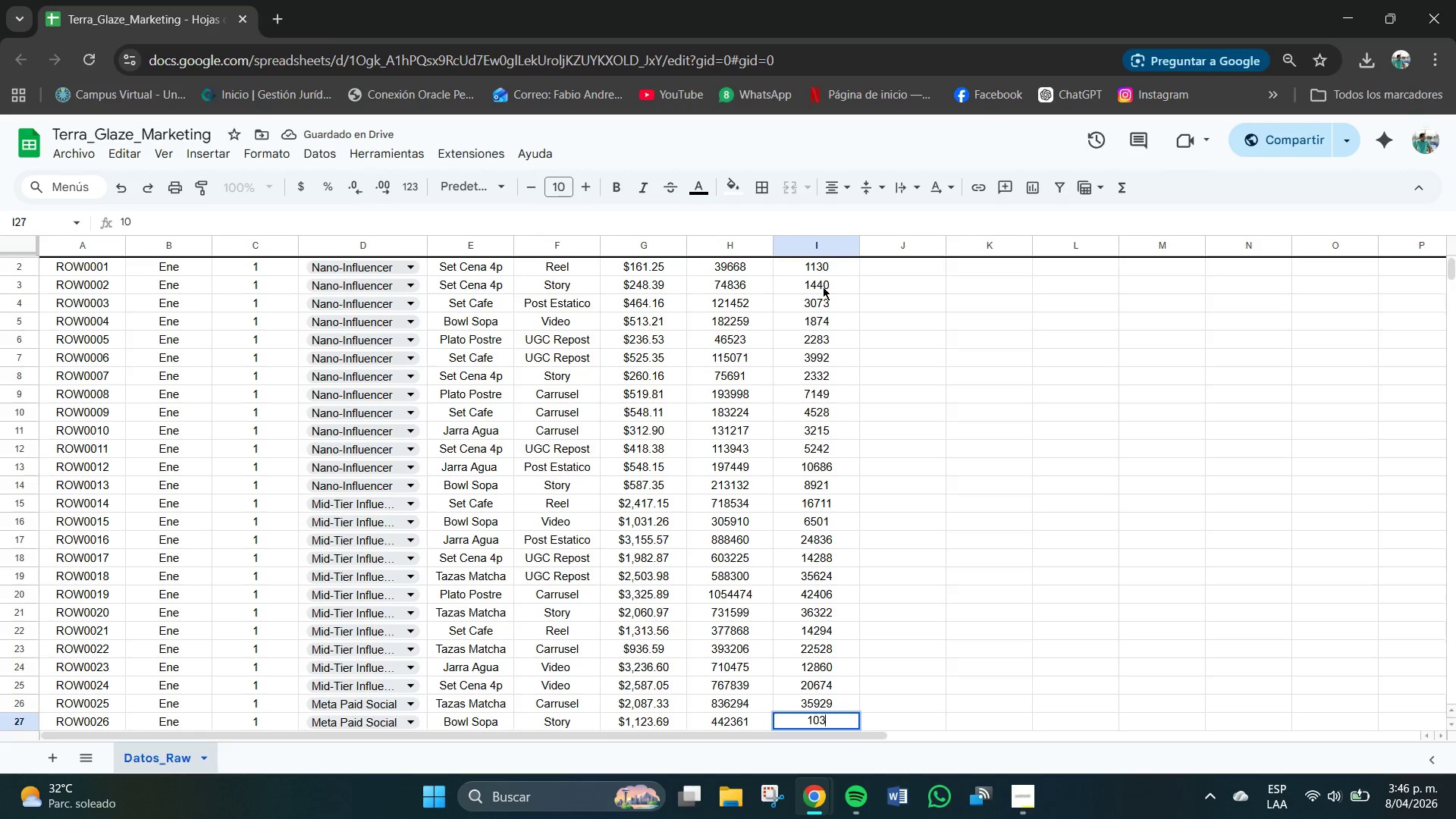 
key(Numpad3)
 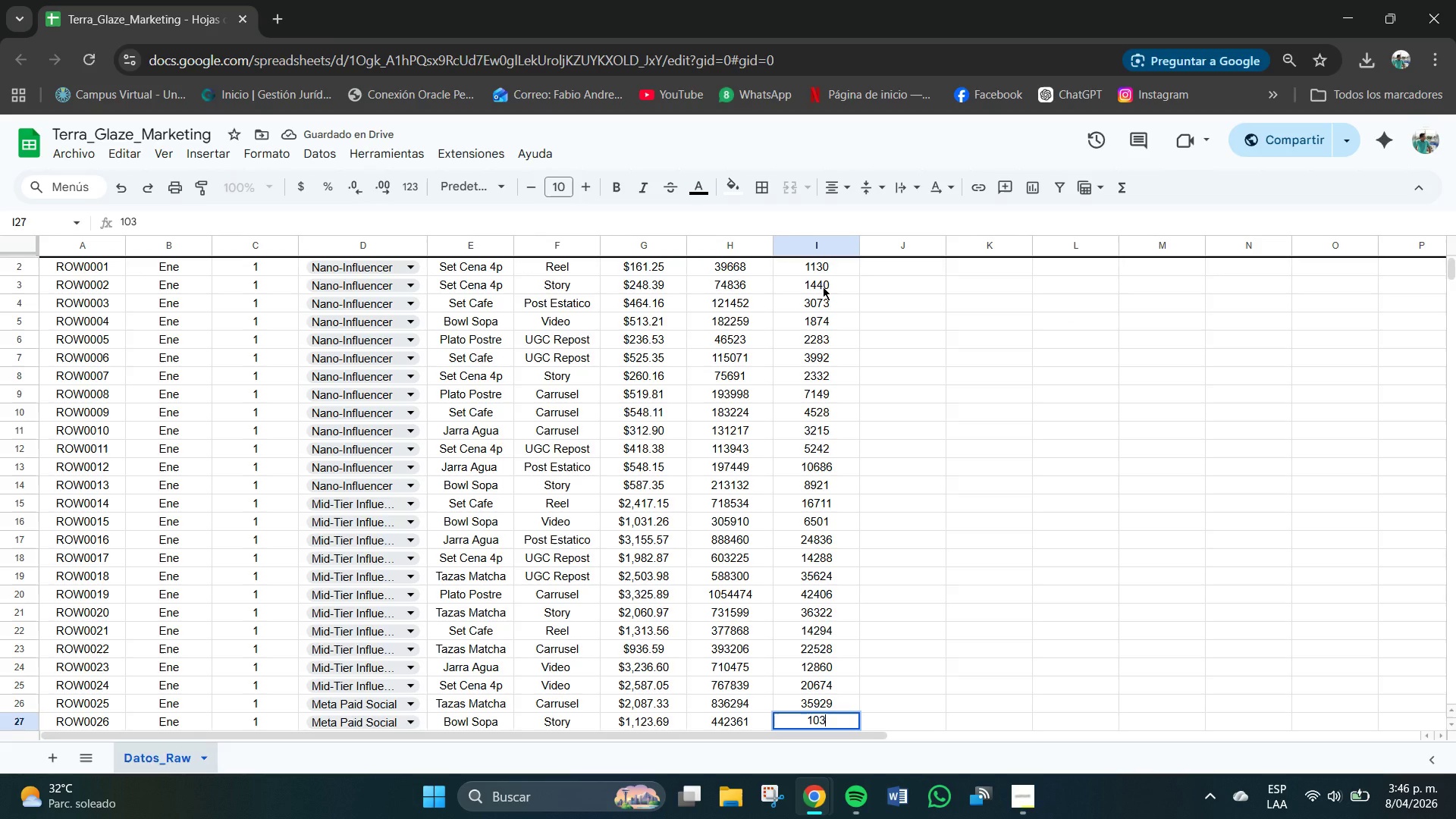 
key(Numpad8)
 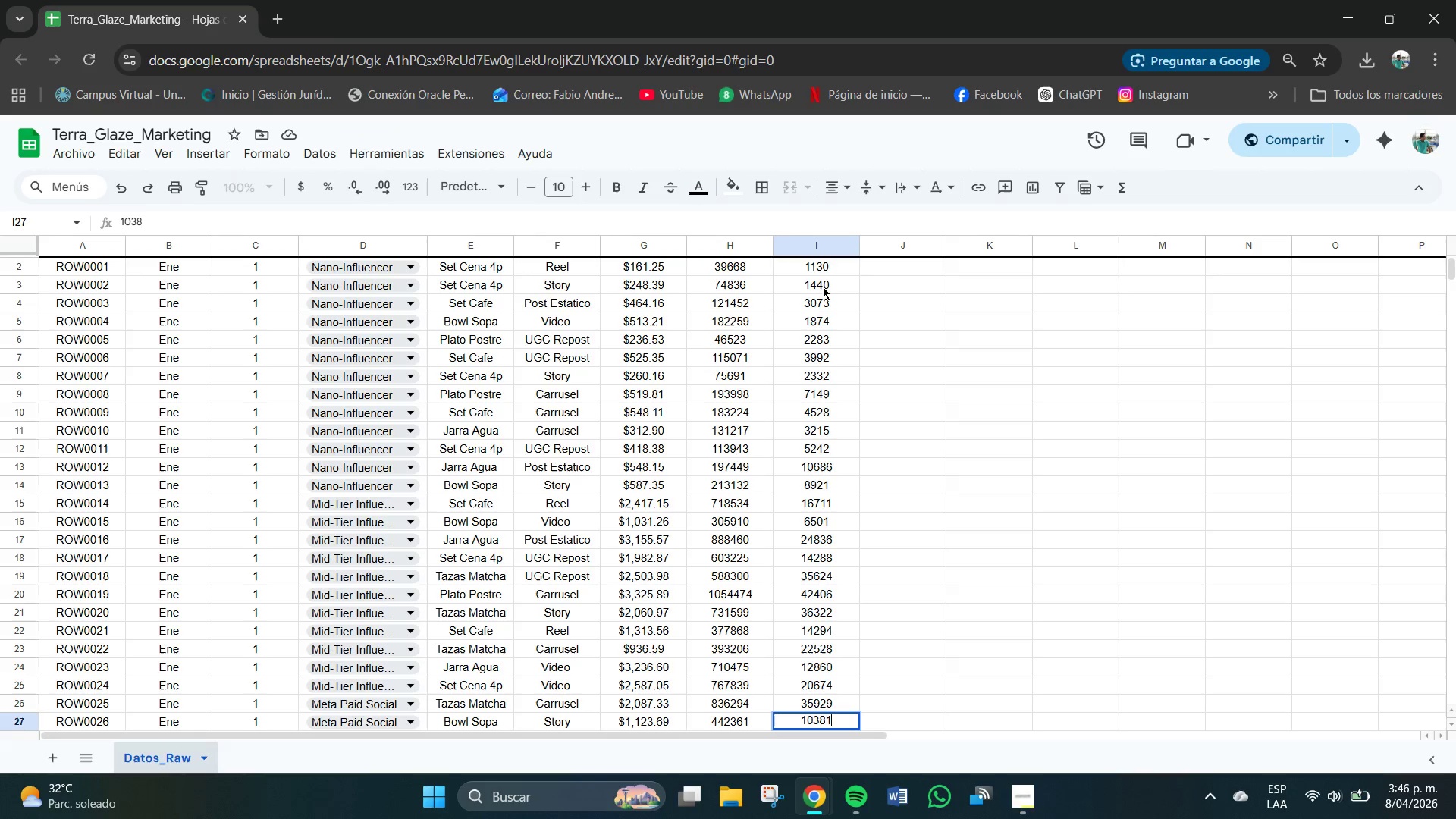 
key(Numpad1)
 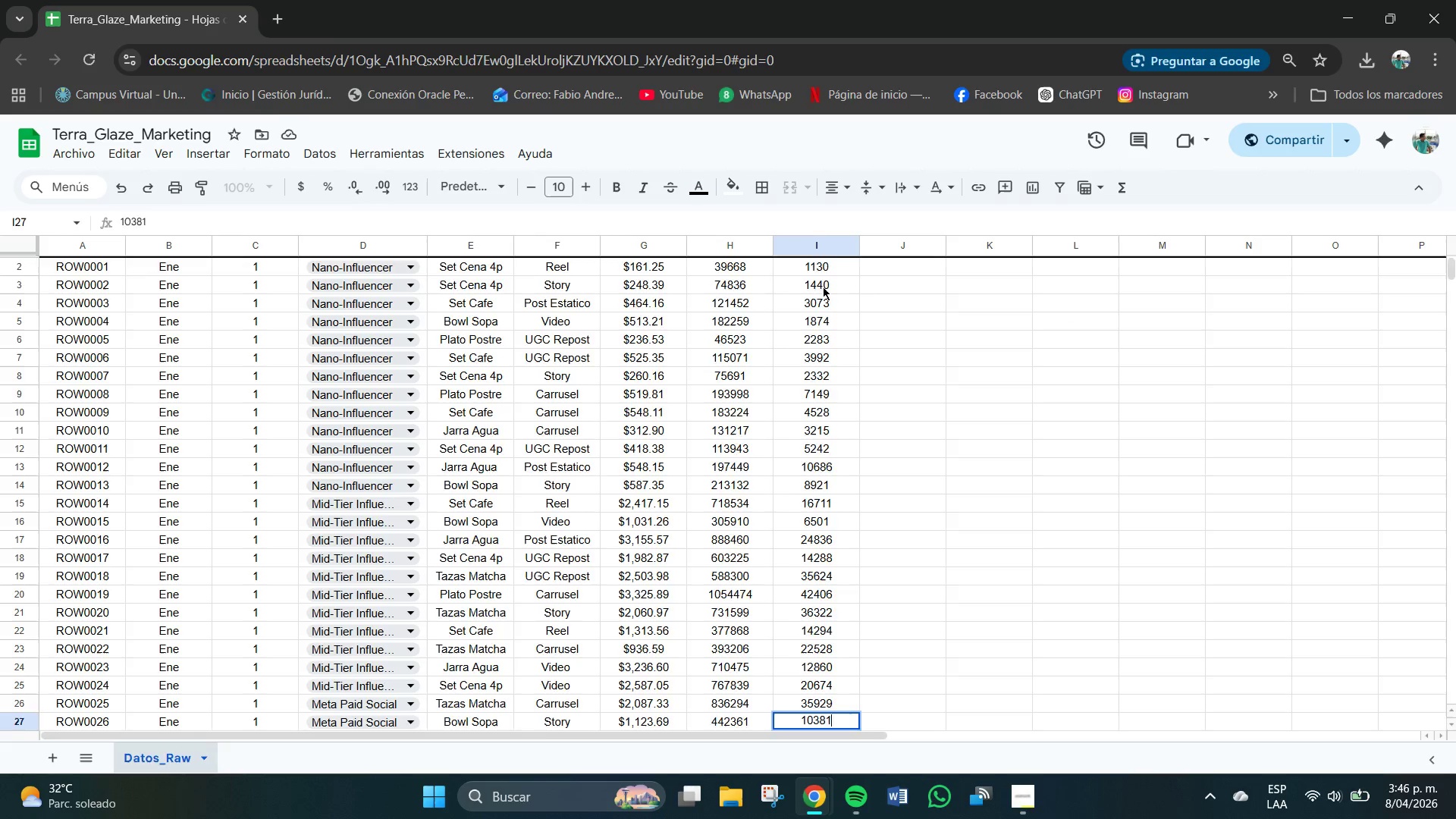 
key(NumpadEnter)
 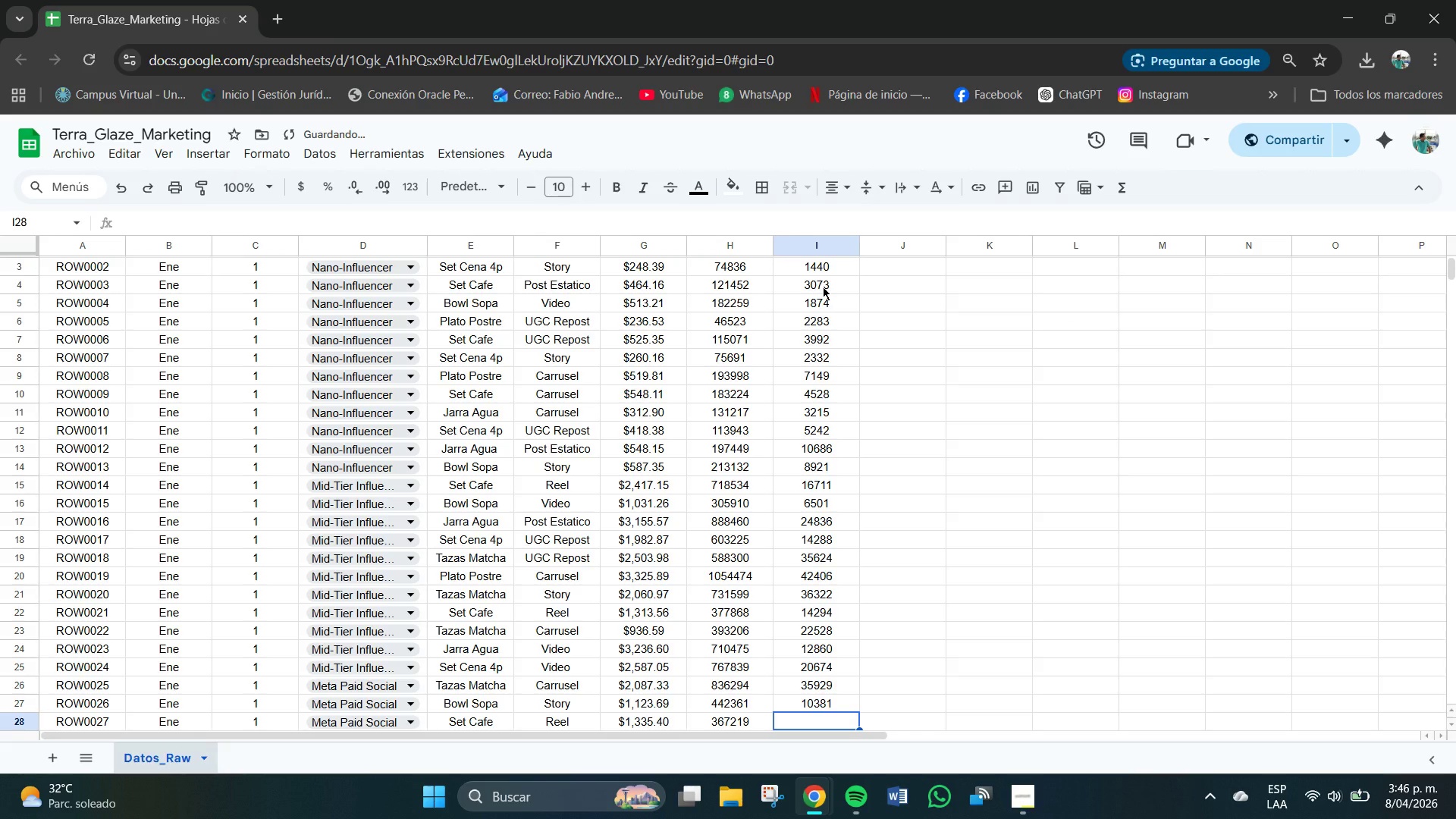 
key(Numpad1)
 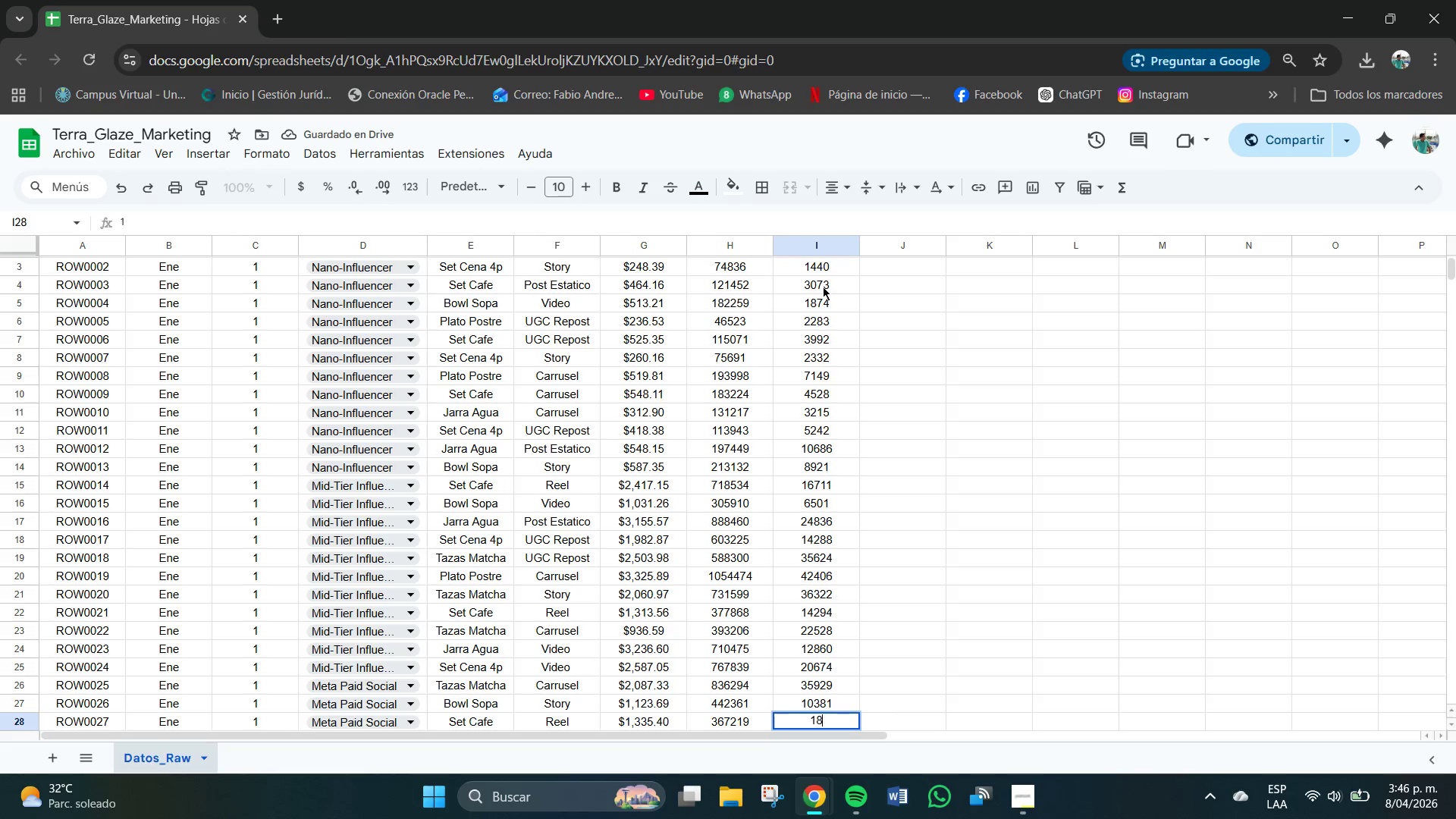 
key(Numpad8)
 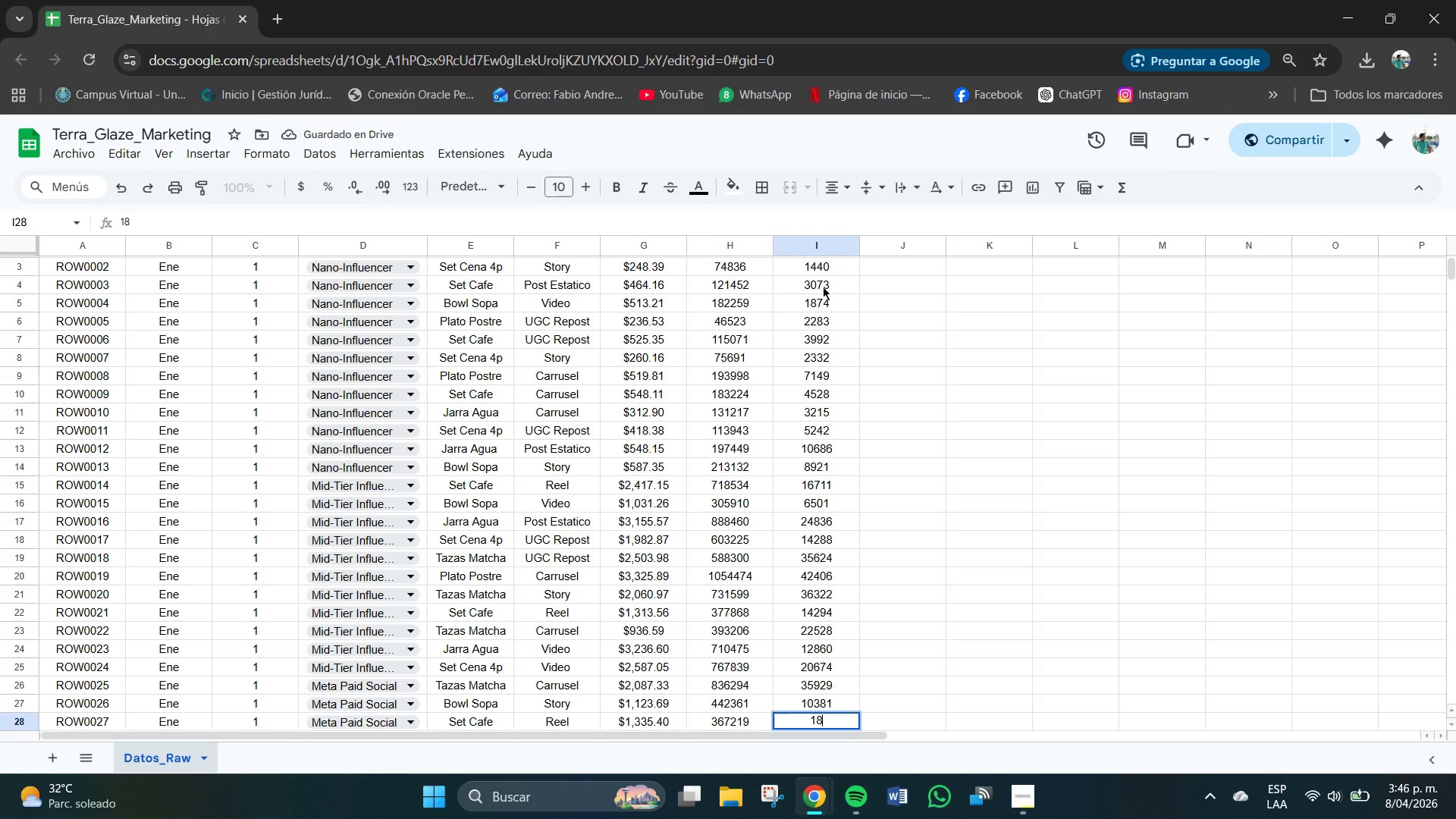 
key(Numpad2)
 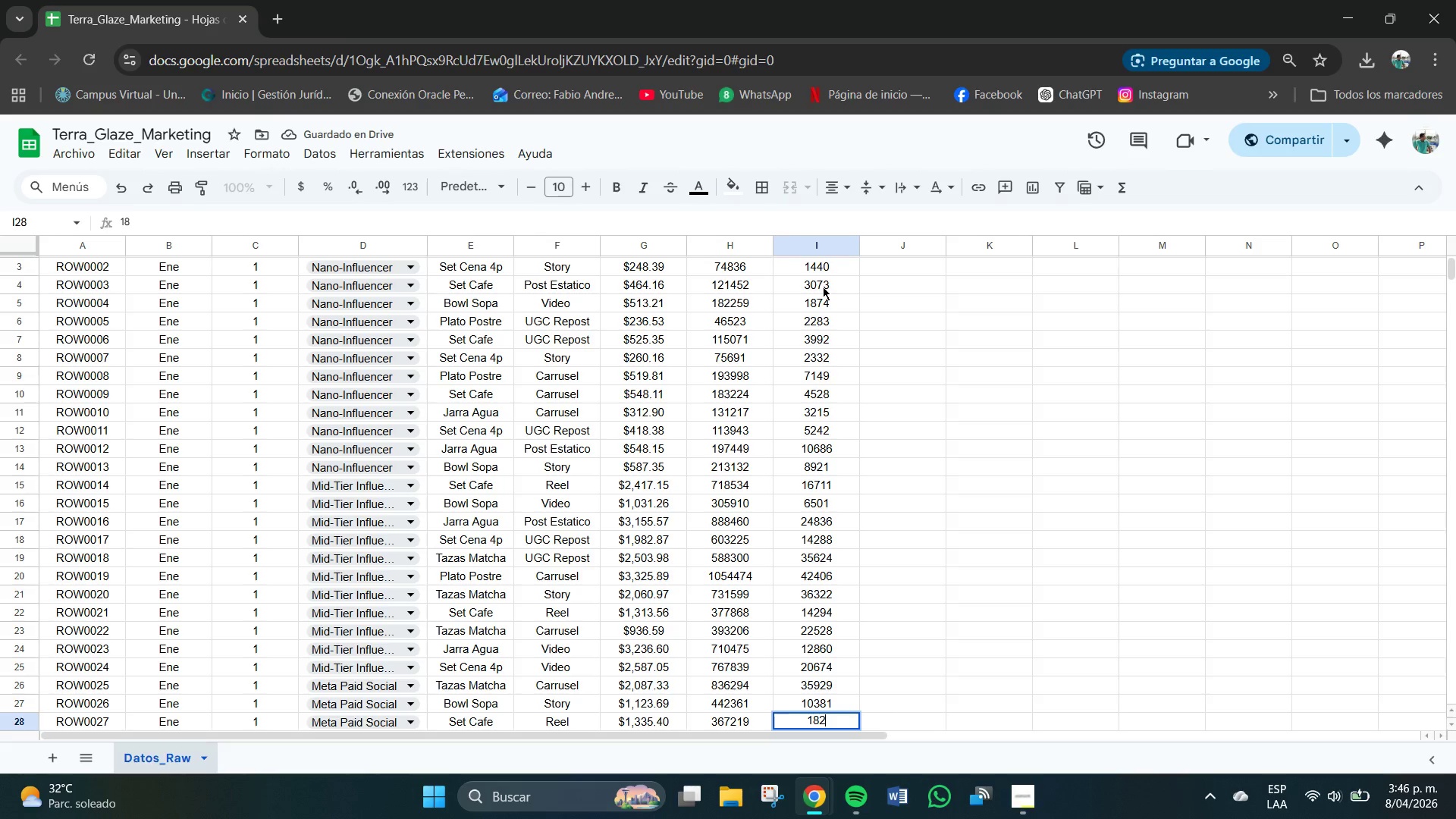 
key(Numpad0)
 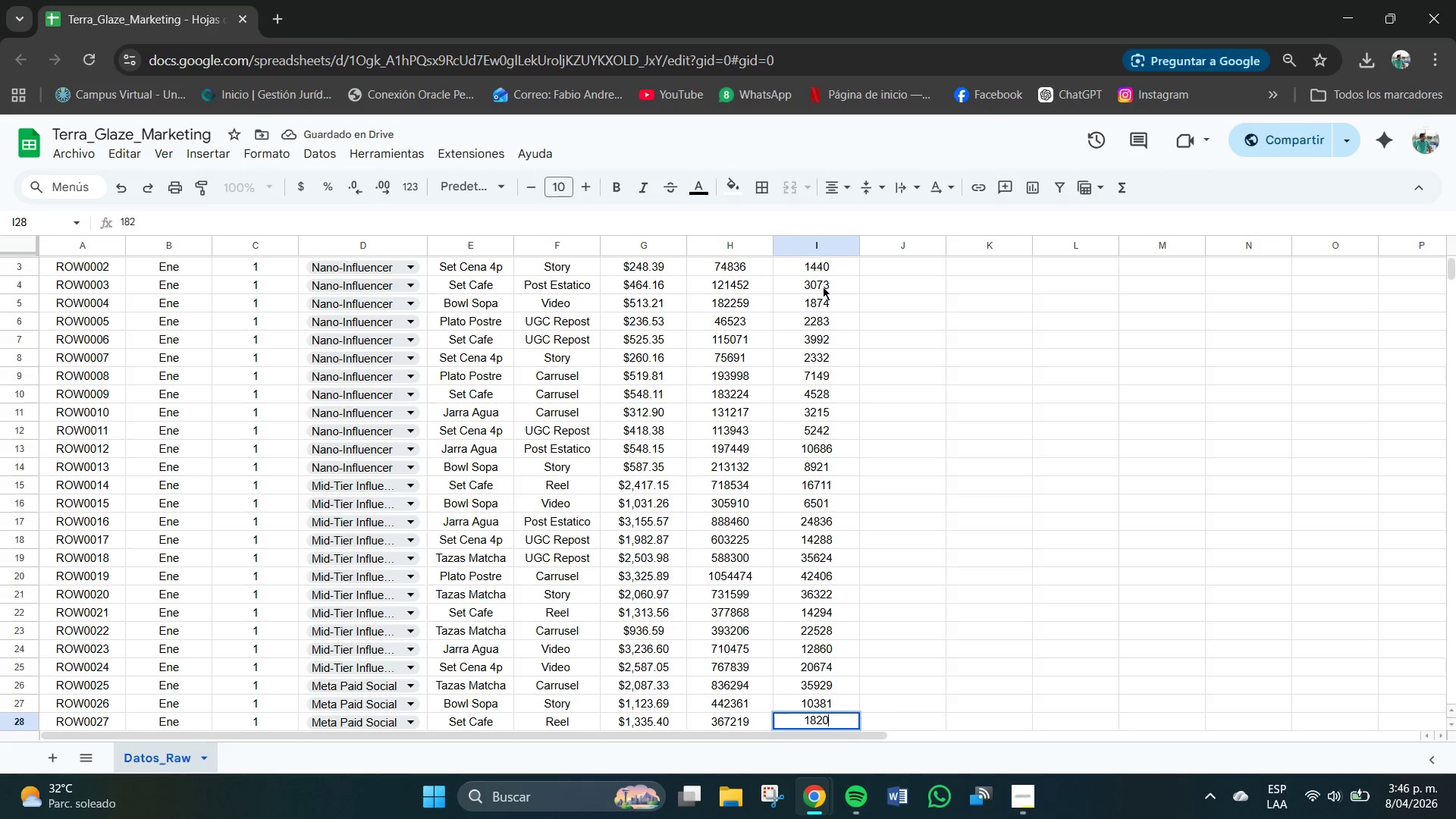 
key(Numpad2)
 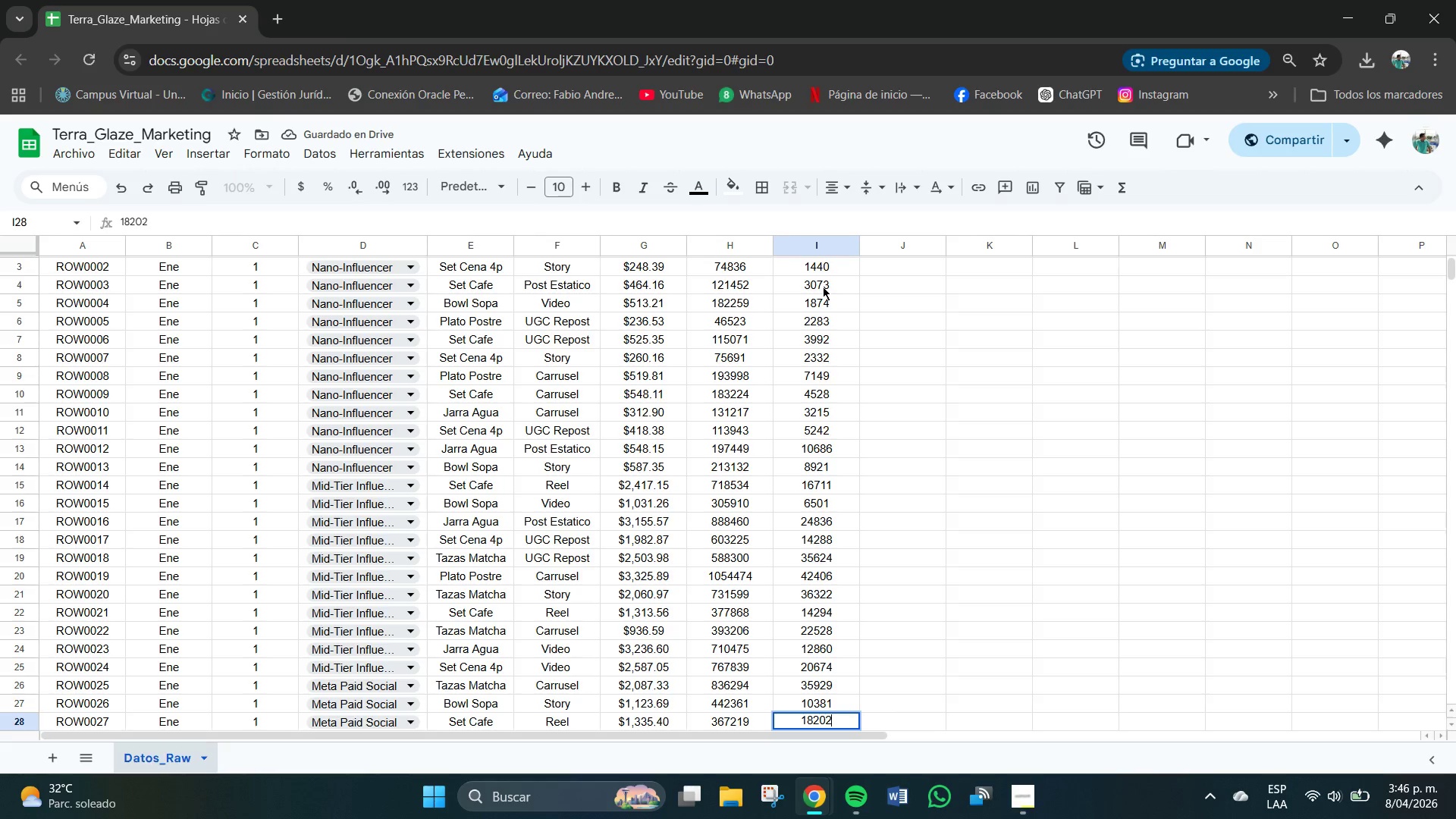 
key(NumpadEnter)
 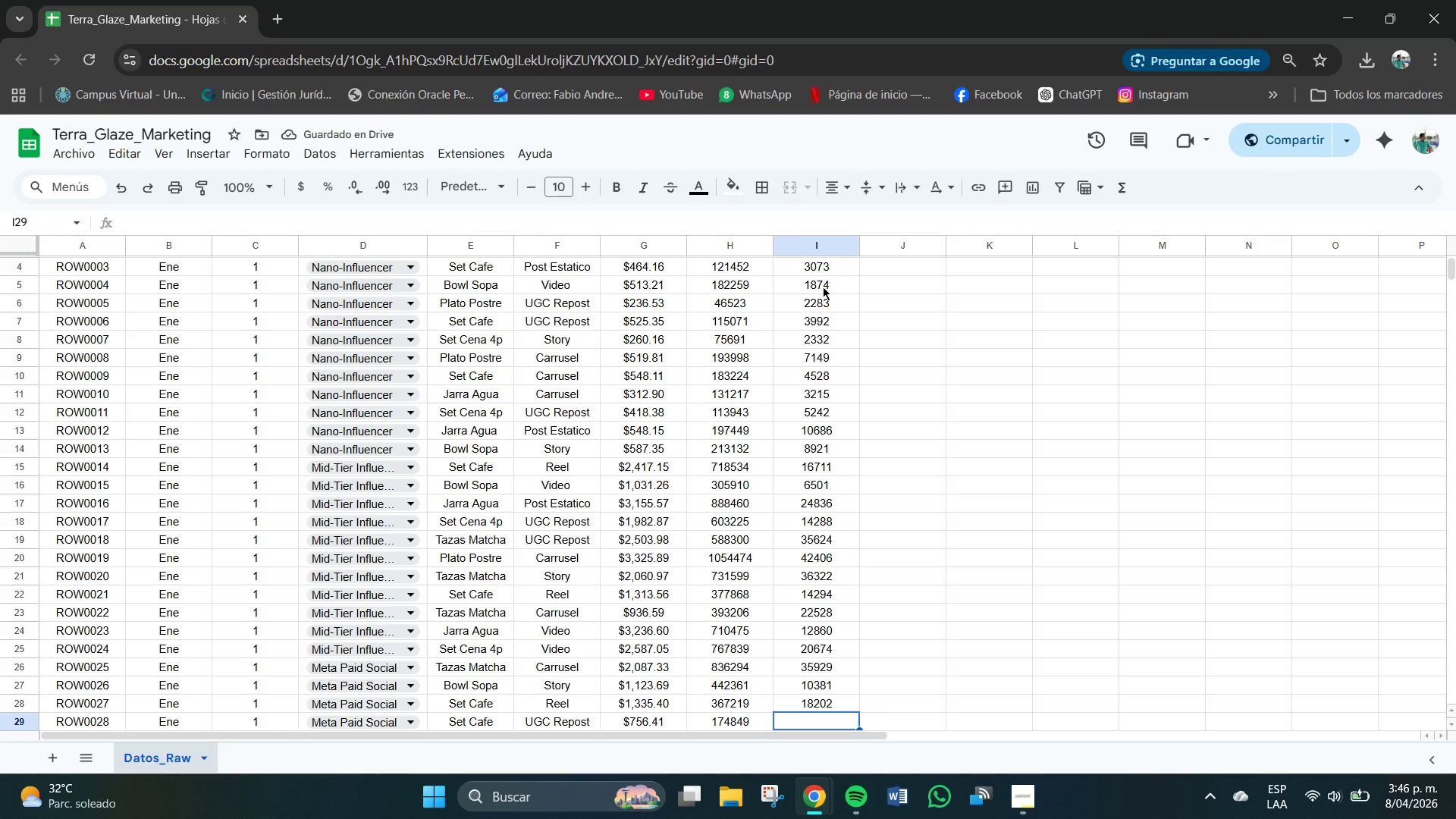 
key(Numpad2)
 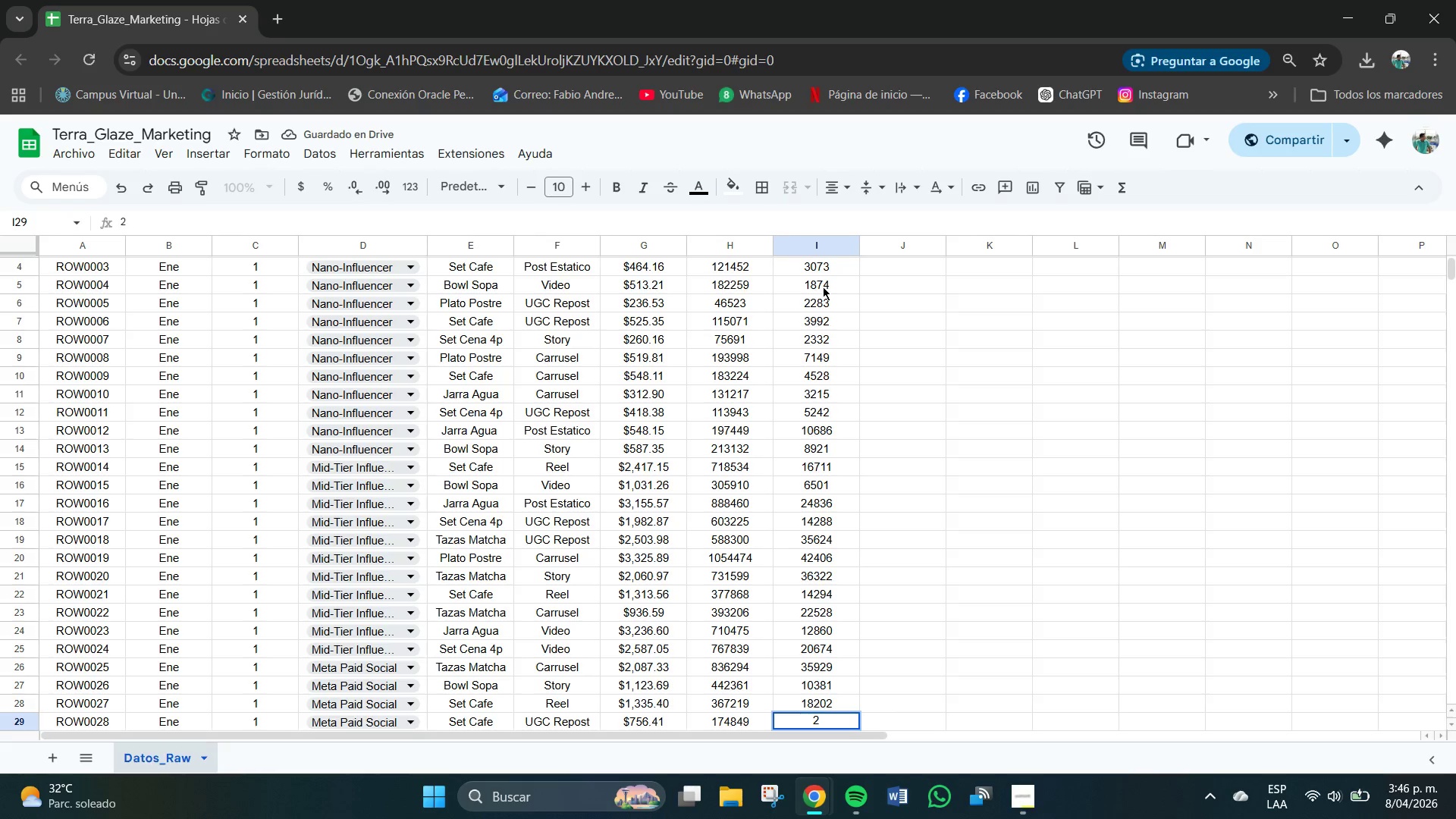 
key(Backspace)
 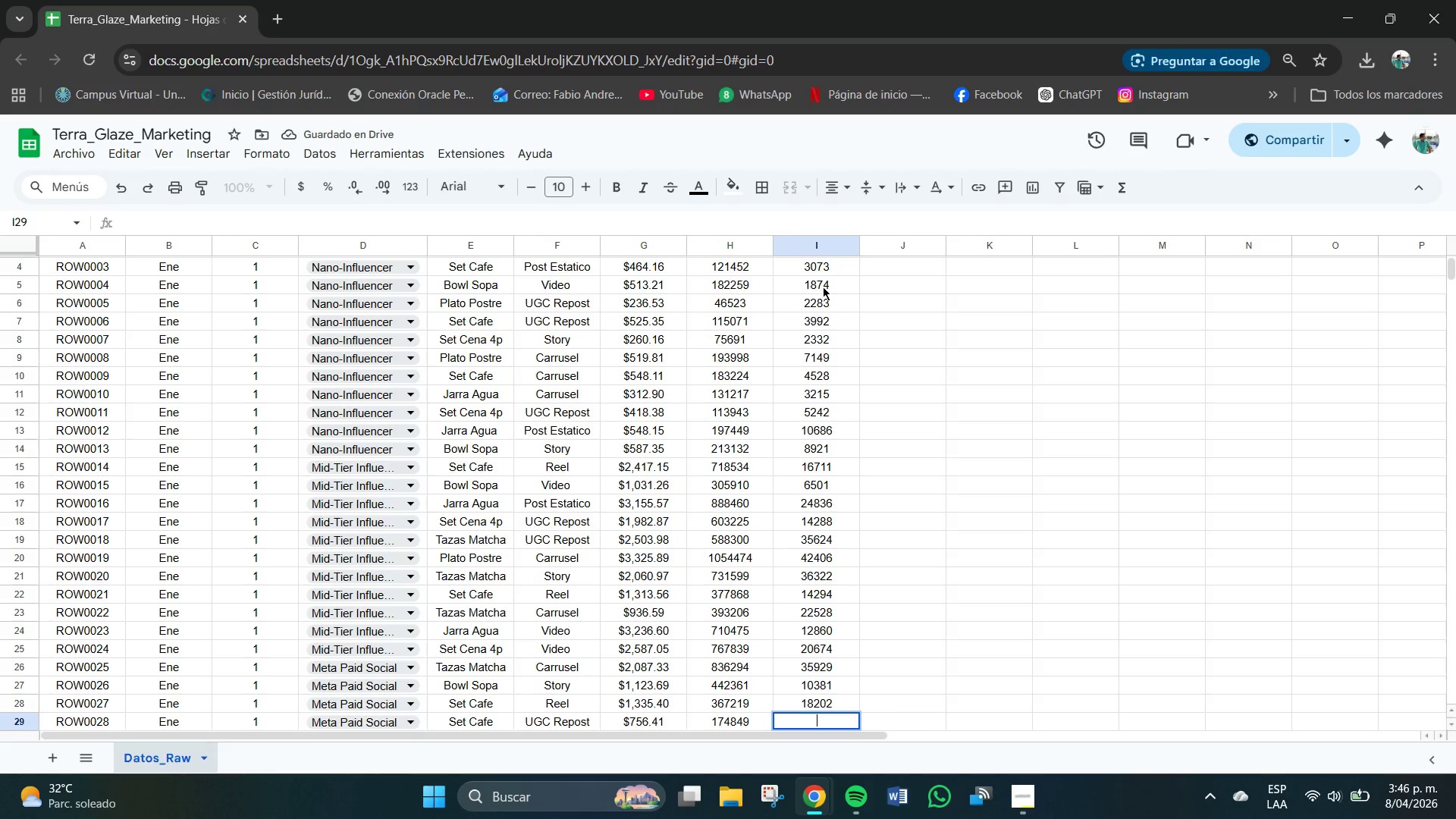 
key(Numpad5)
 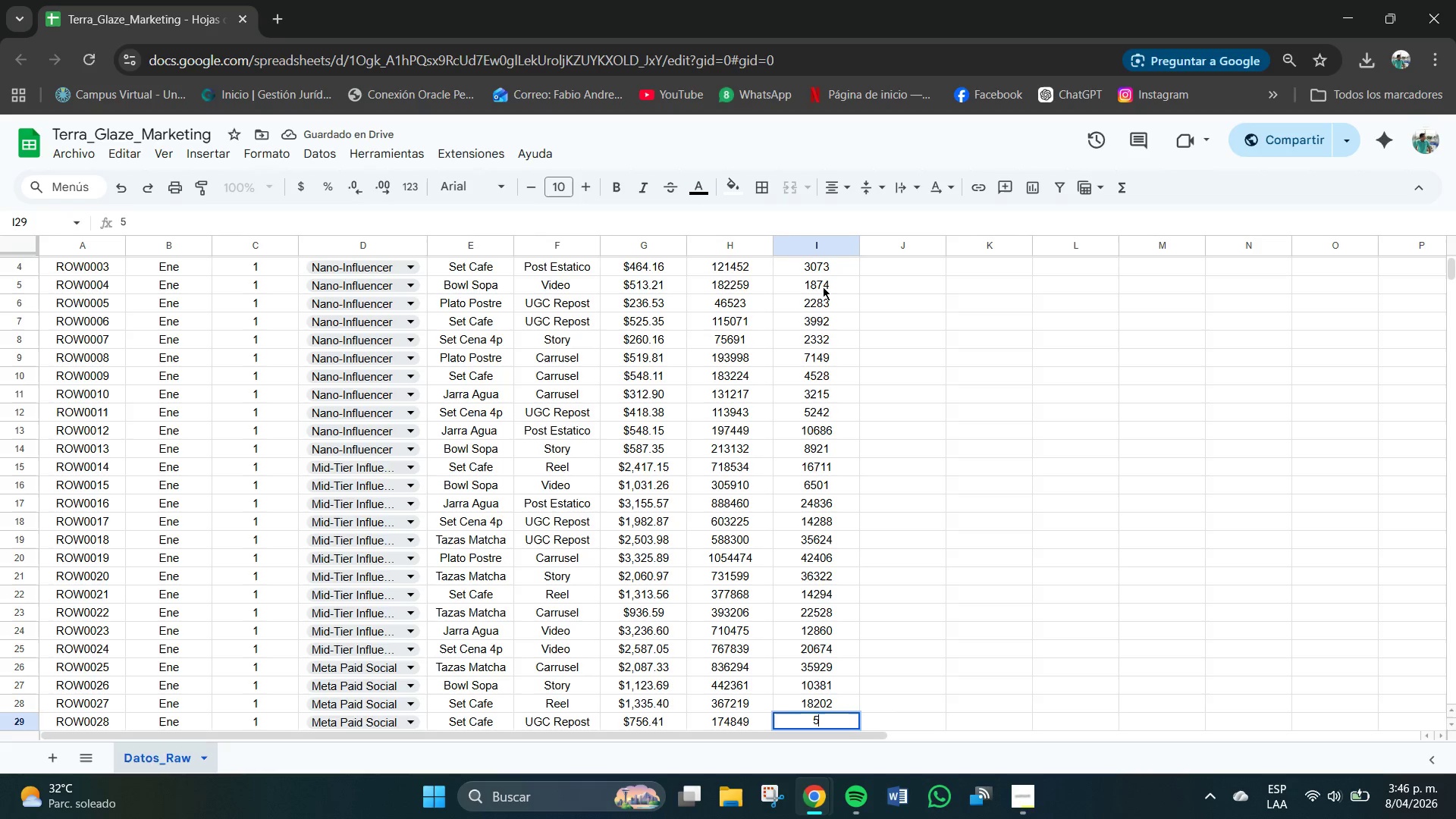 
key(Numpad2)
 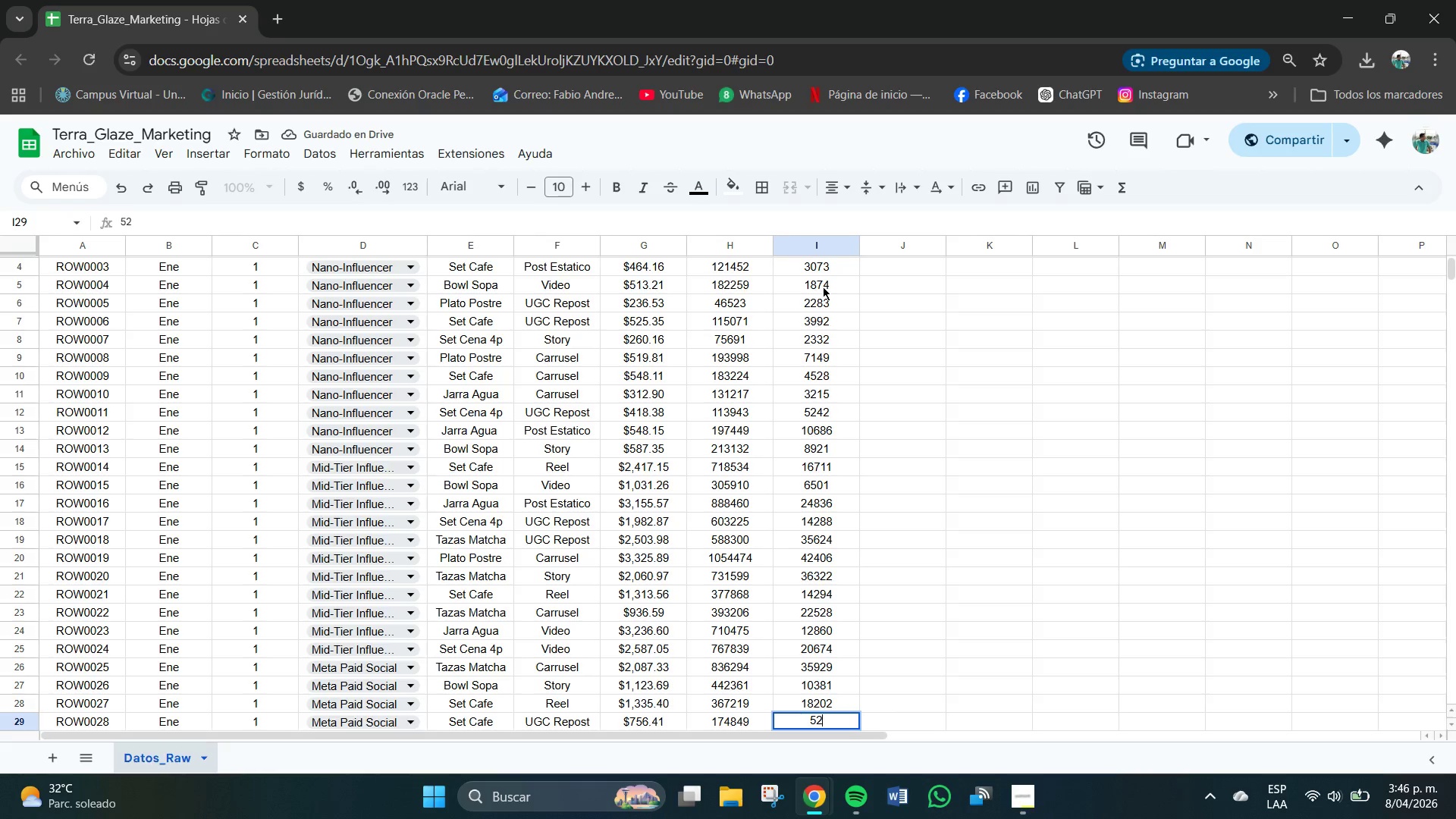 
key(Numpad6)
 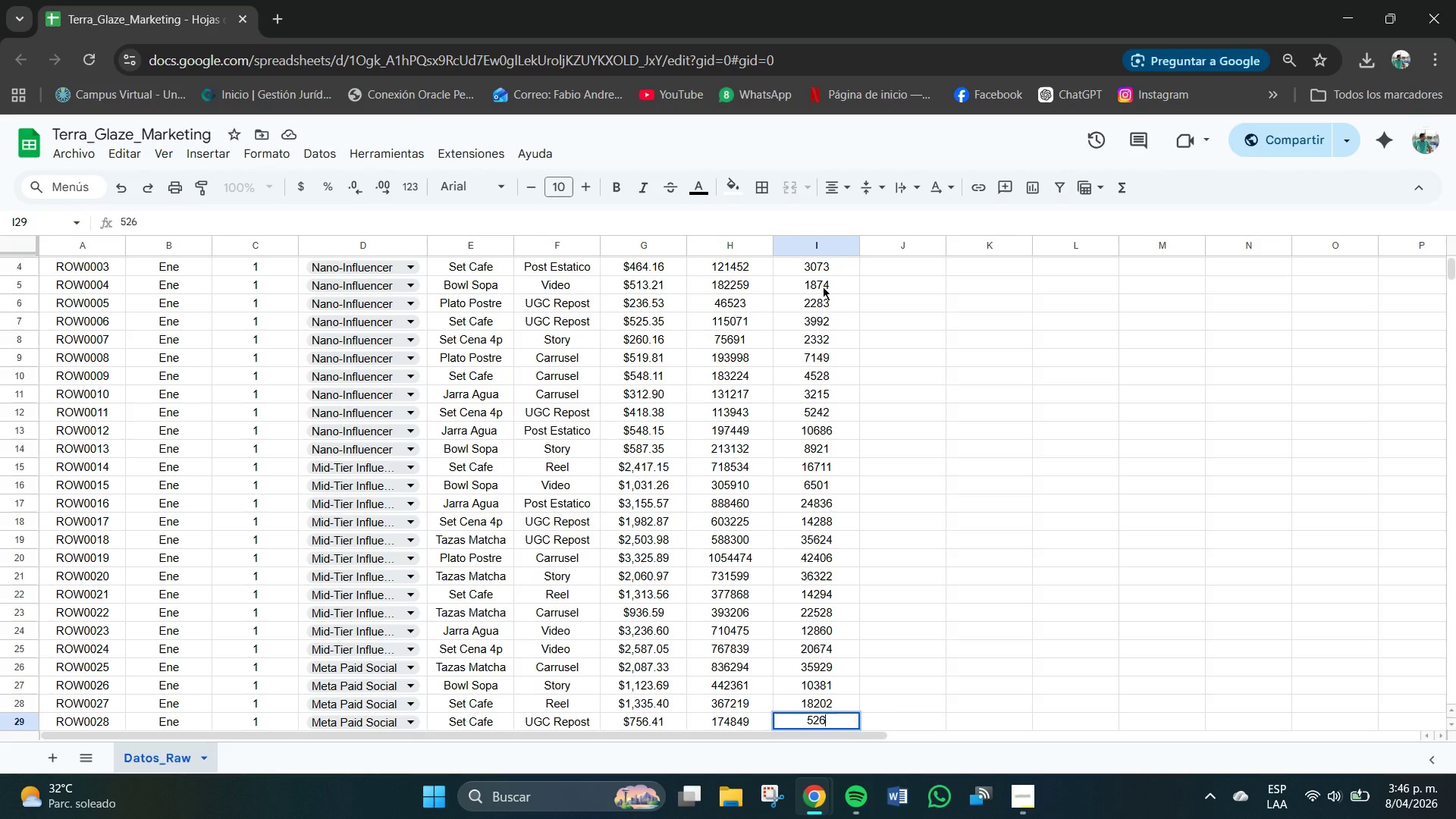 
key(Backspace)
 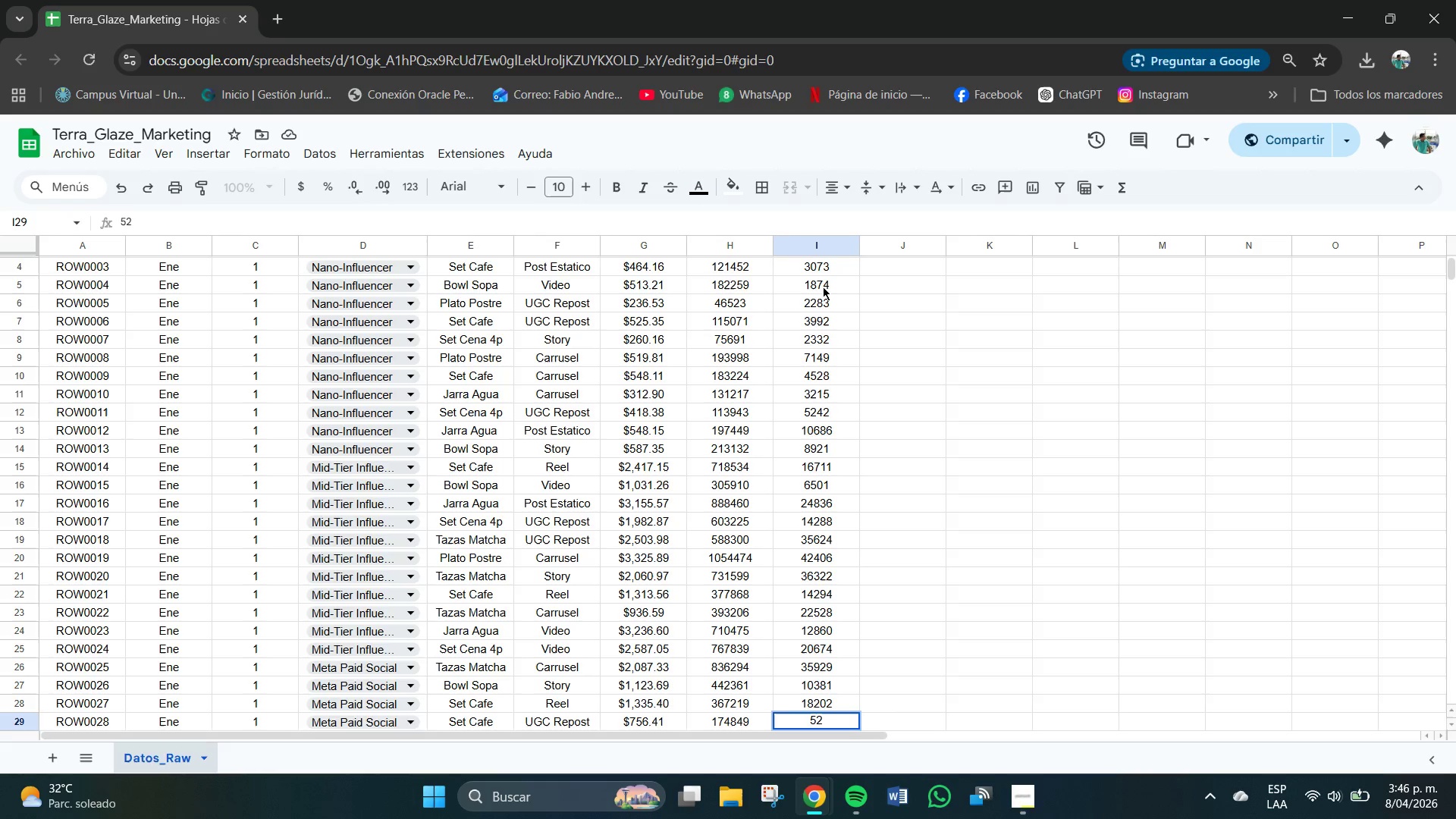 
key(Numpad2)
 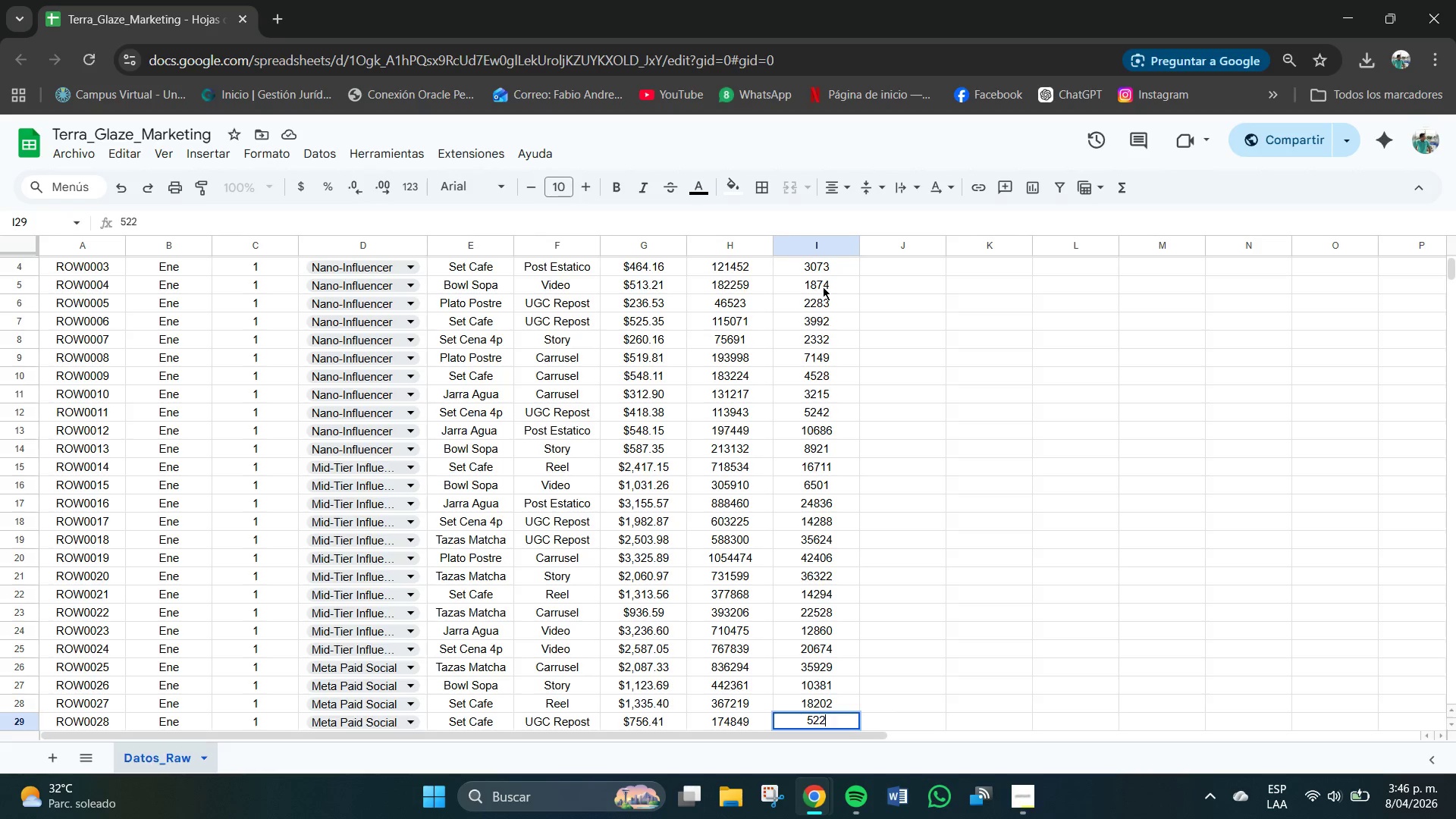 
key(Numpad6)
 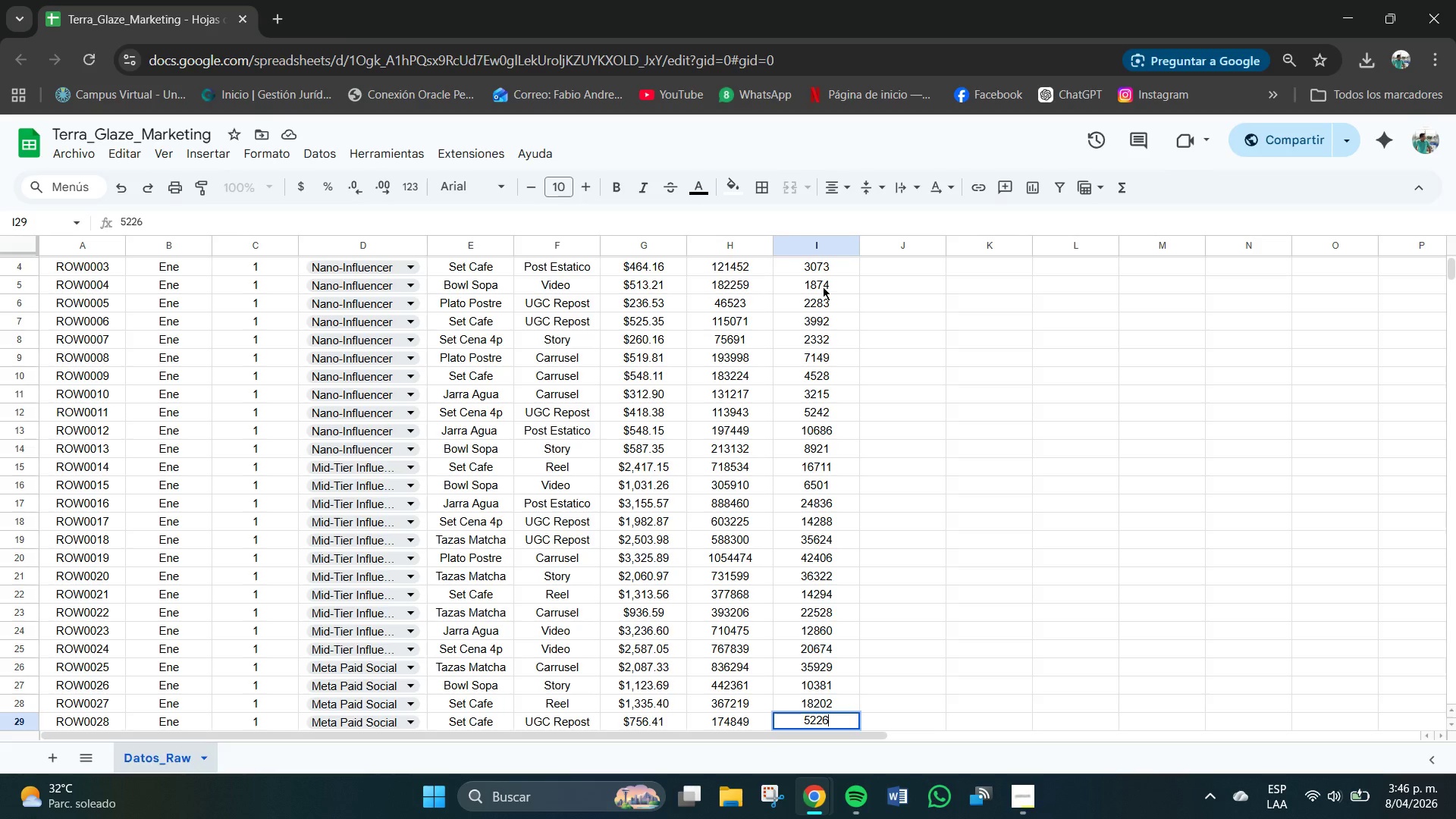 
key(NumpadEnter)
 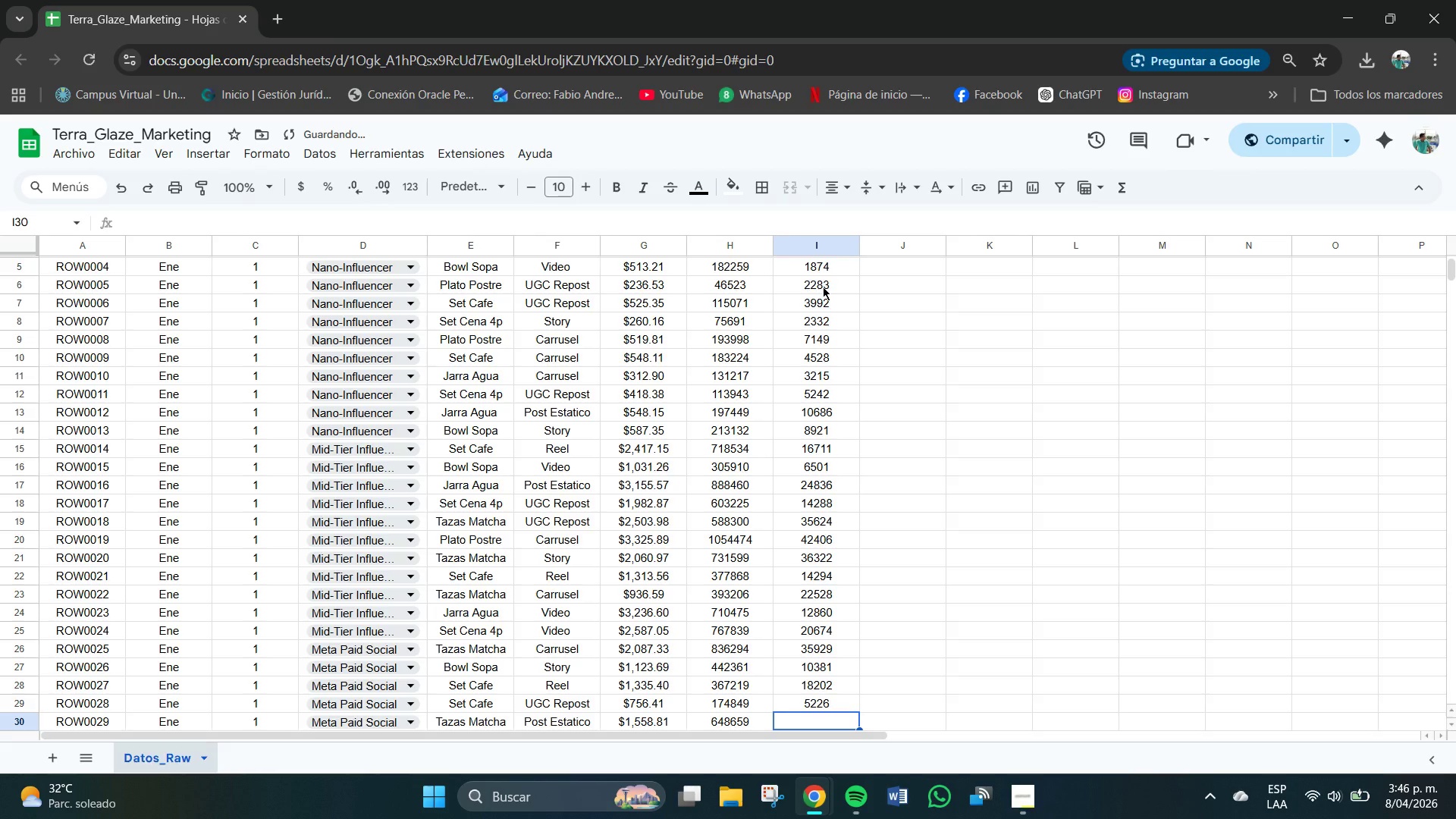 
key(Numpad3)
 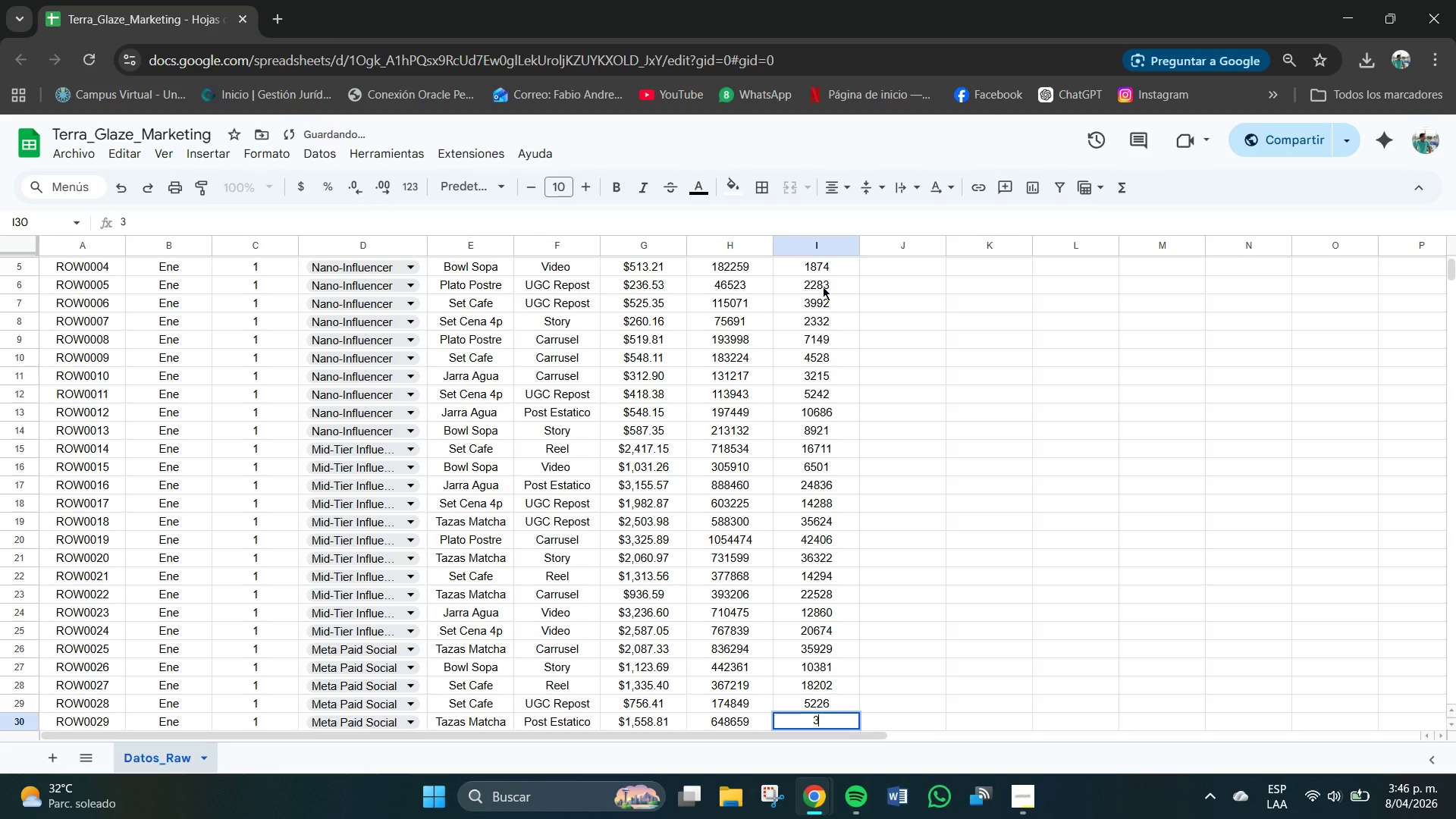 
key(Numpad6)
 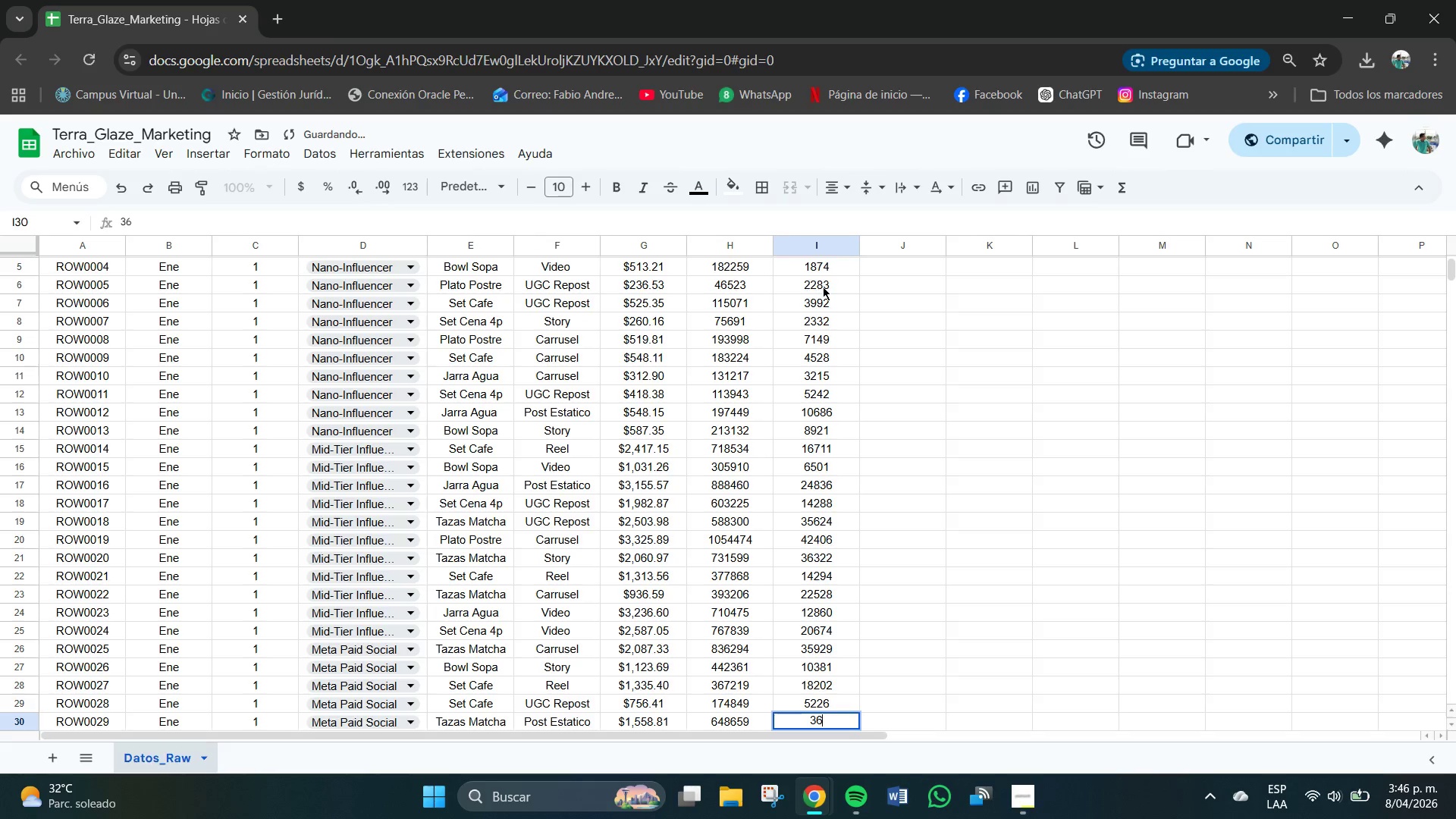 
key(Numpad2)
 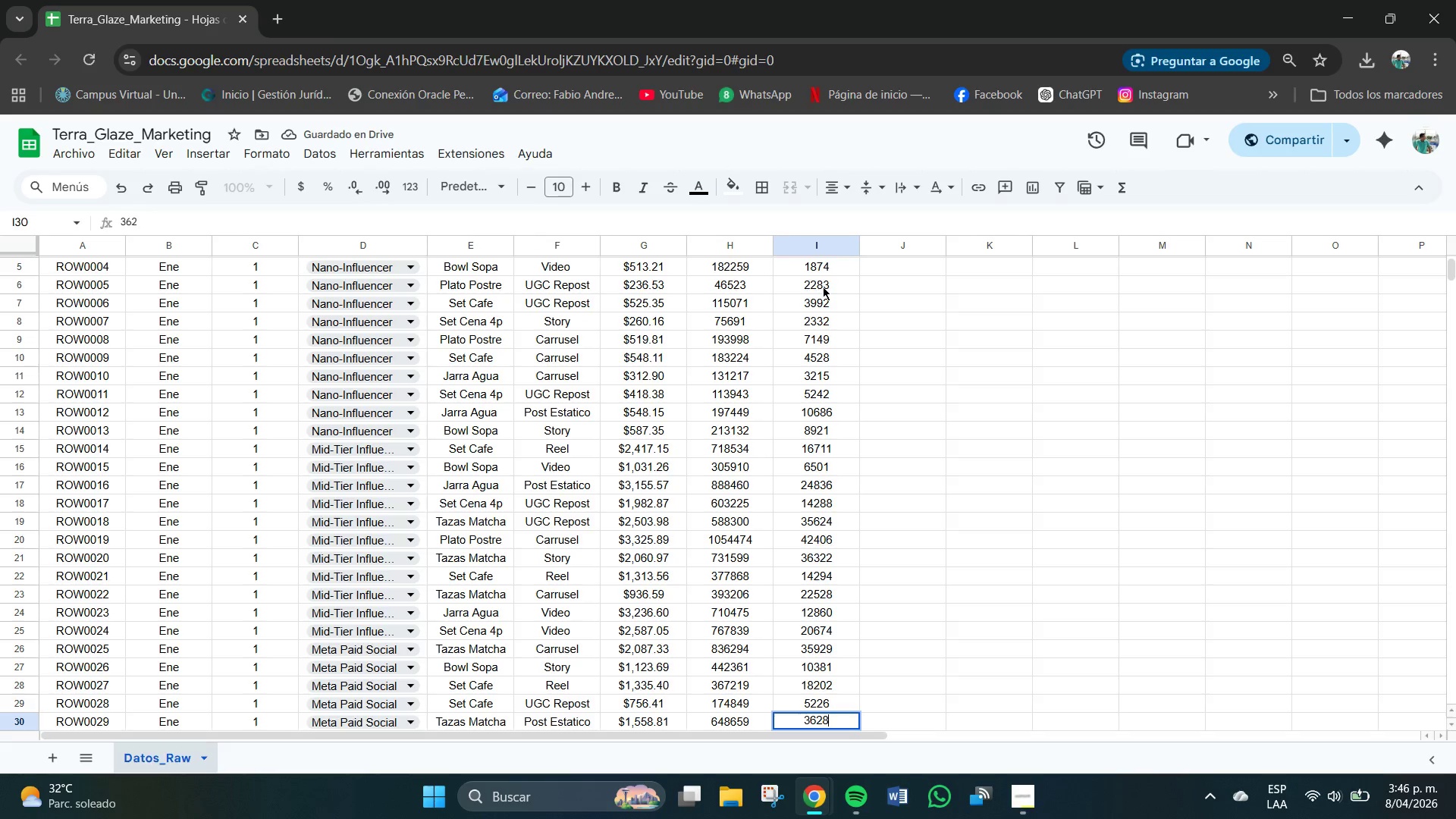 
key(Numpad8)
 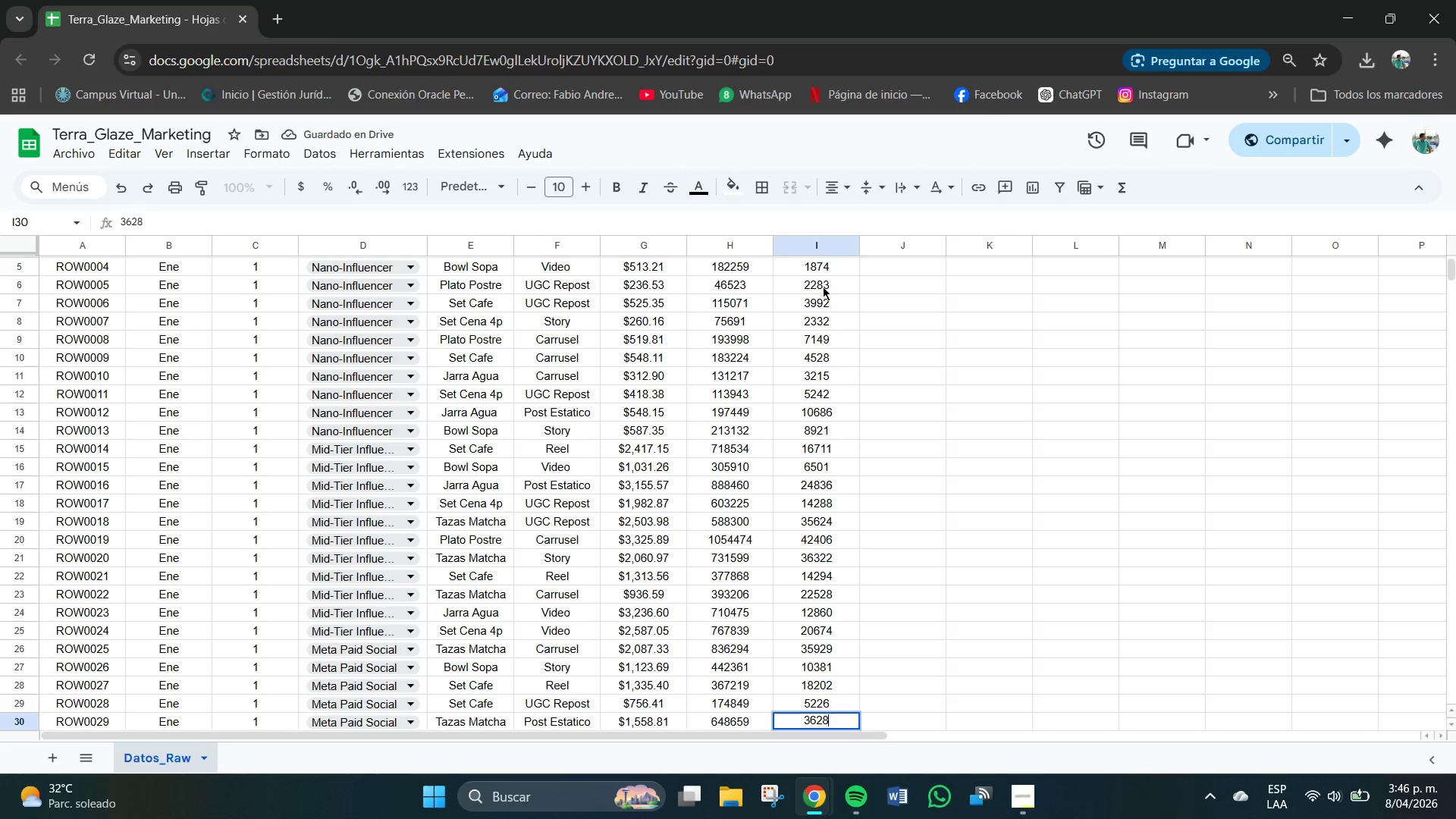 
key(Numpad1)
 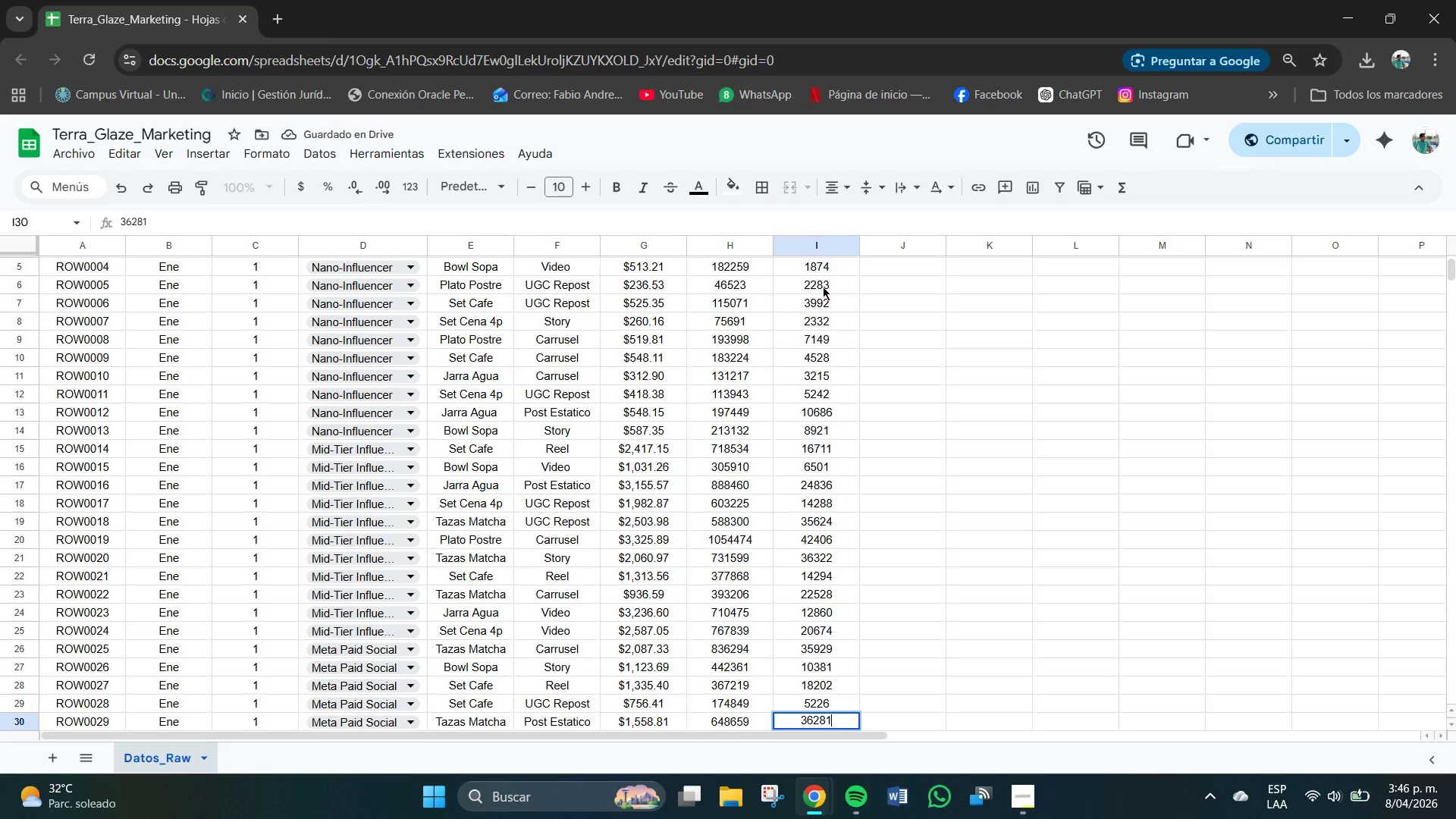 
key(NumpadEnter)
 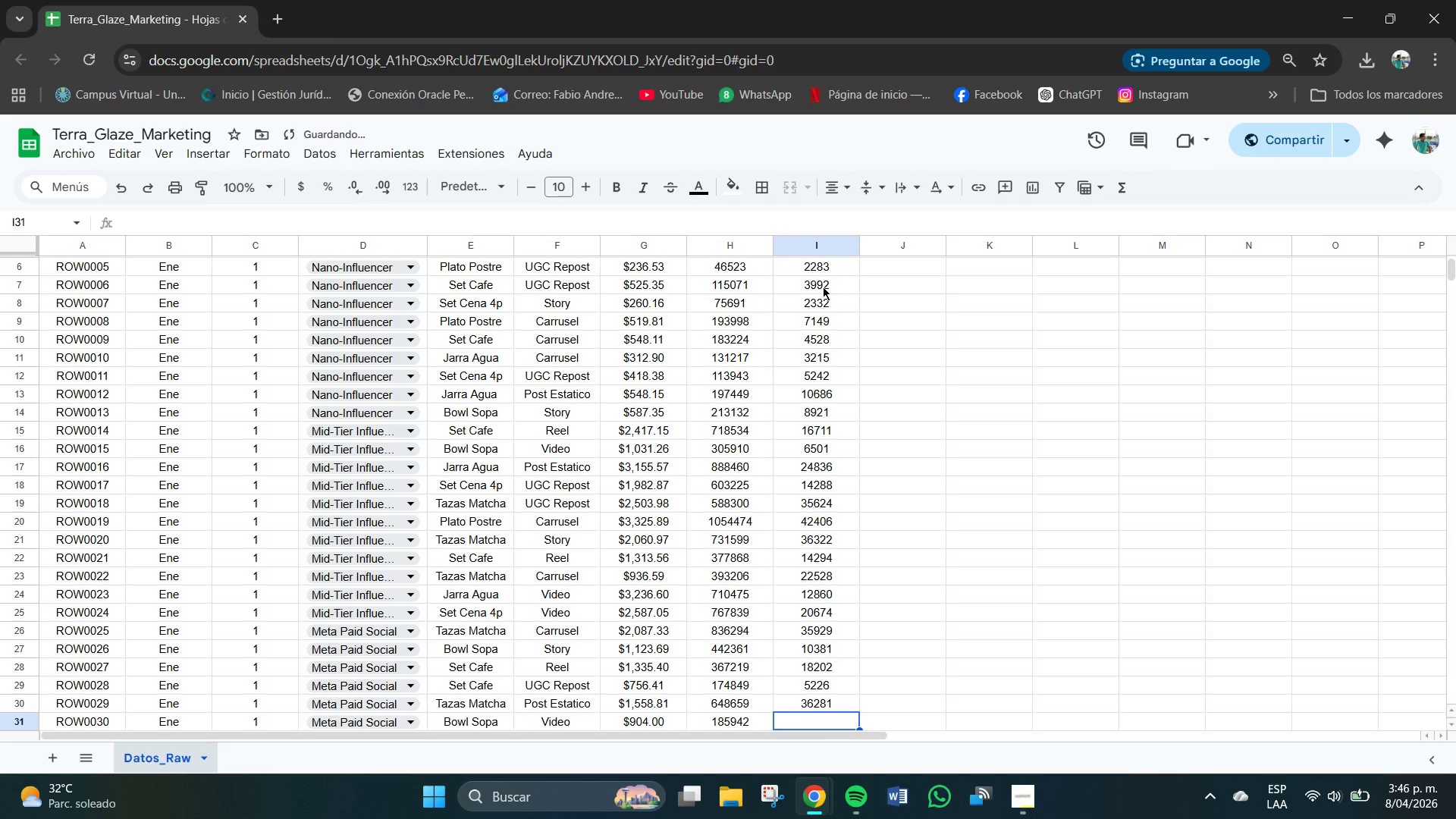 
key(Numpad8)
 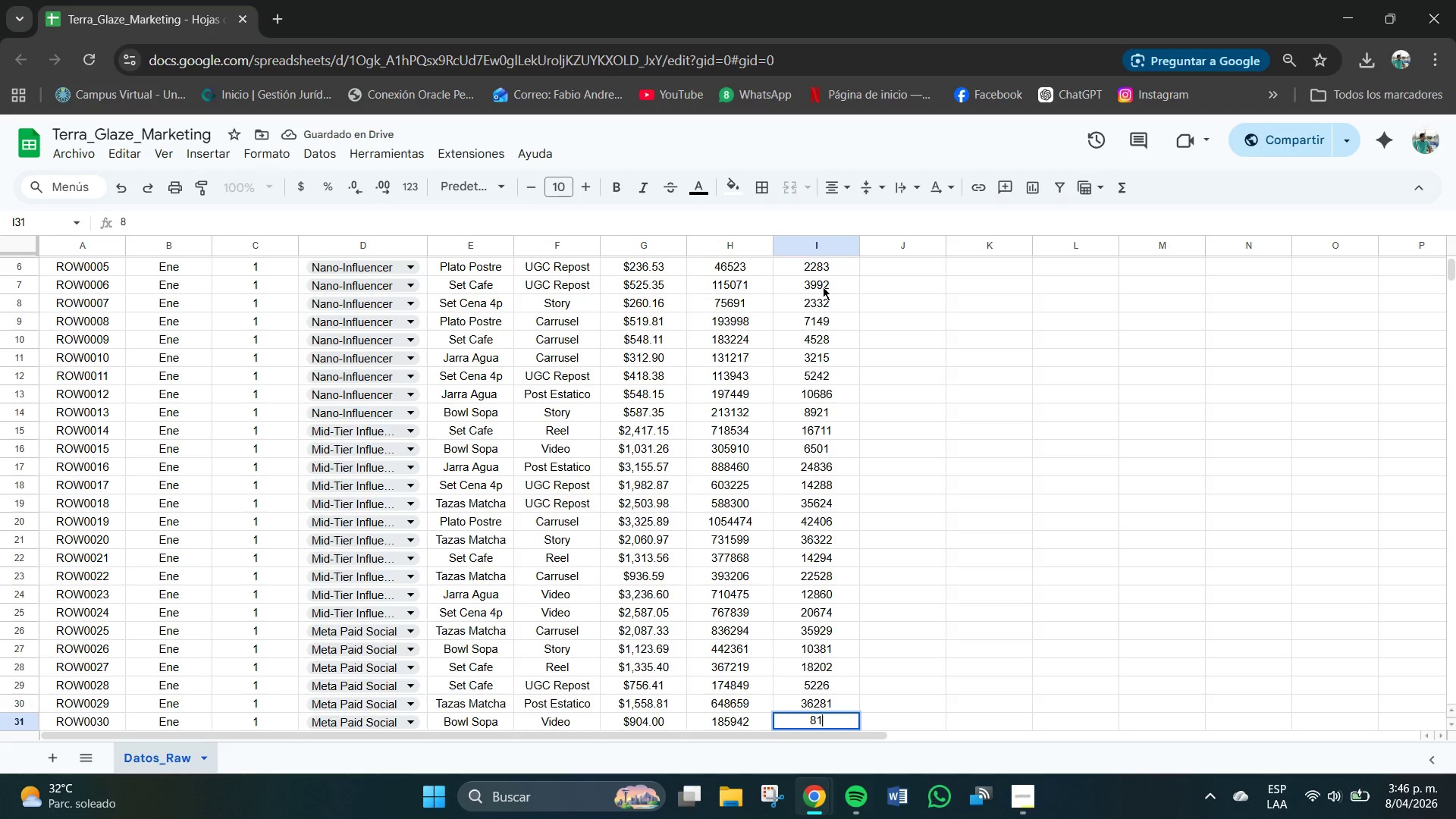 
key(Numpad1)
 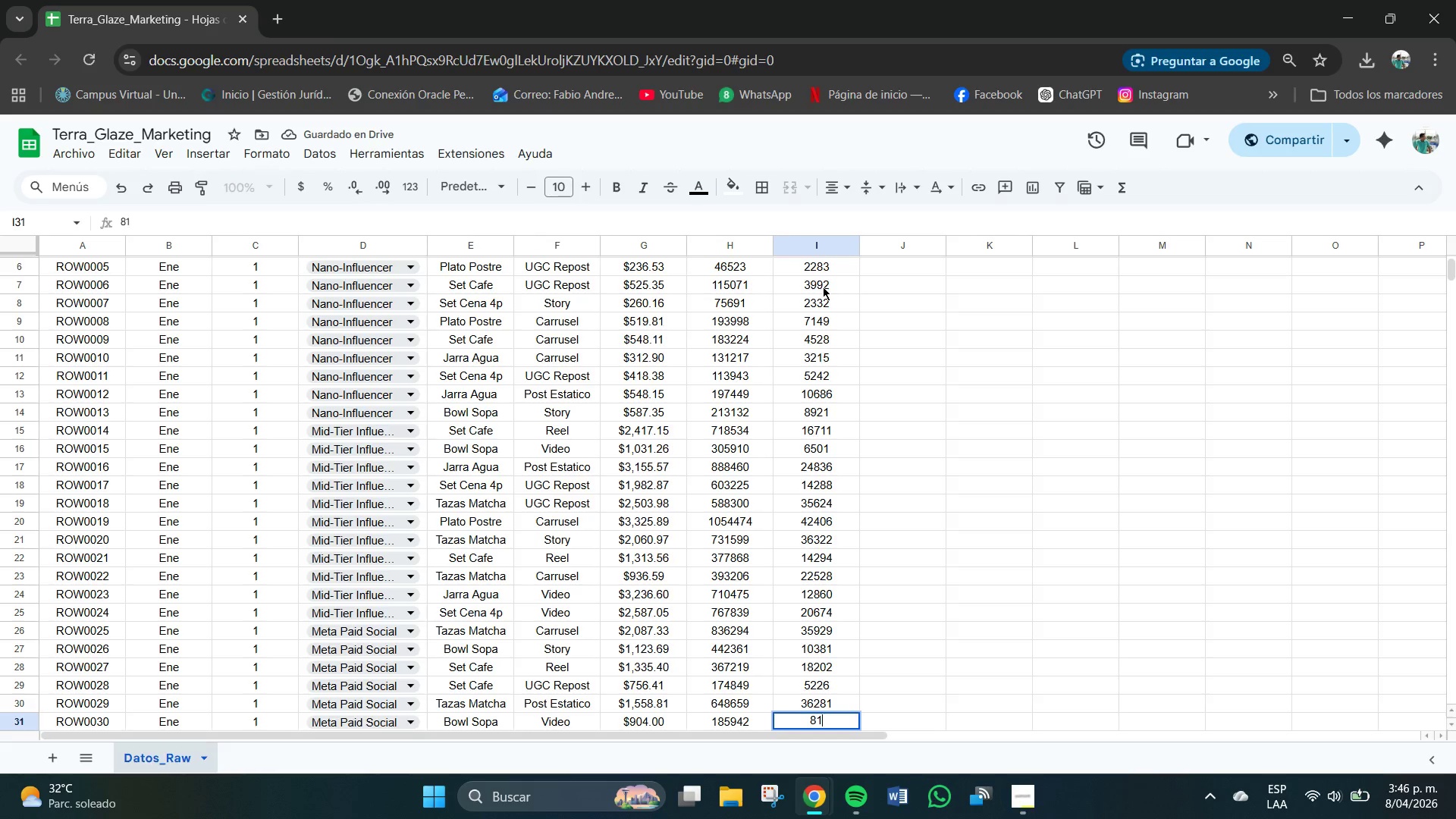 
key(Numpad8)
 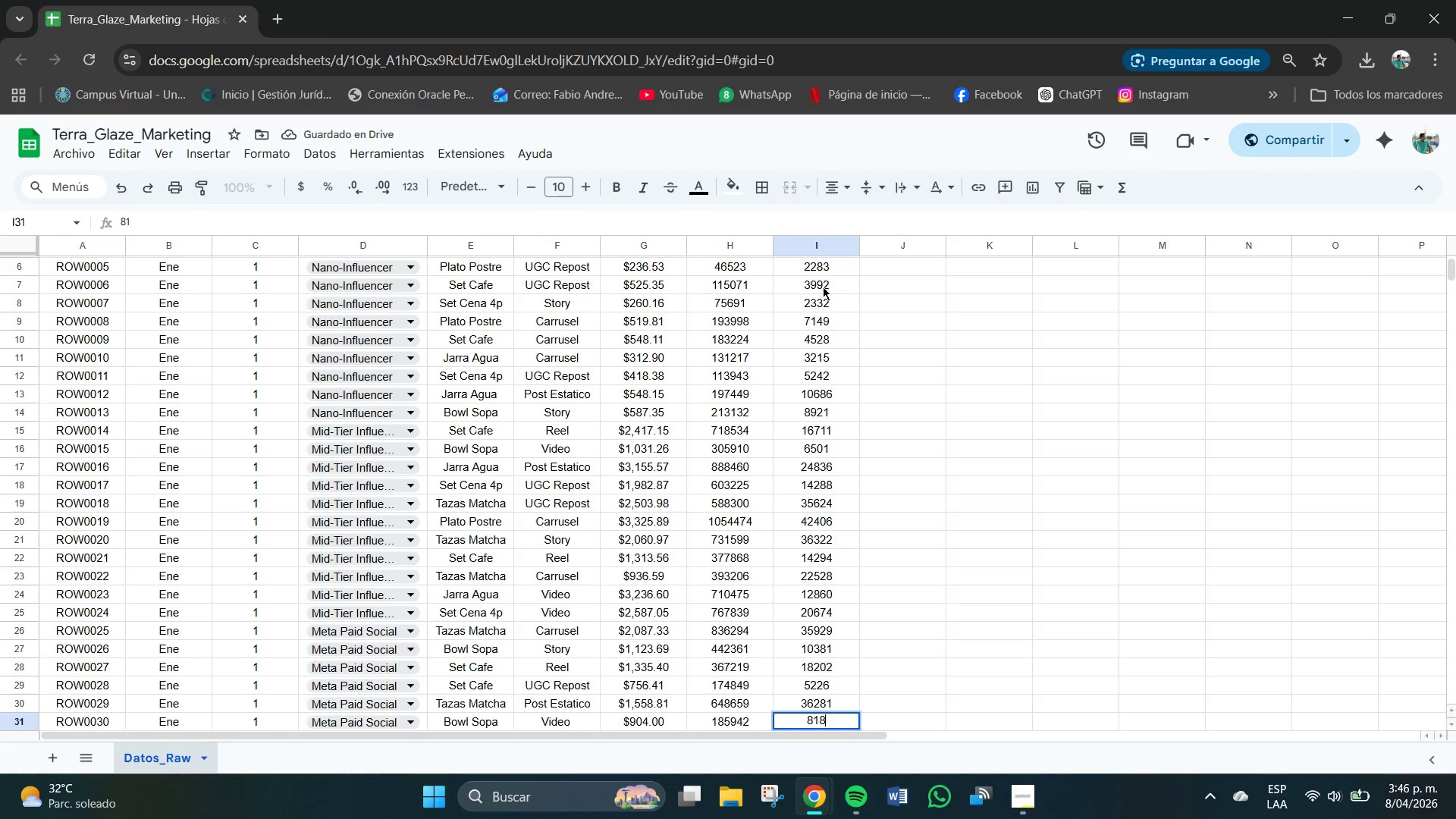 
key(Numpad1)
 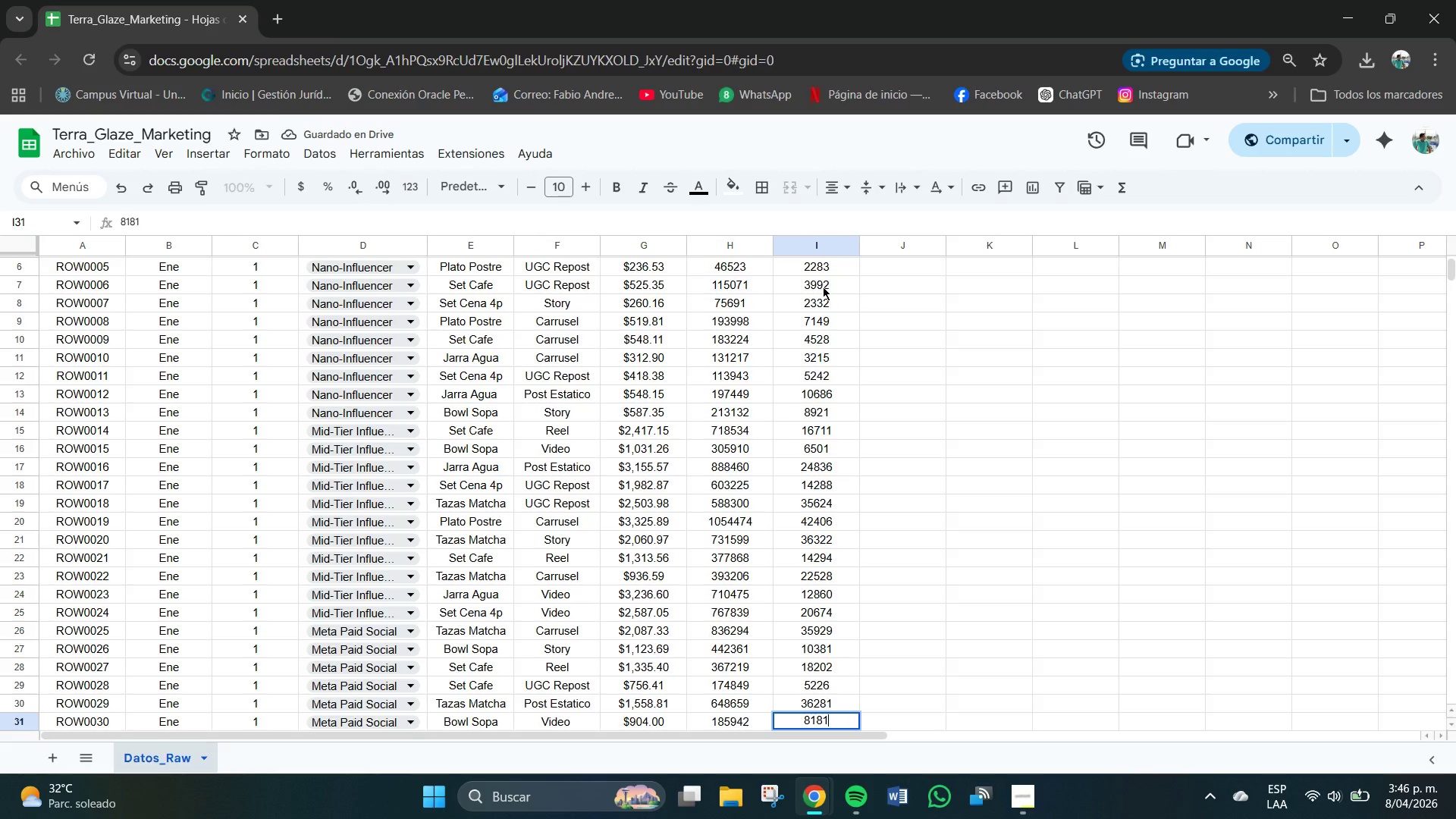 
key(NumpadEnter)
 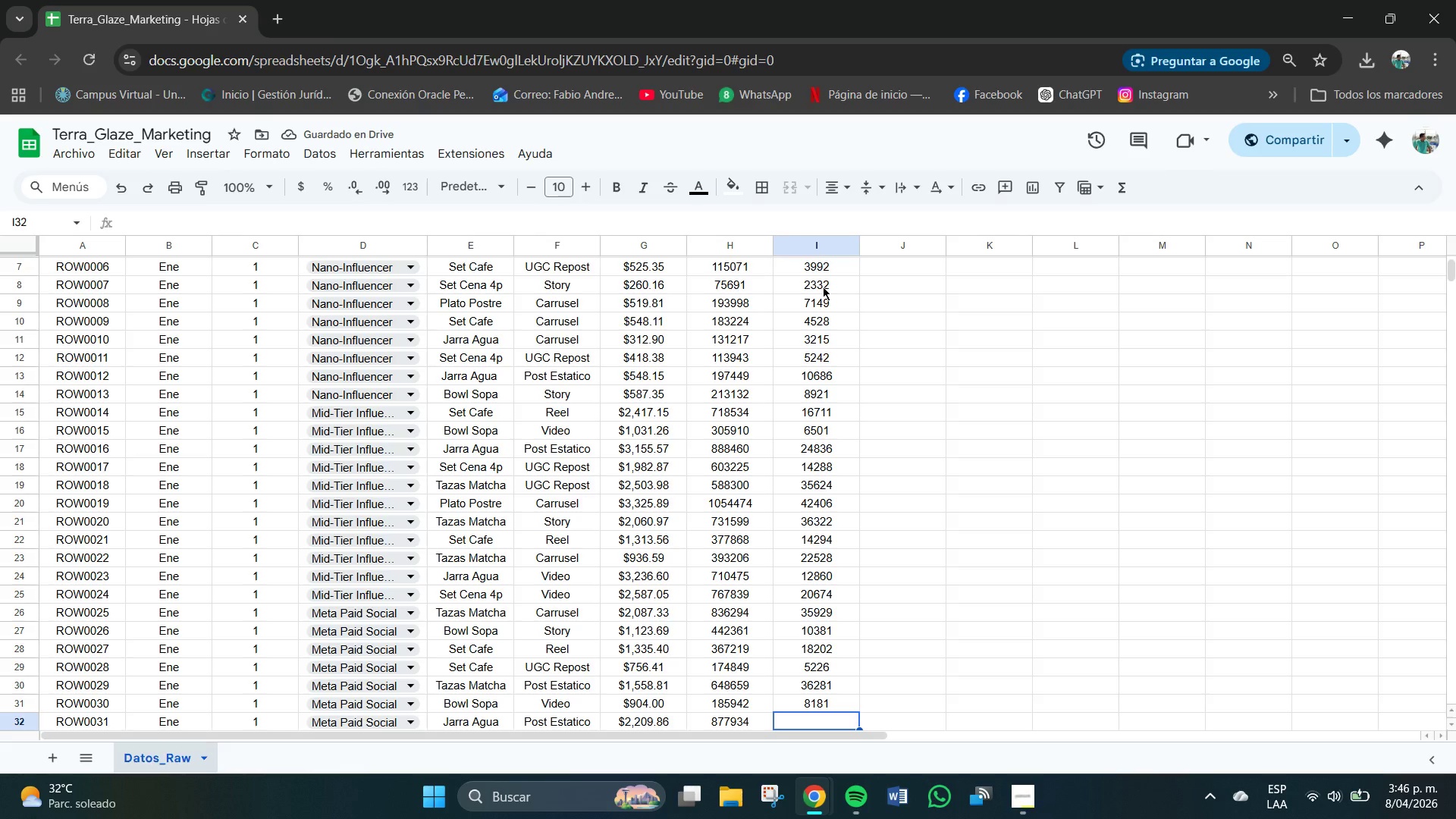 
wait(6.44)
 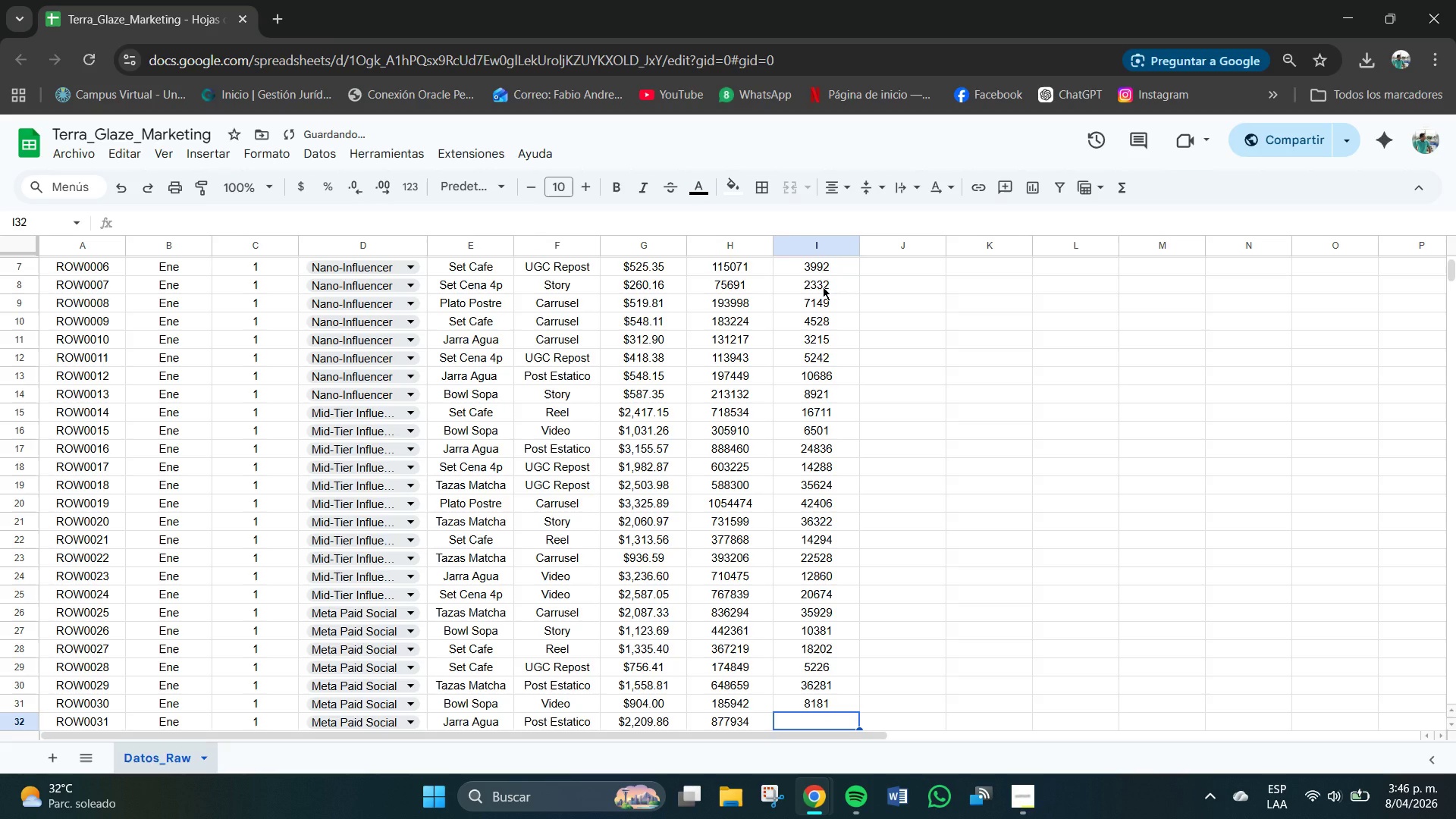 
key(Numpad5)
 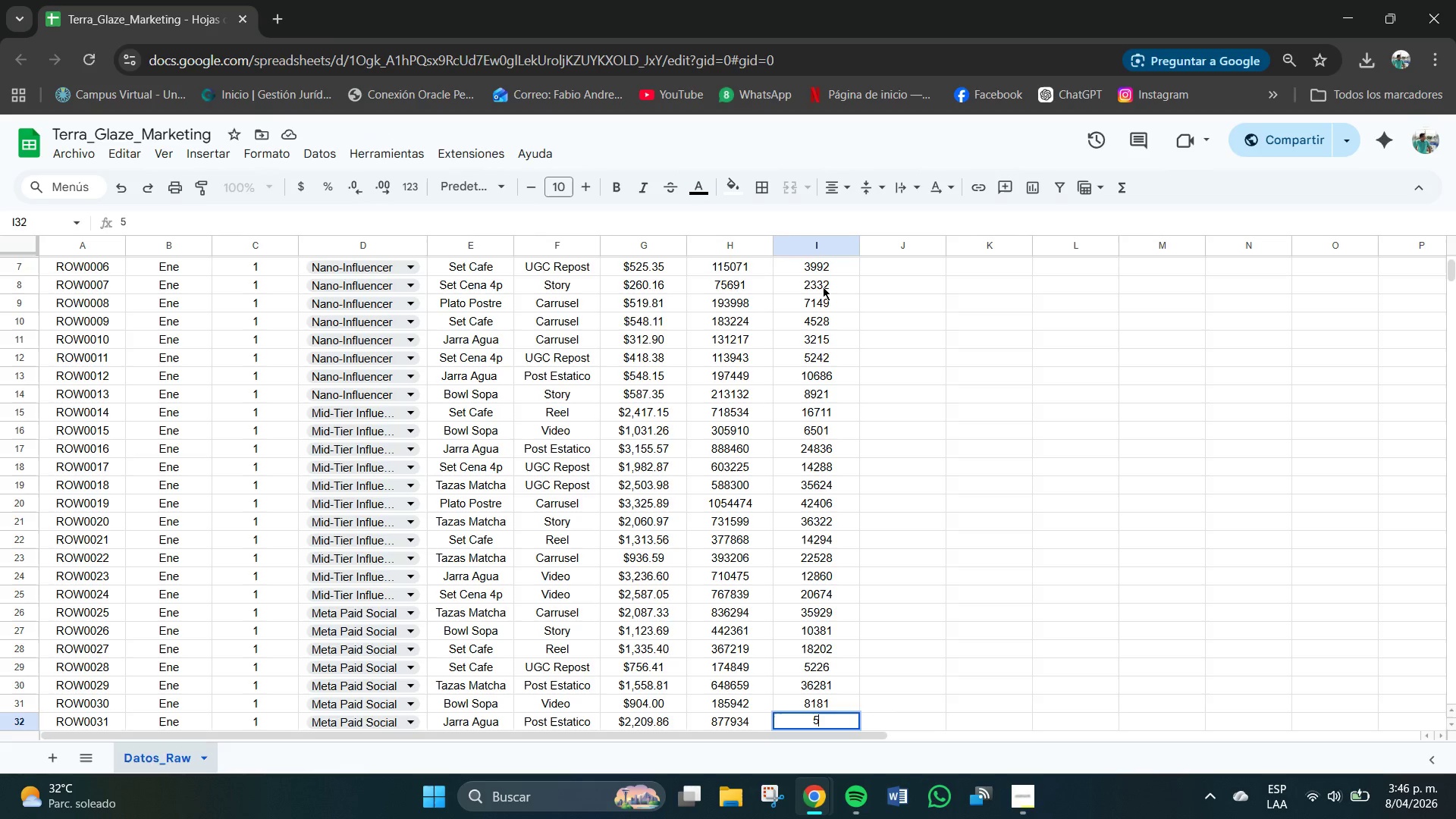 
key(Numpad0)
 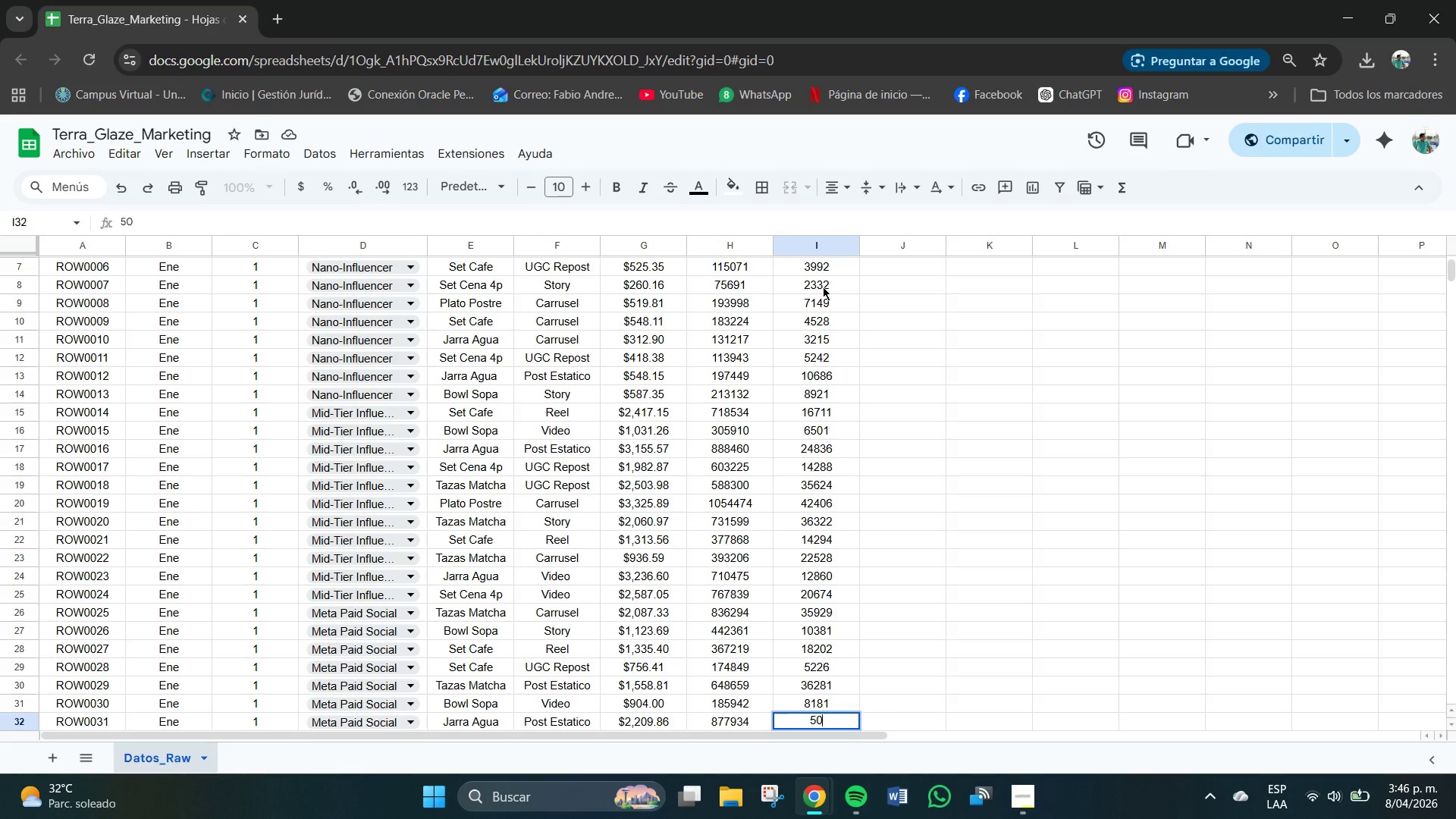 
key(Numpad7)
 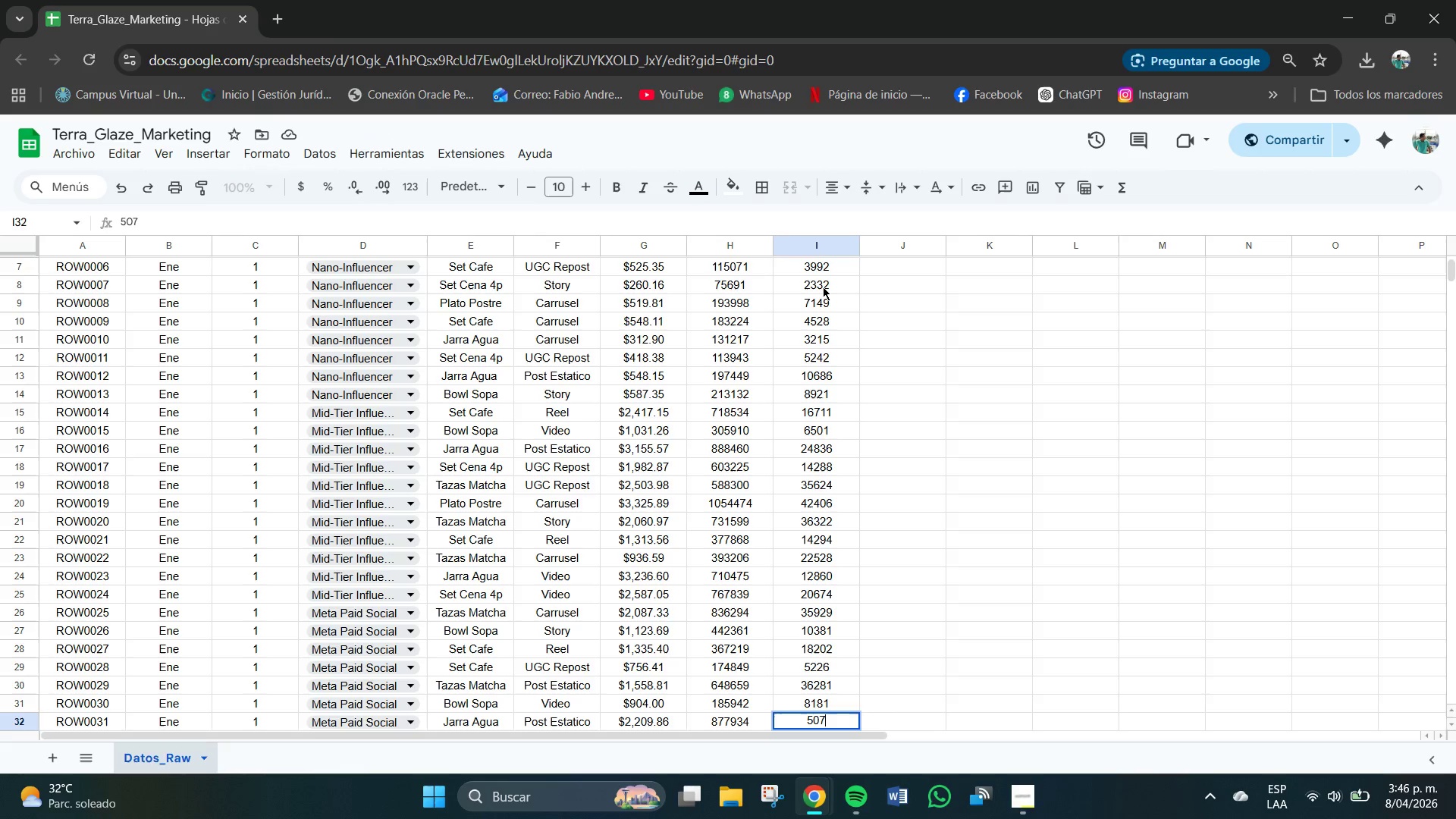 
key(Numpad1)
 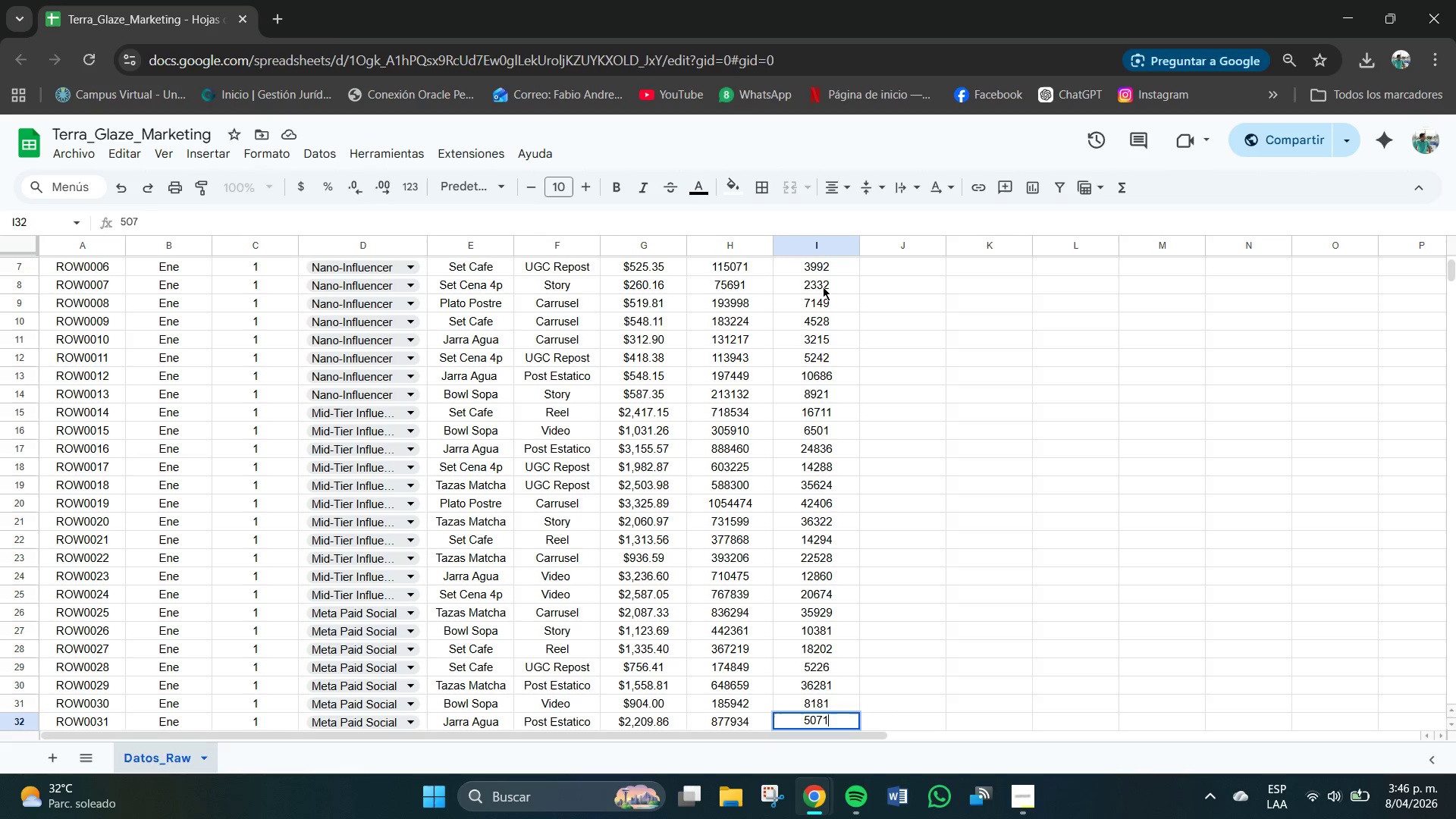 
key(Numpad5)
 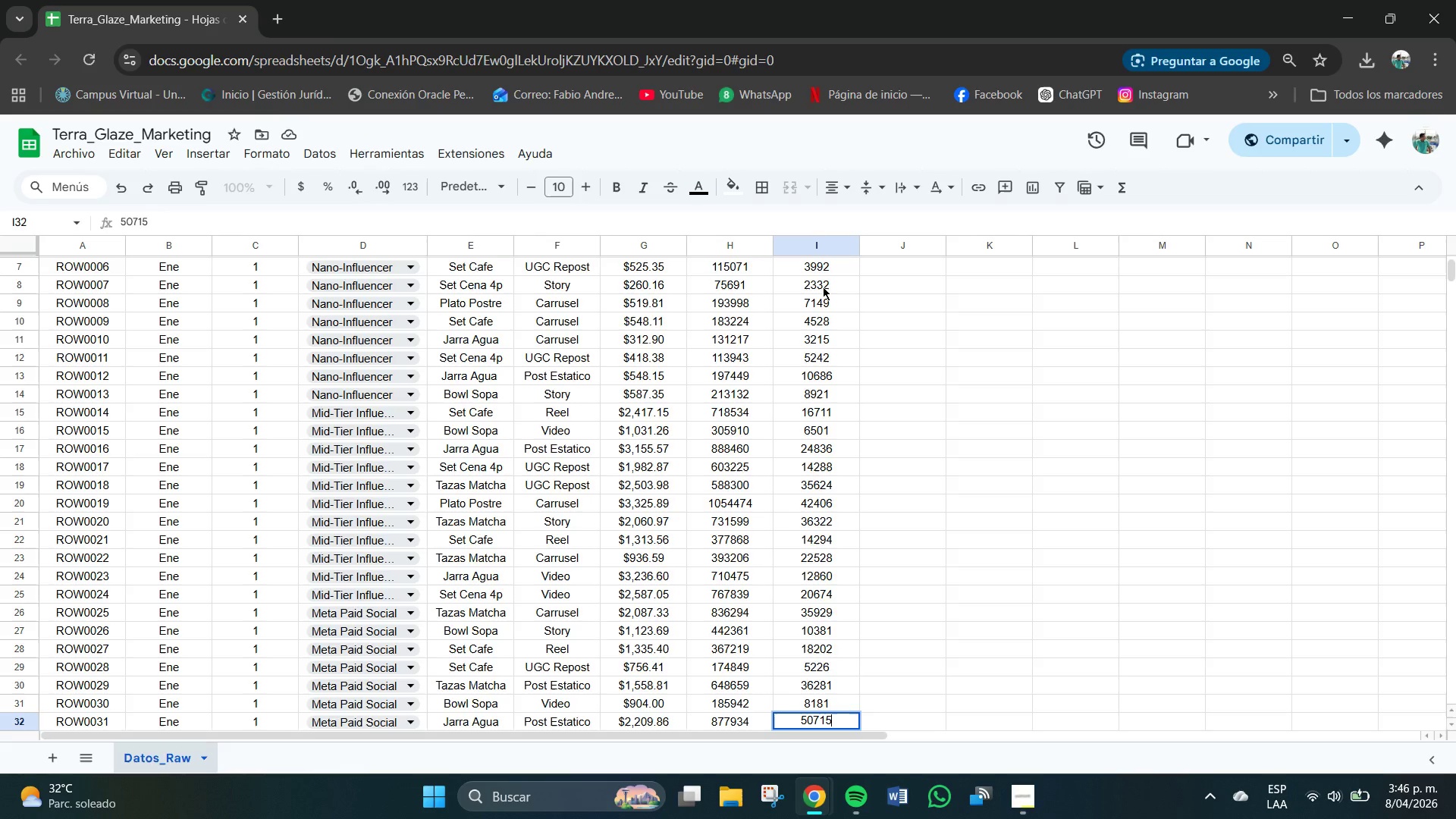 
key(NumpadEnter)
 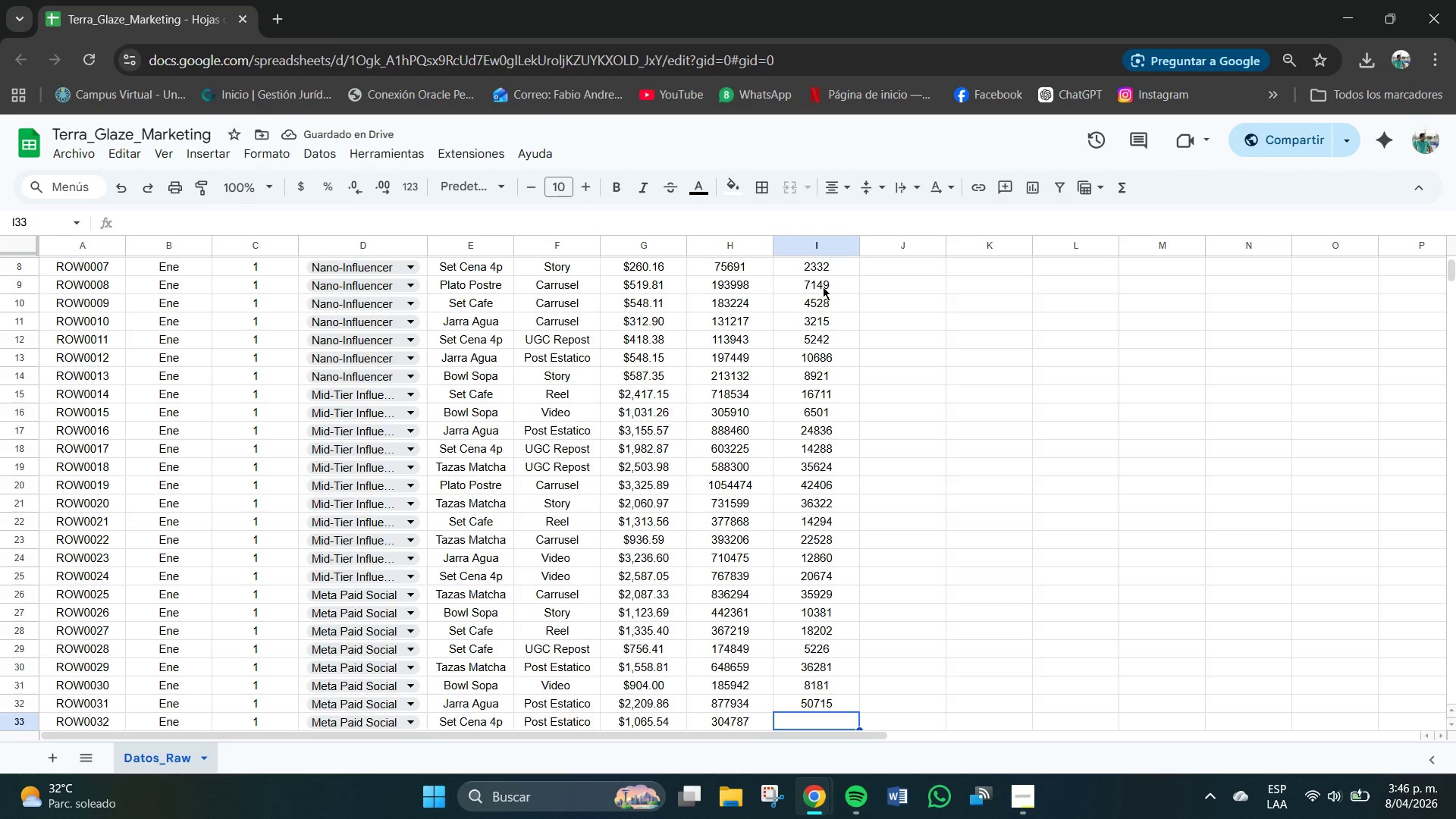 
key(Numpad1)
 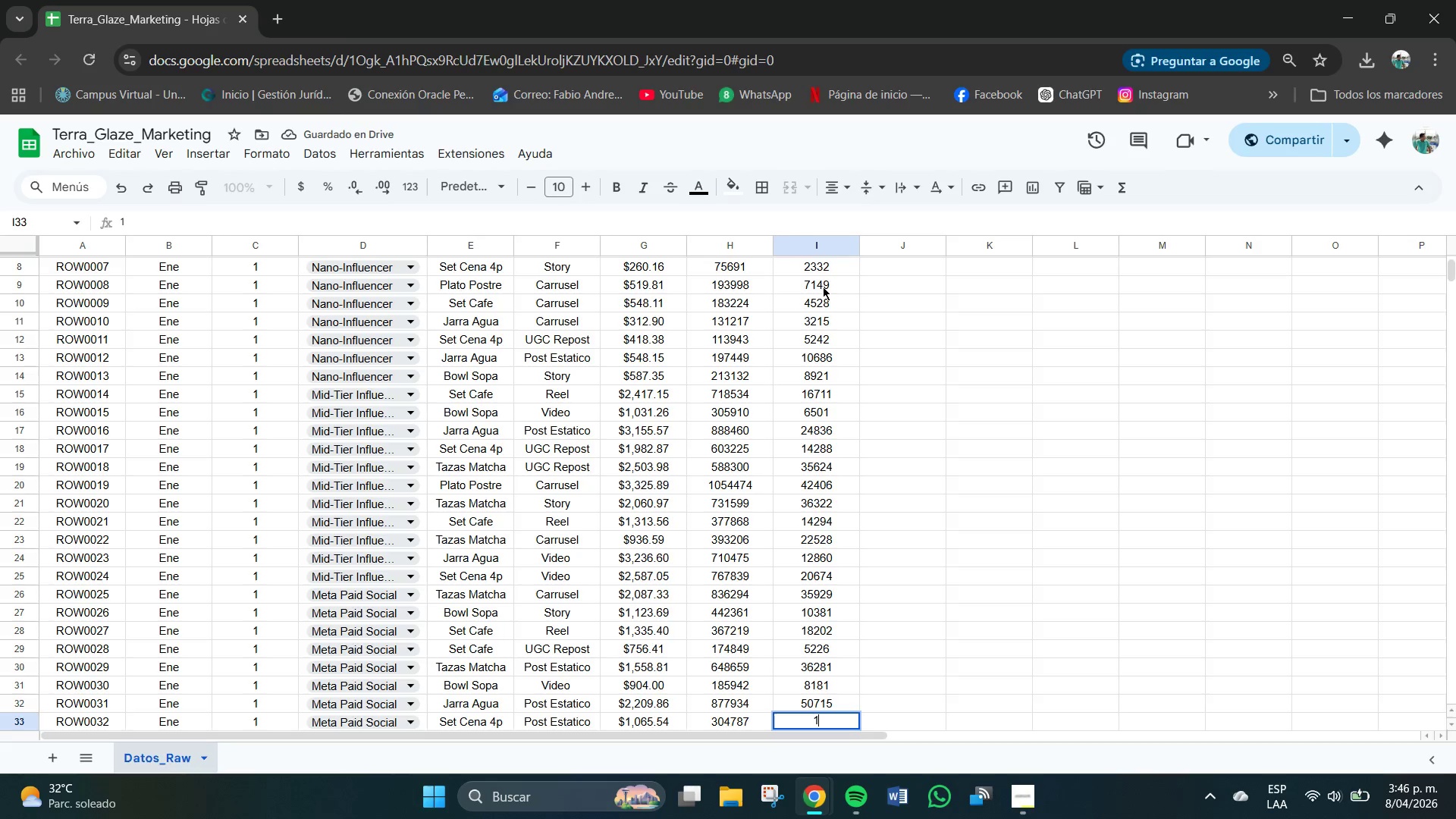 
key(Numpad5)
 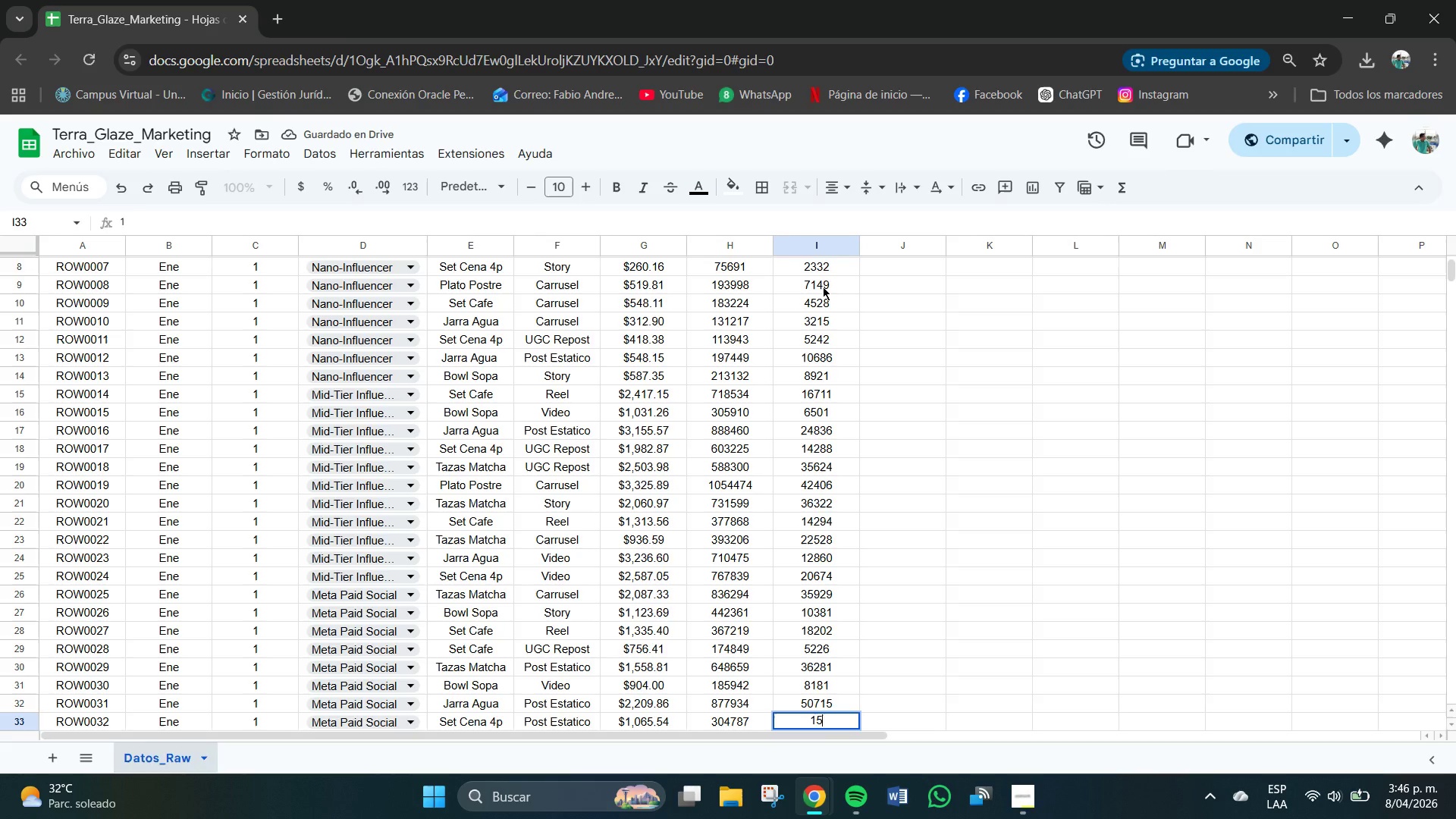 
key(Numpad5)
 